 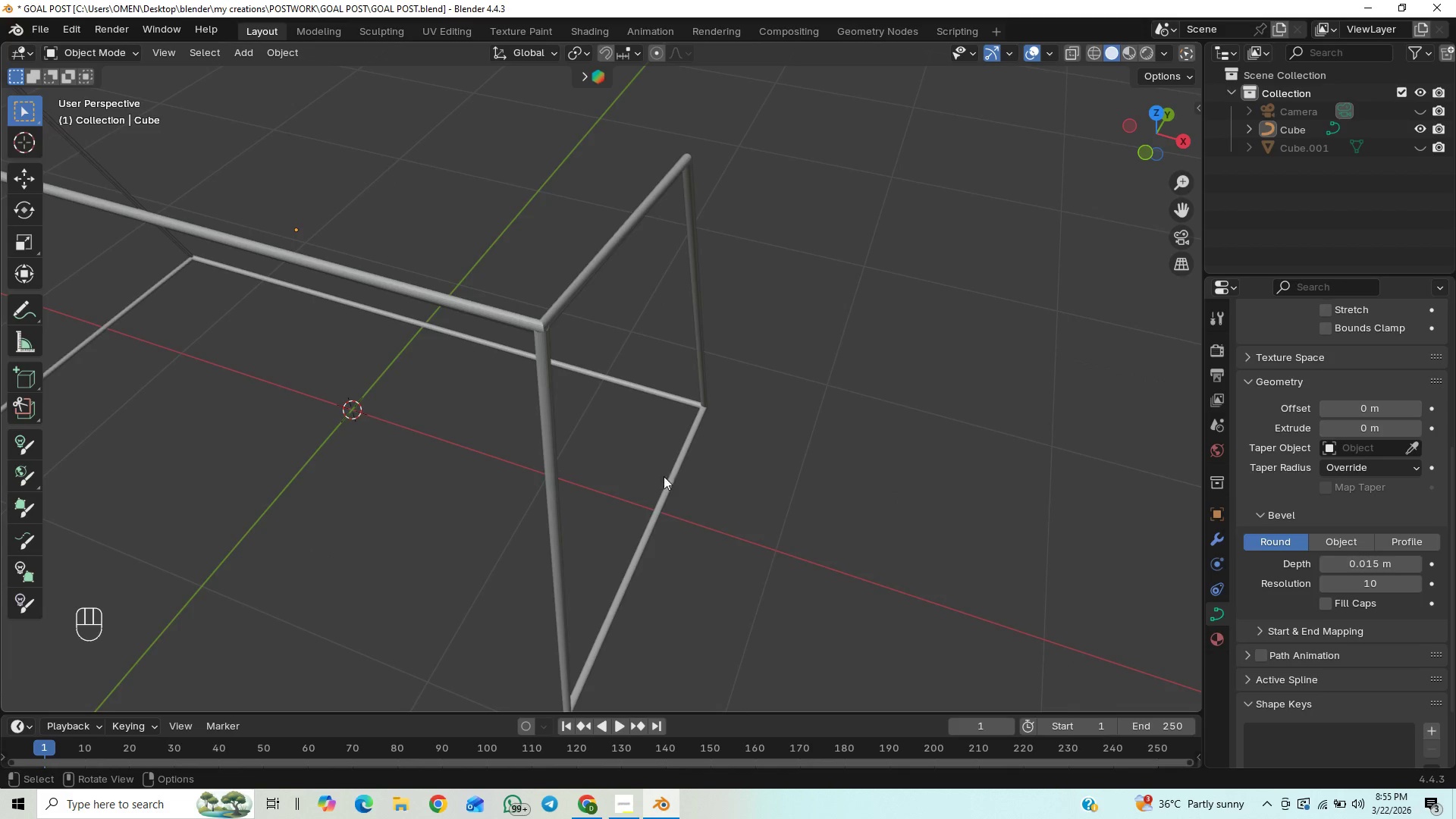 
scroll: coordinate [683, 463], scroll_direction: down, amount: 39.0
 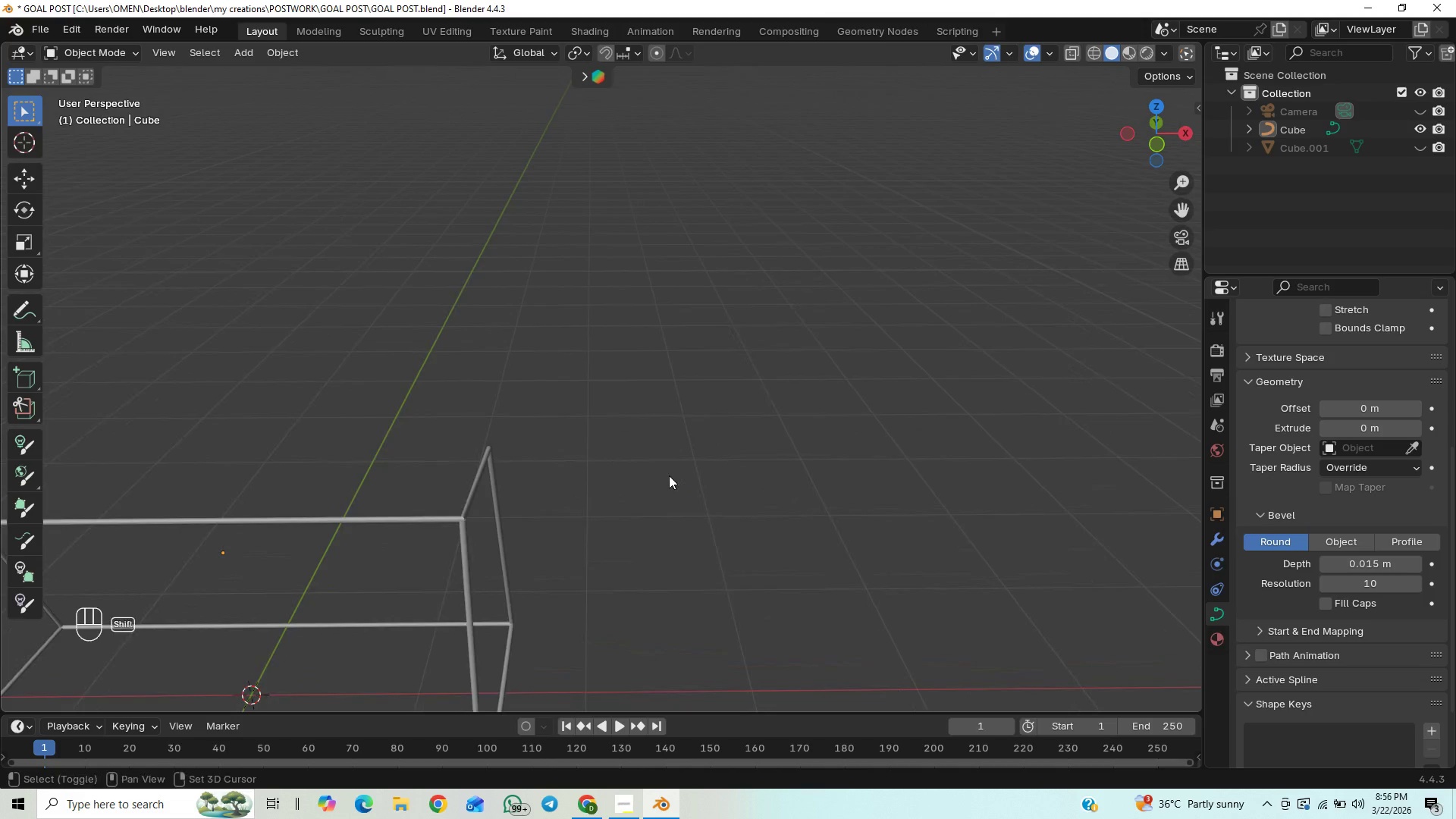 
hold_key(key=ShiftLeft, duration=0.81)
 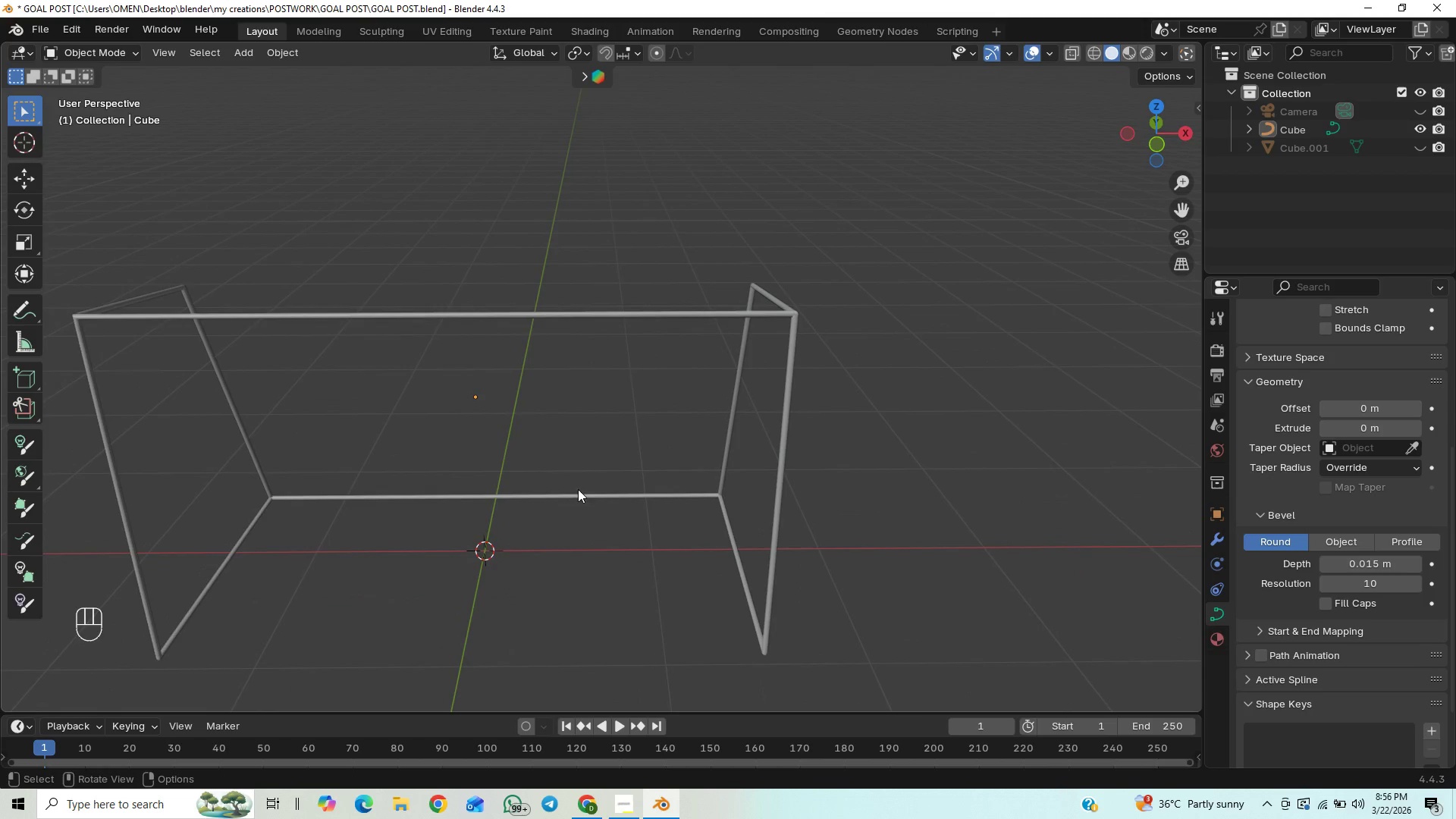 
scroll: coordinate [568, 448], scroll_direction: up, amount: 9.0
 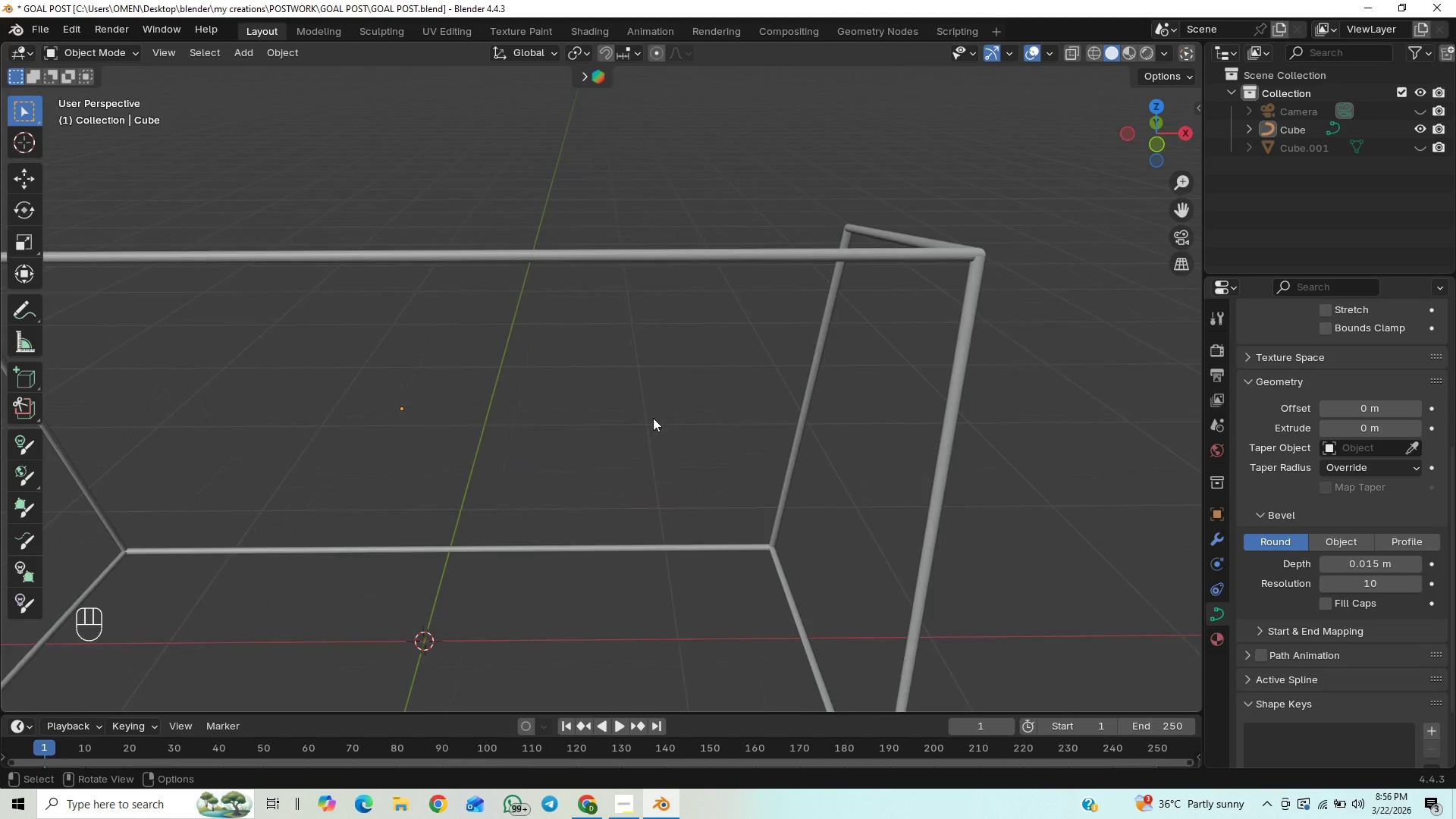 
scroll: coordinate [656, 418], scroll_direction: down, amount: 12.0
 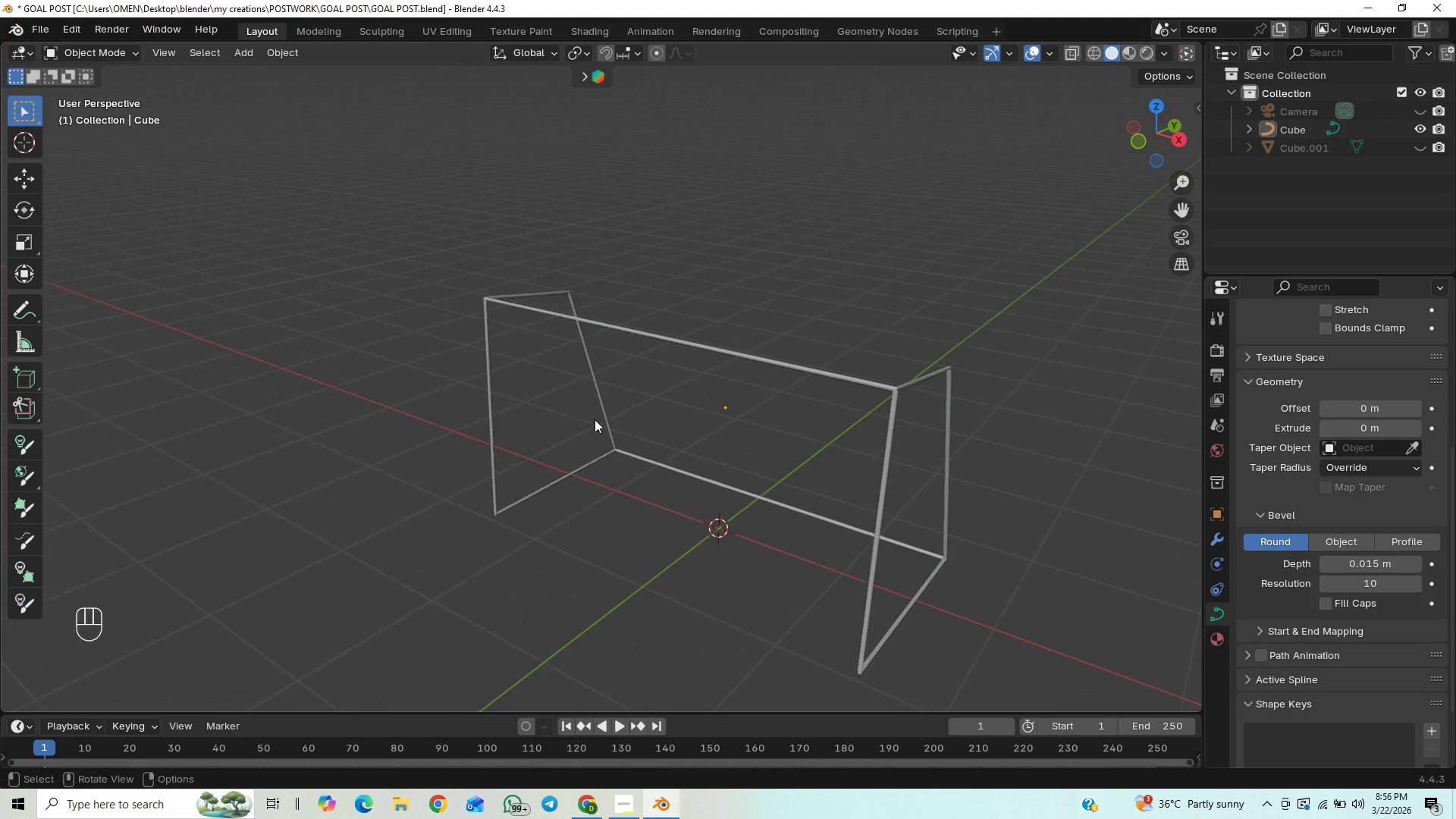 
hold_key(key=ShiftLeft, duration=0.92)
middle_click([571, 321])
 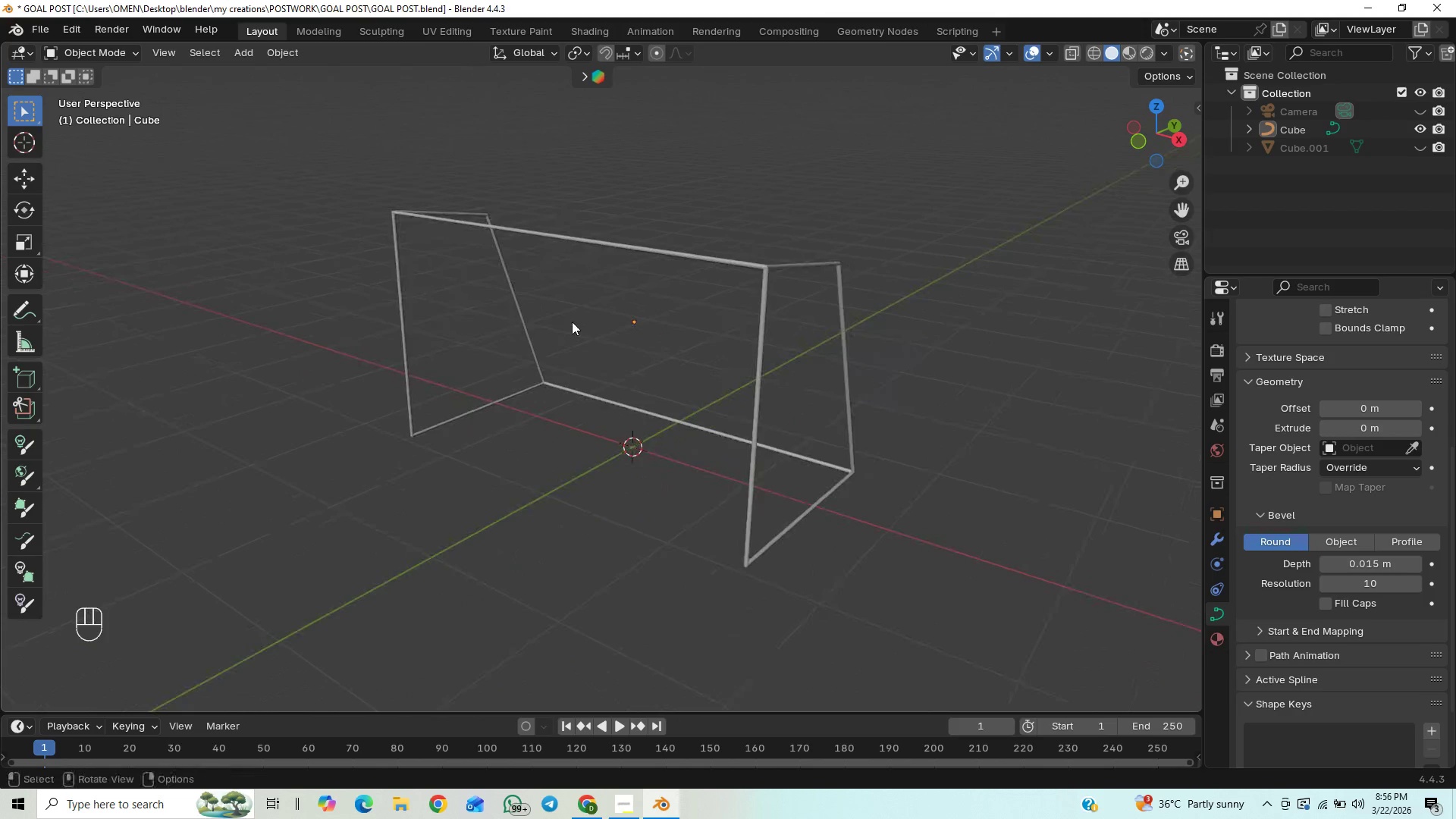 
scroll: coordinate [571, 321], scroll_direction: up, amount: 1.0
 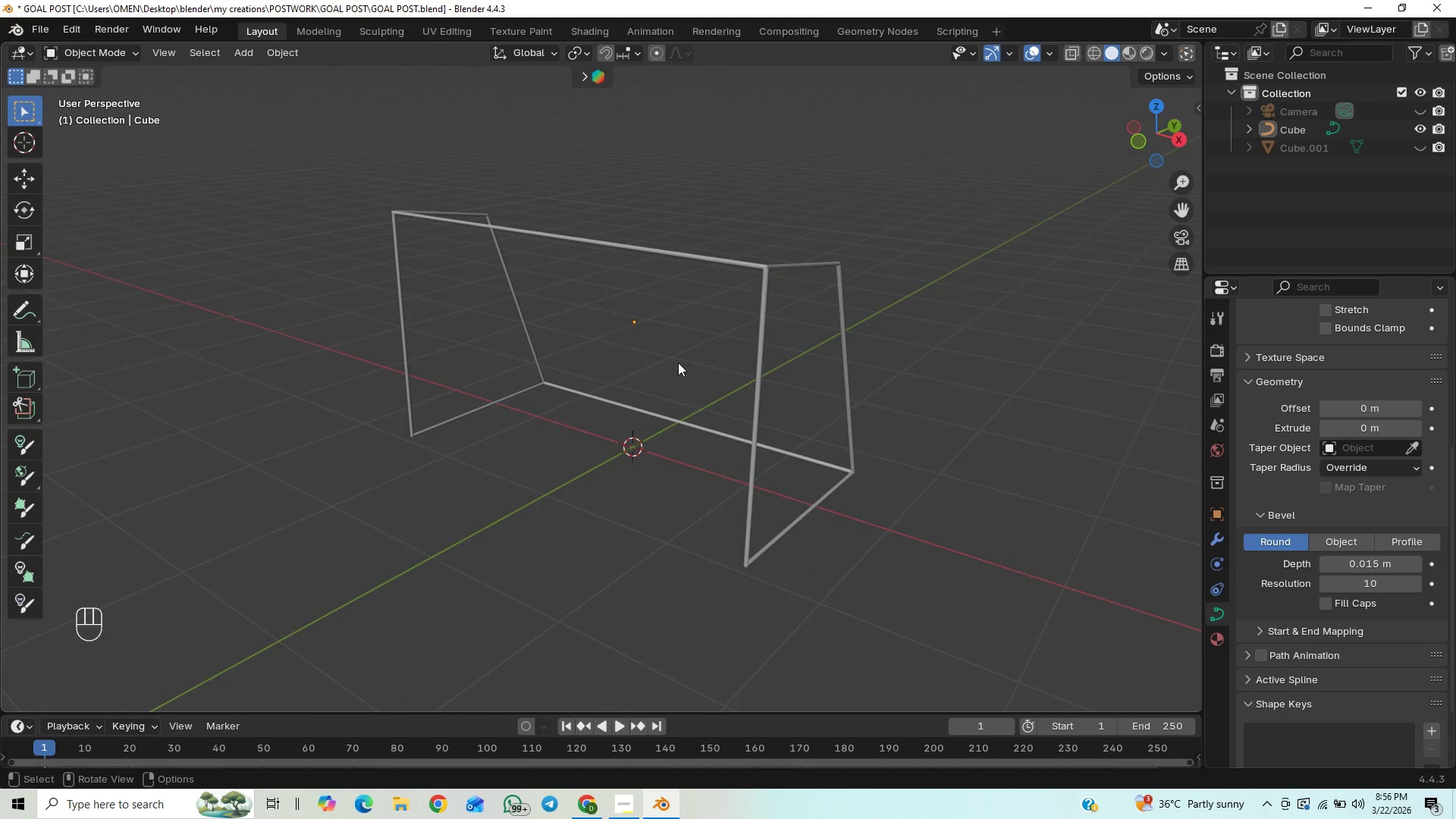 
scroll: coordinate [678, 362], scroll_direction: down, amount: 1.0
 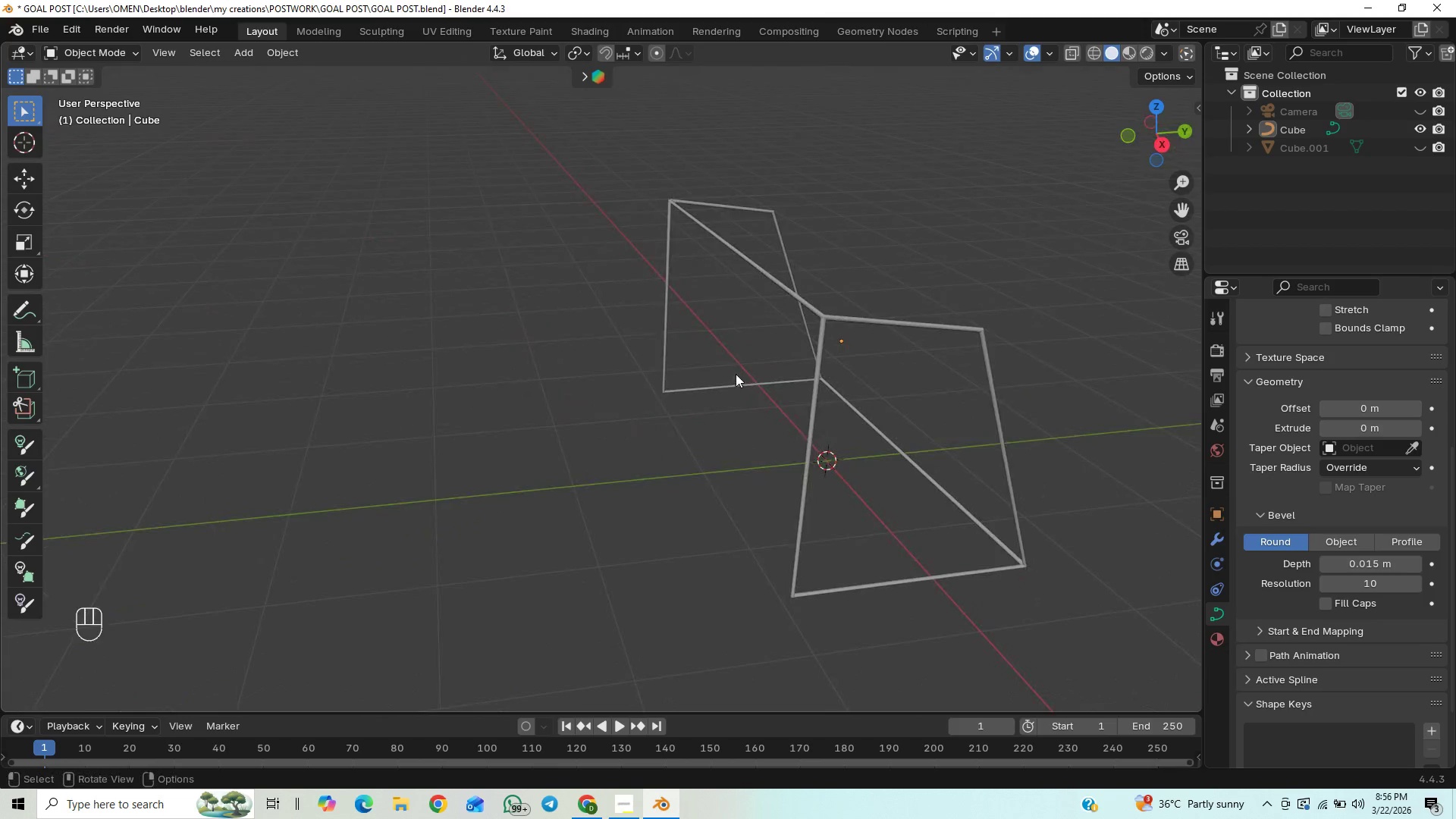 
hold_key(key=ShiftLeft, duration=0.69)
 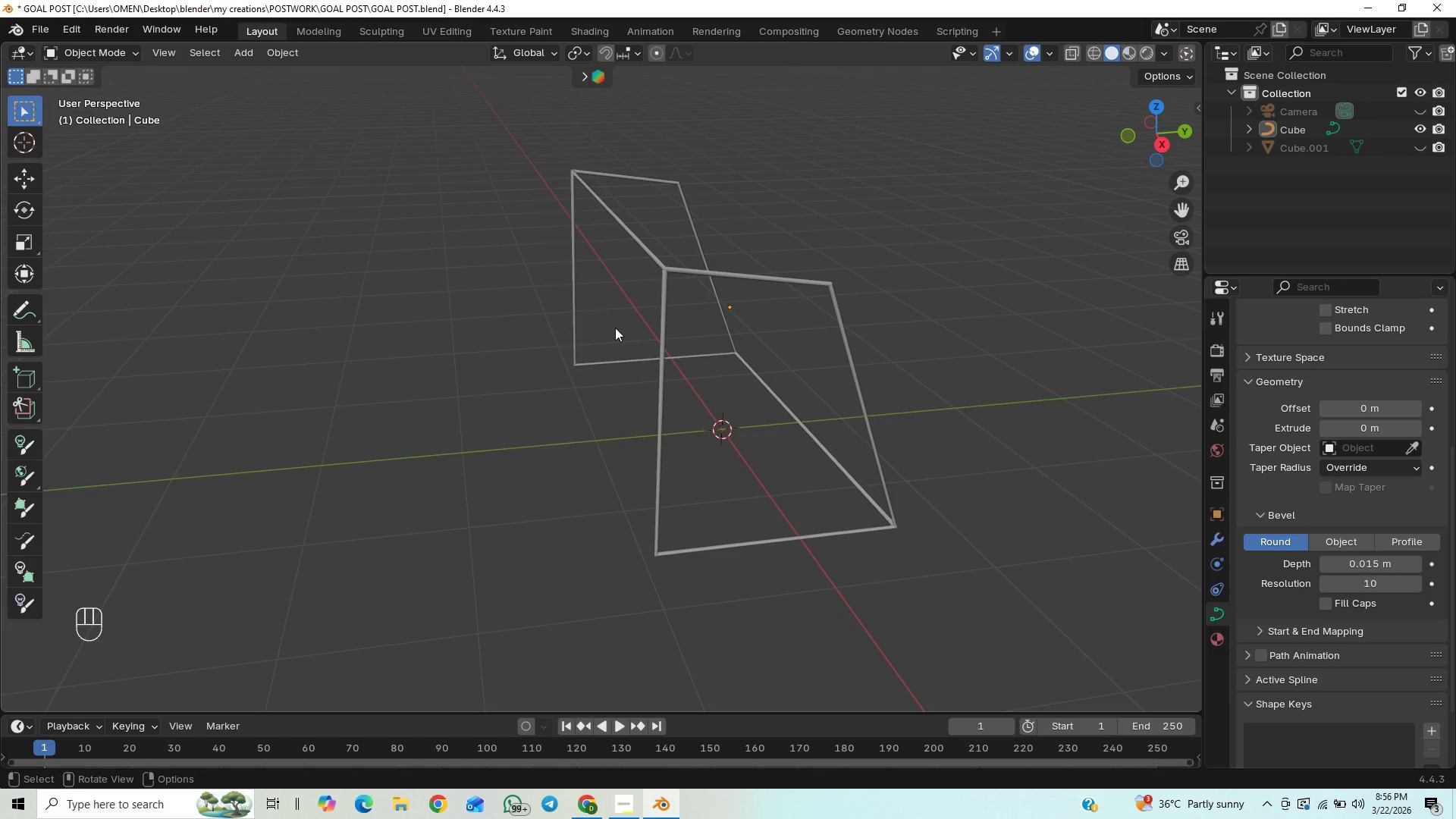 
key(Control+Z)
 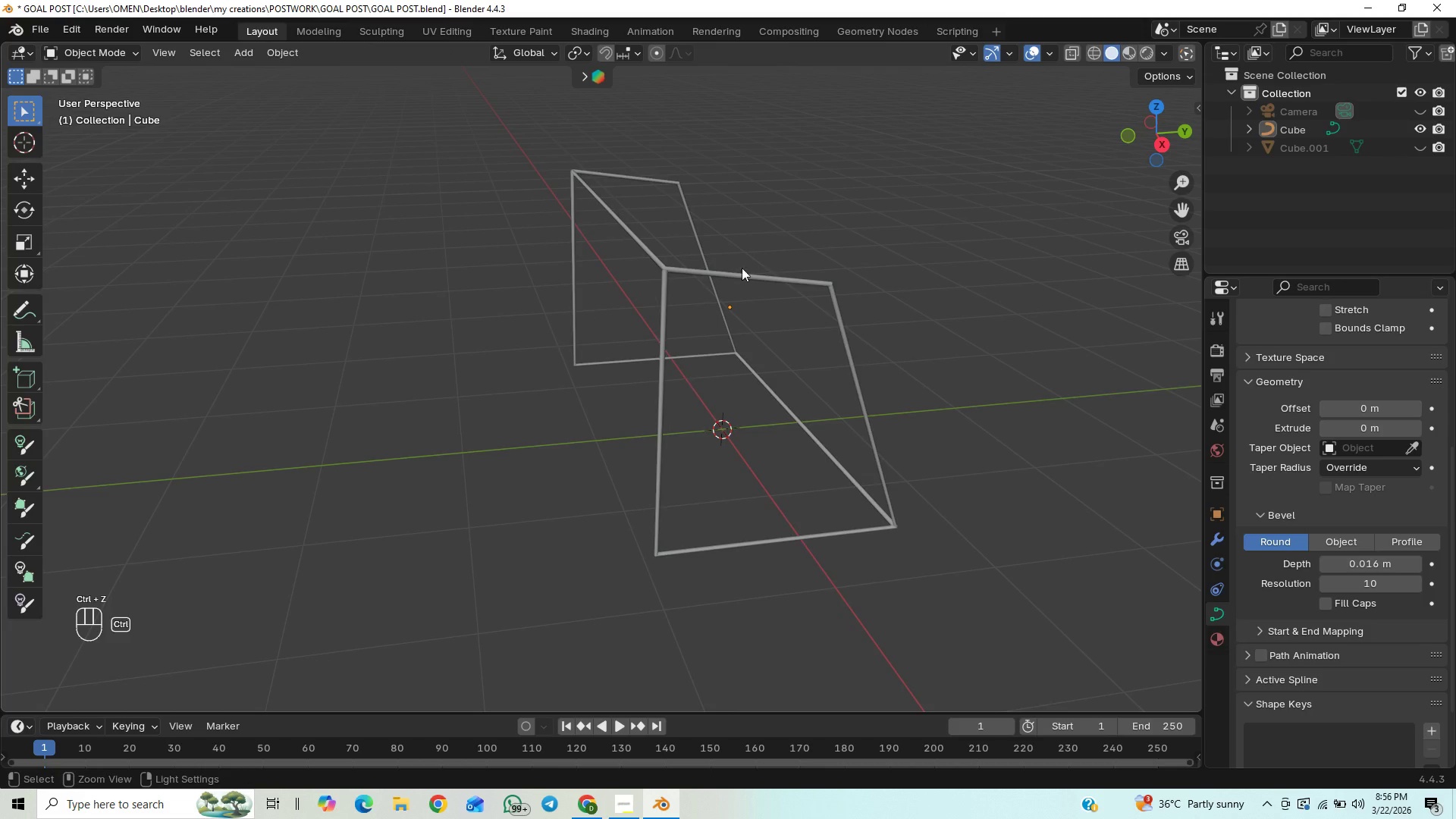 
key(Control+Z)
 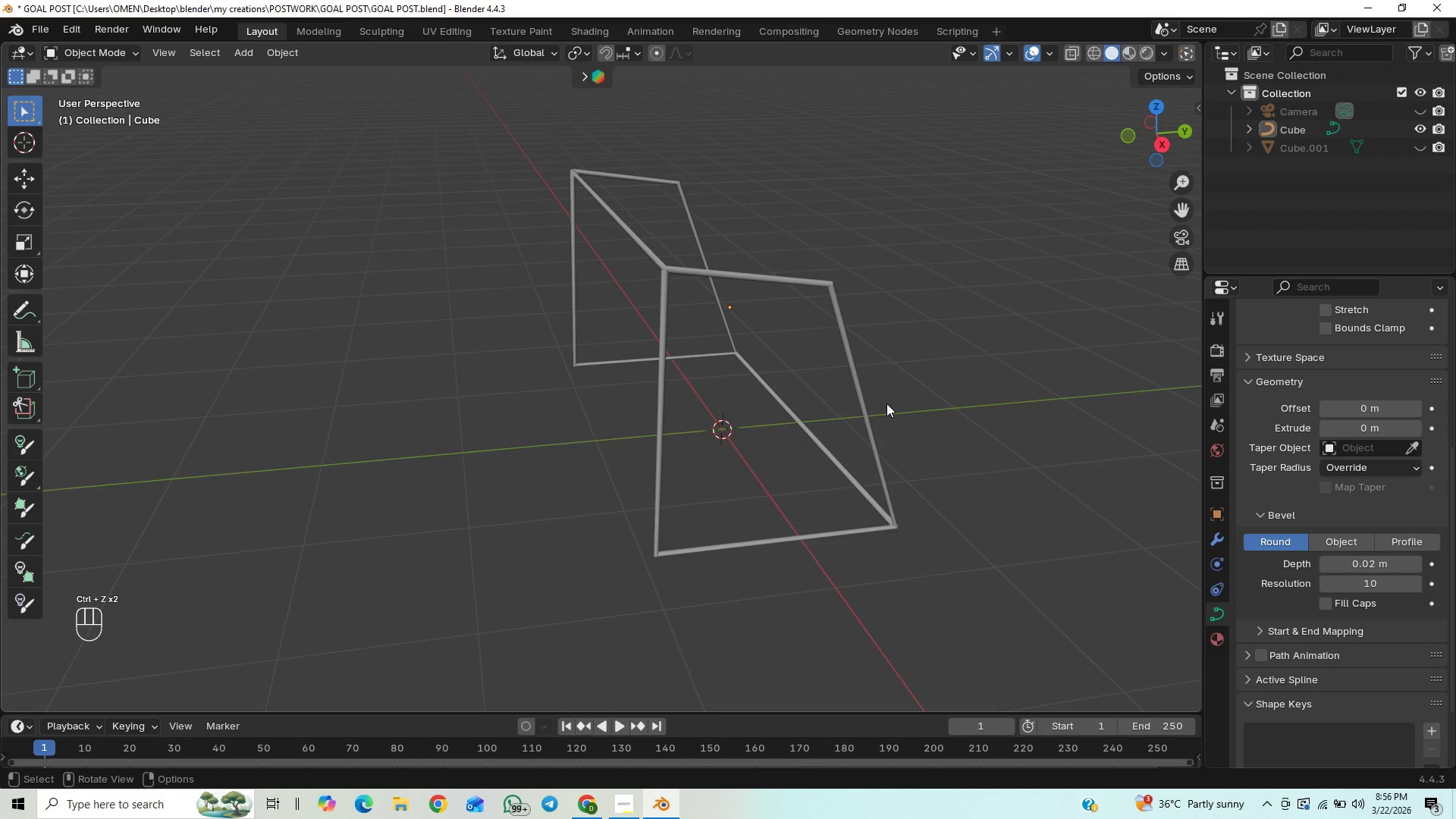 
key(Control+S)
 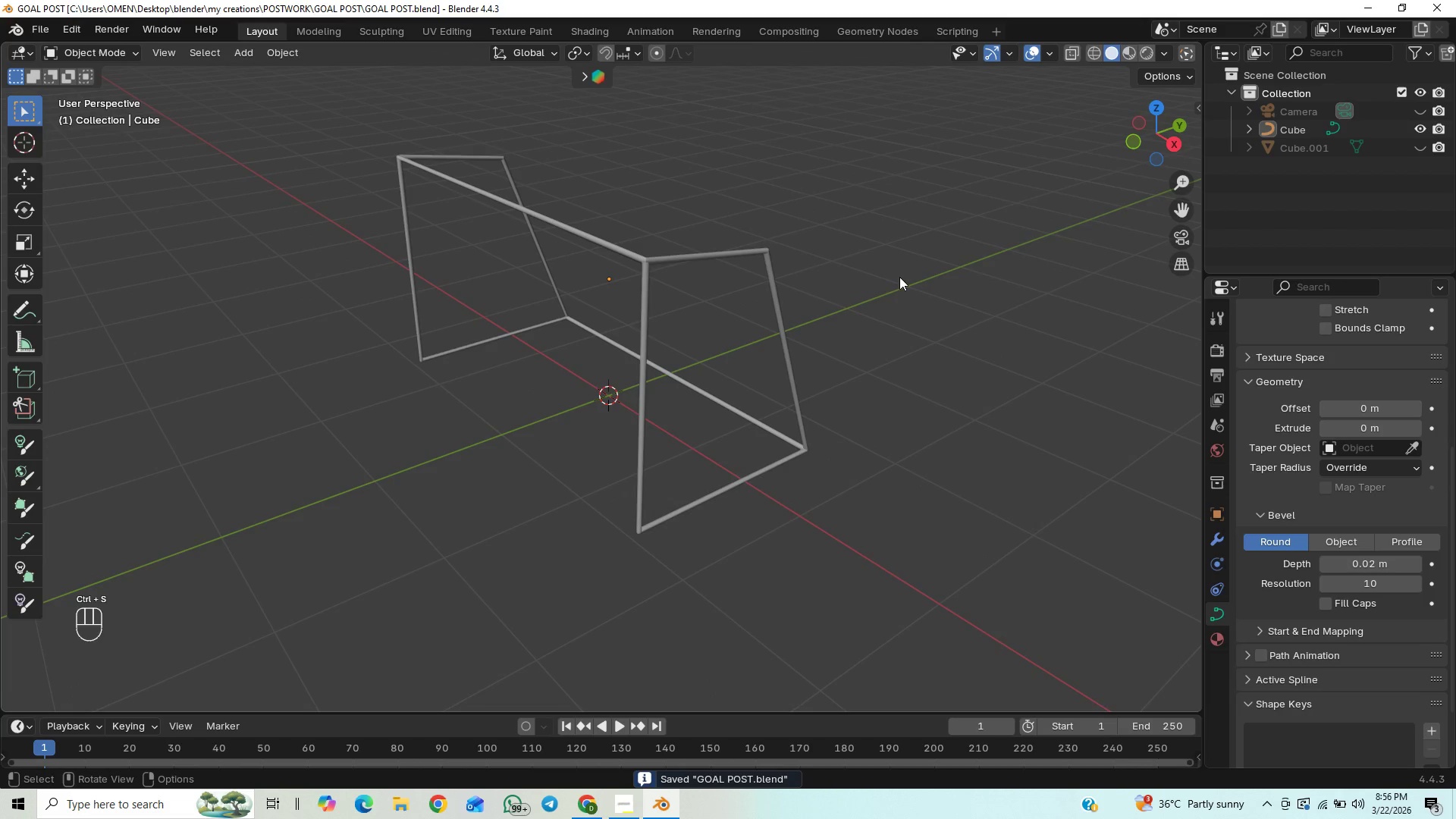 
hold_key(key=ShiftLeft, duration=0.72)
scroll: coordinate [886, 373], scroll_direction: up, amount: 29.0
 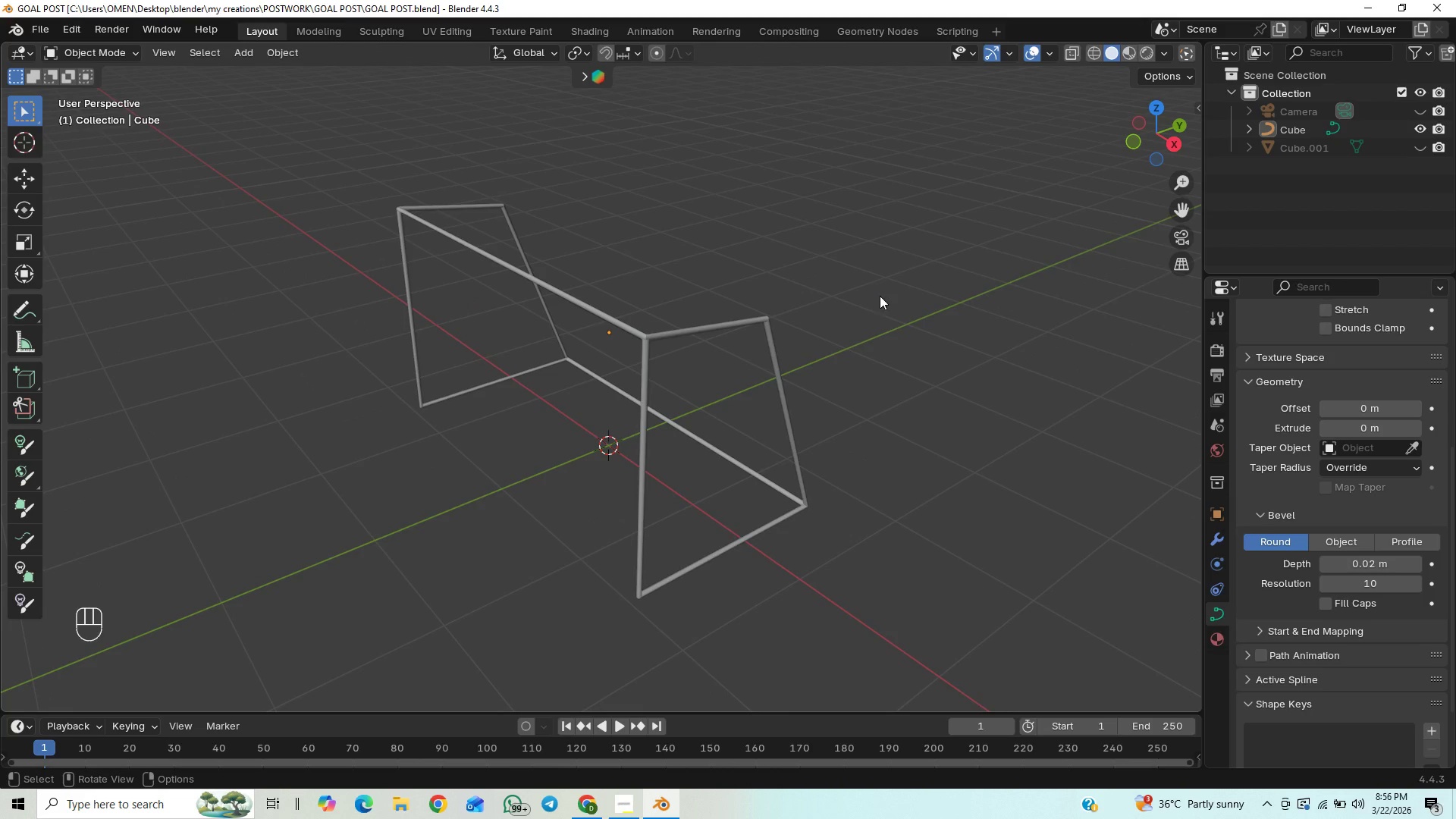 
key(Control+S)
 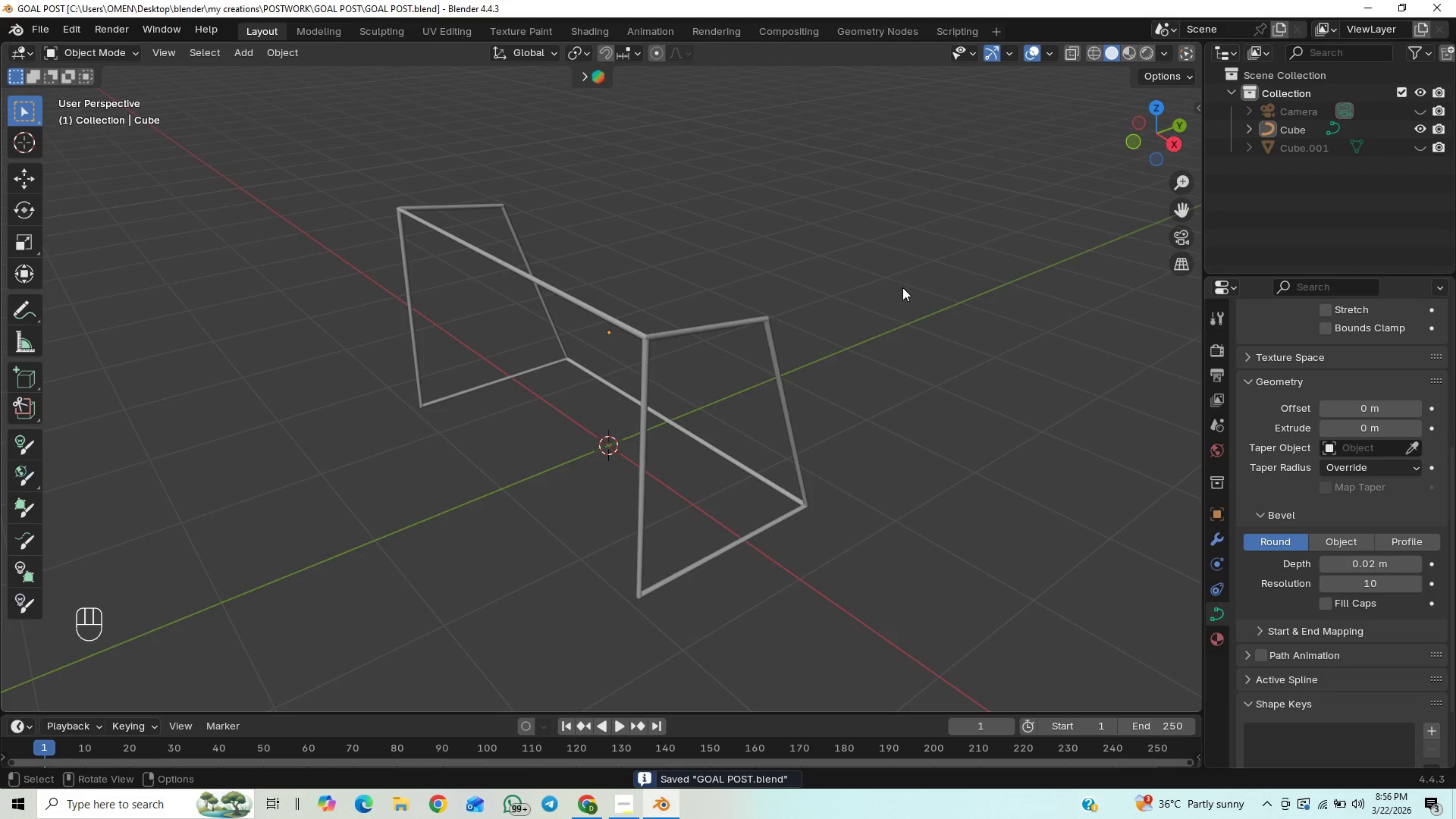 
wait(5.23)
 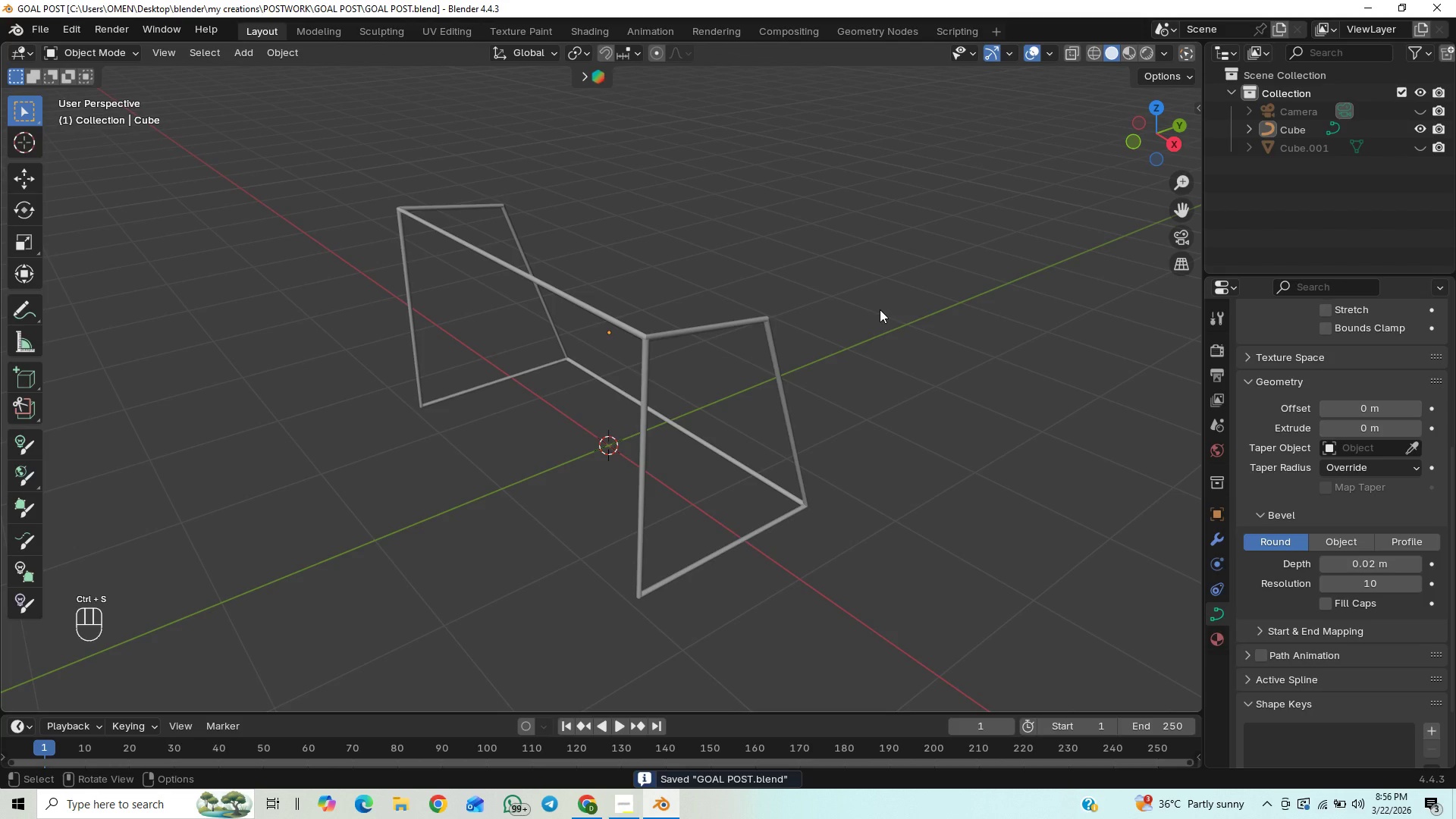 
scroll: coordinate [793, 421], scroll_direction: down, amount: 1.0
 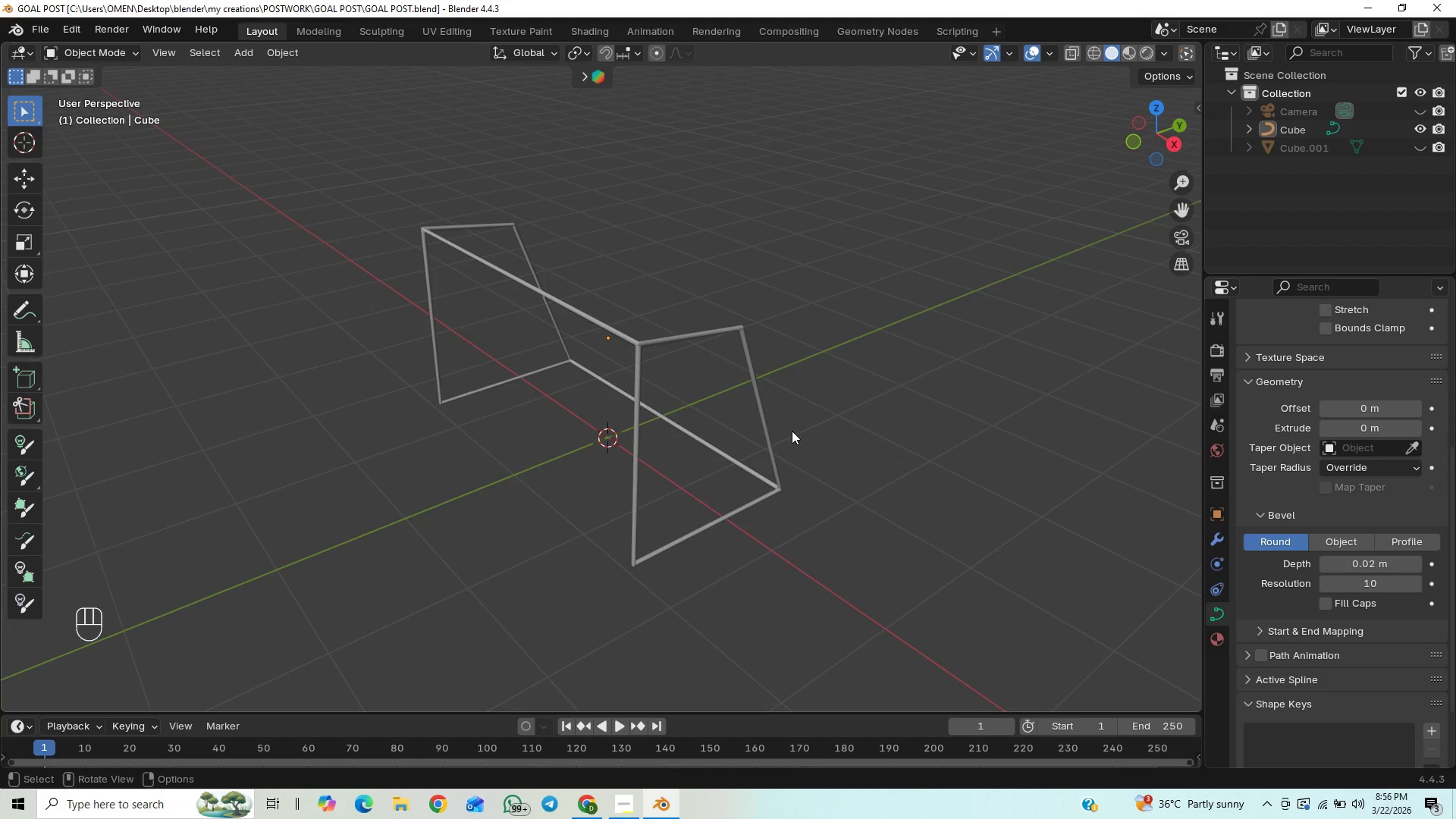 
scroll: coordinate [792, 431], scroll_direction: up, amount: 1.0
 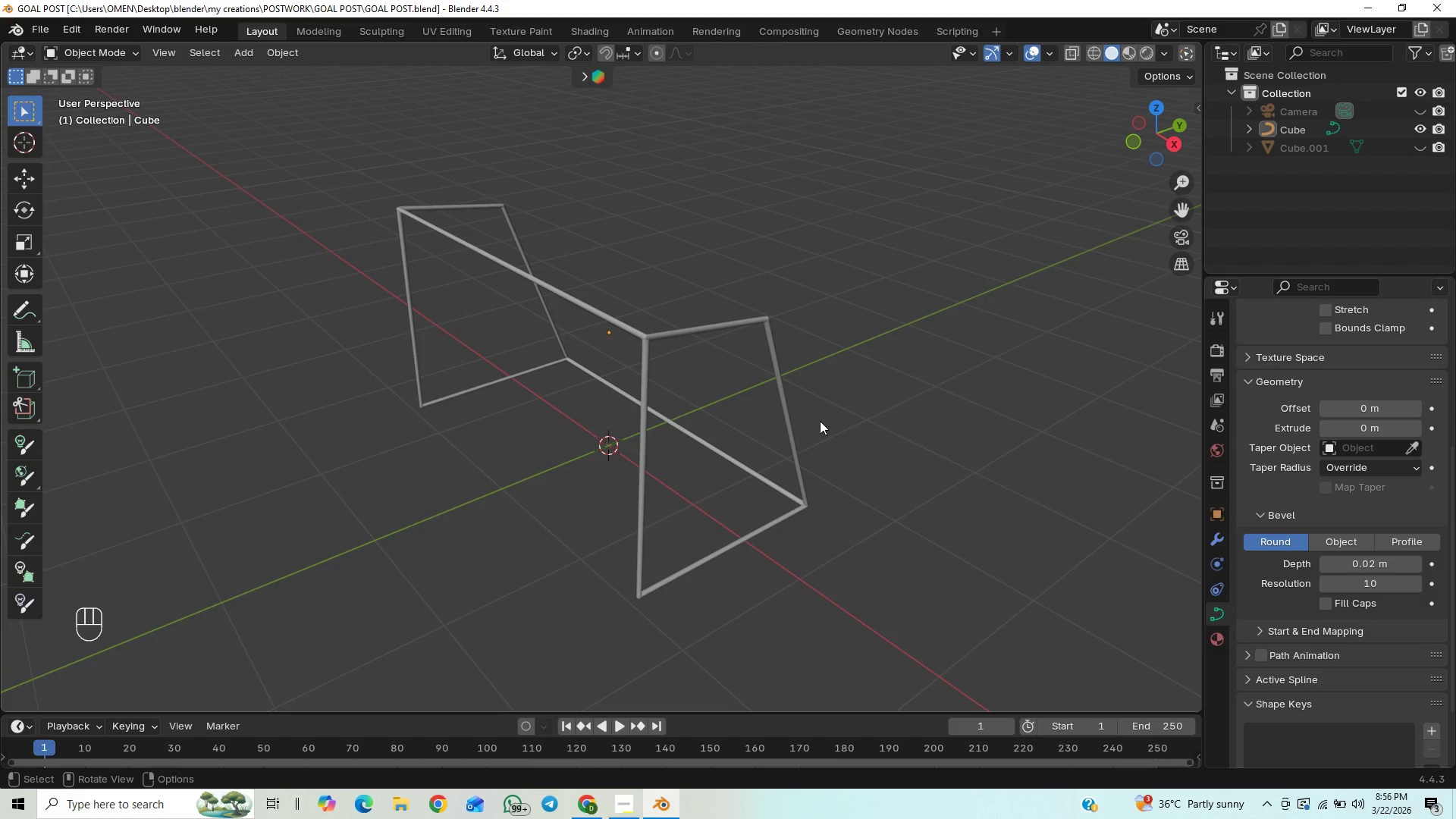 
hold_key(key=ShiftLeft, duration=1.53)
 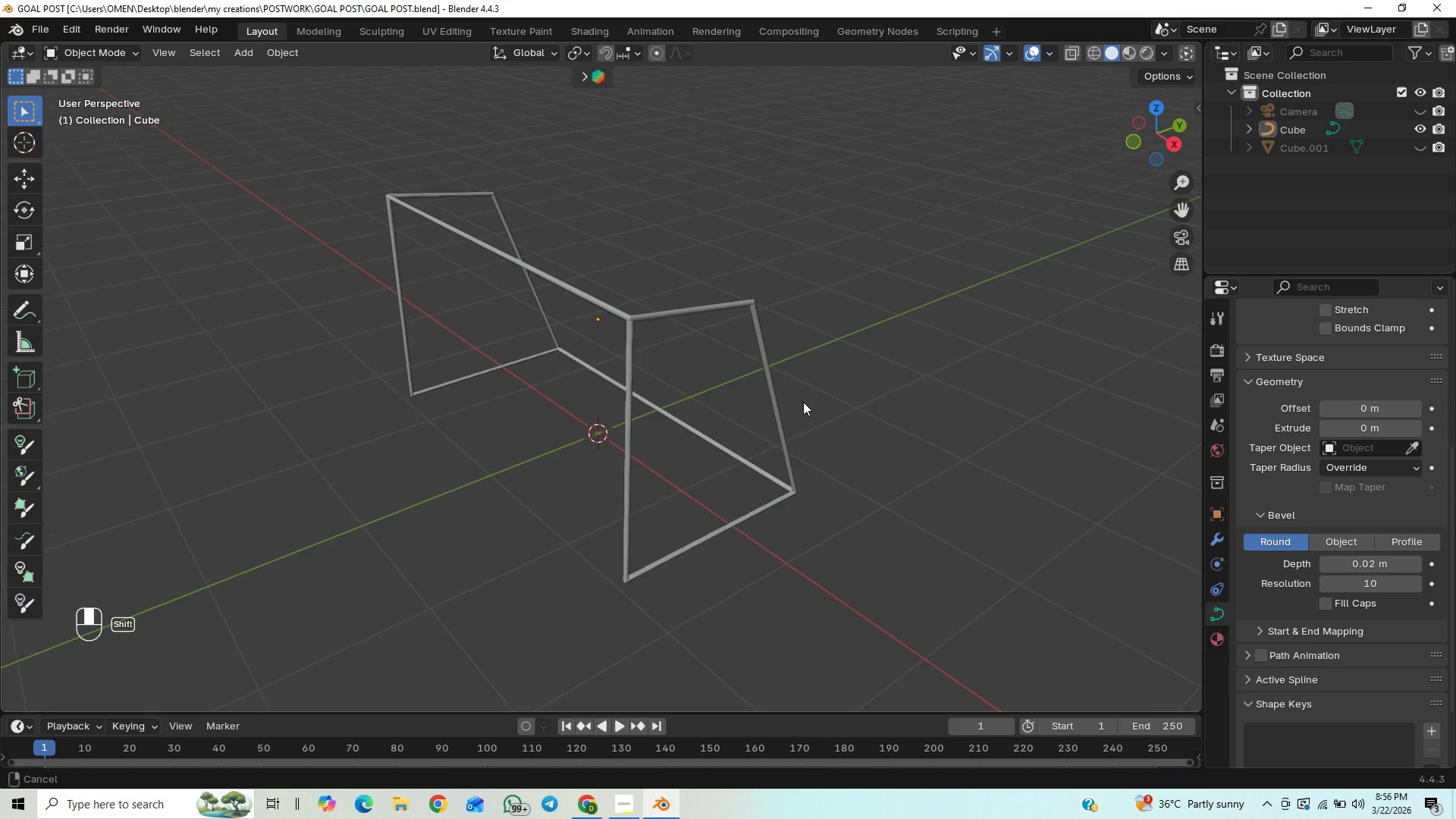 
key(Shift+ShiftLeft)
 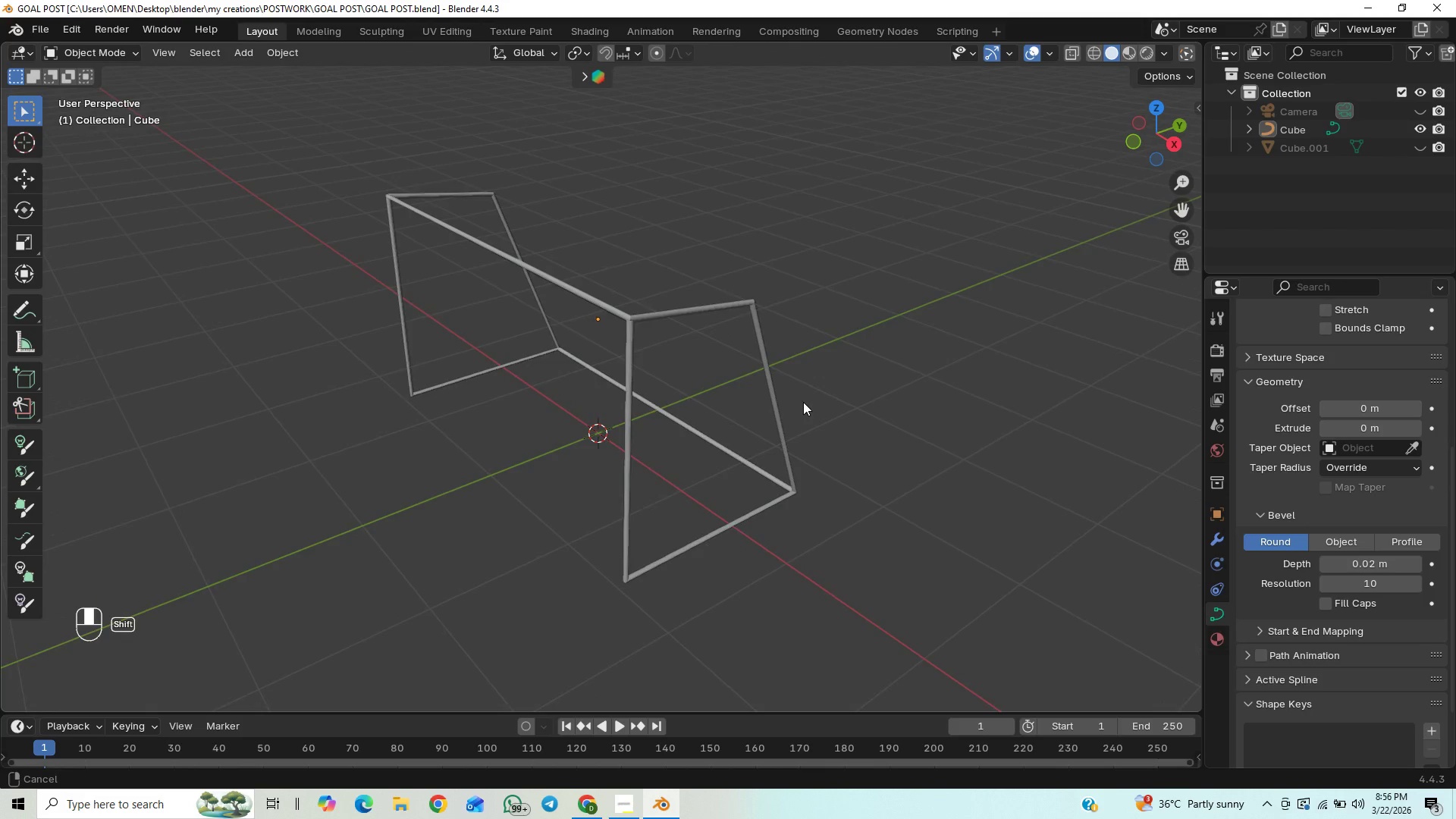 
key(Shift+ShiftLeft)
 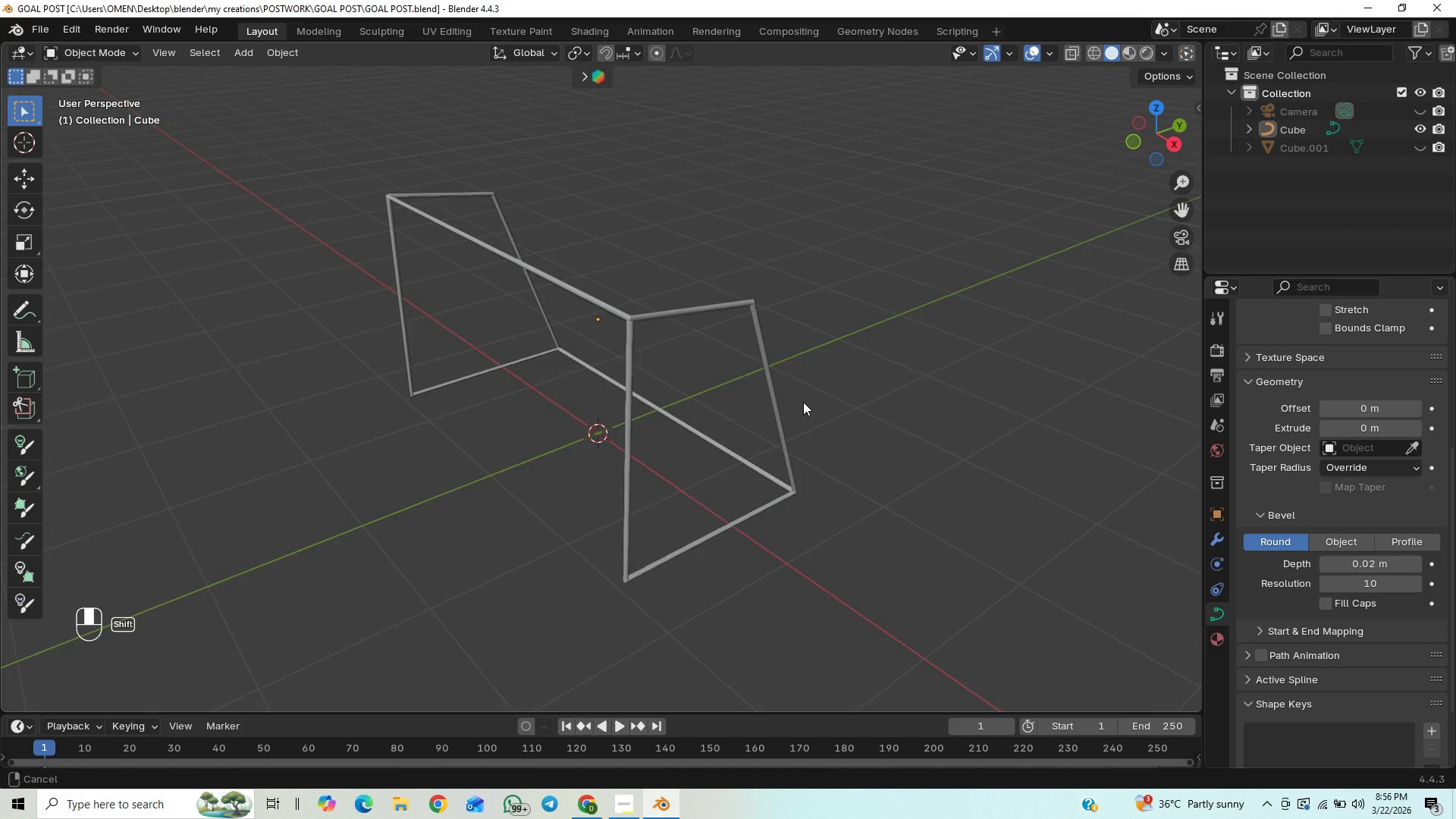 
key(Shift+ShiftLeft)
 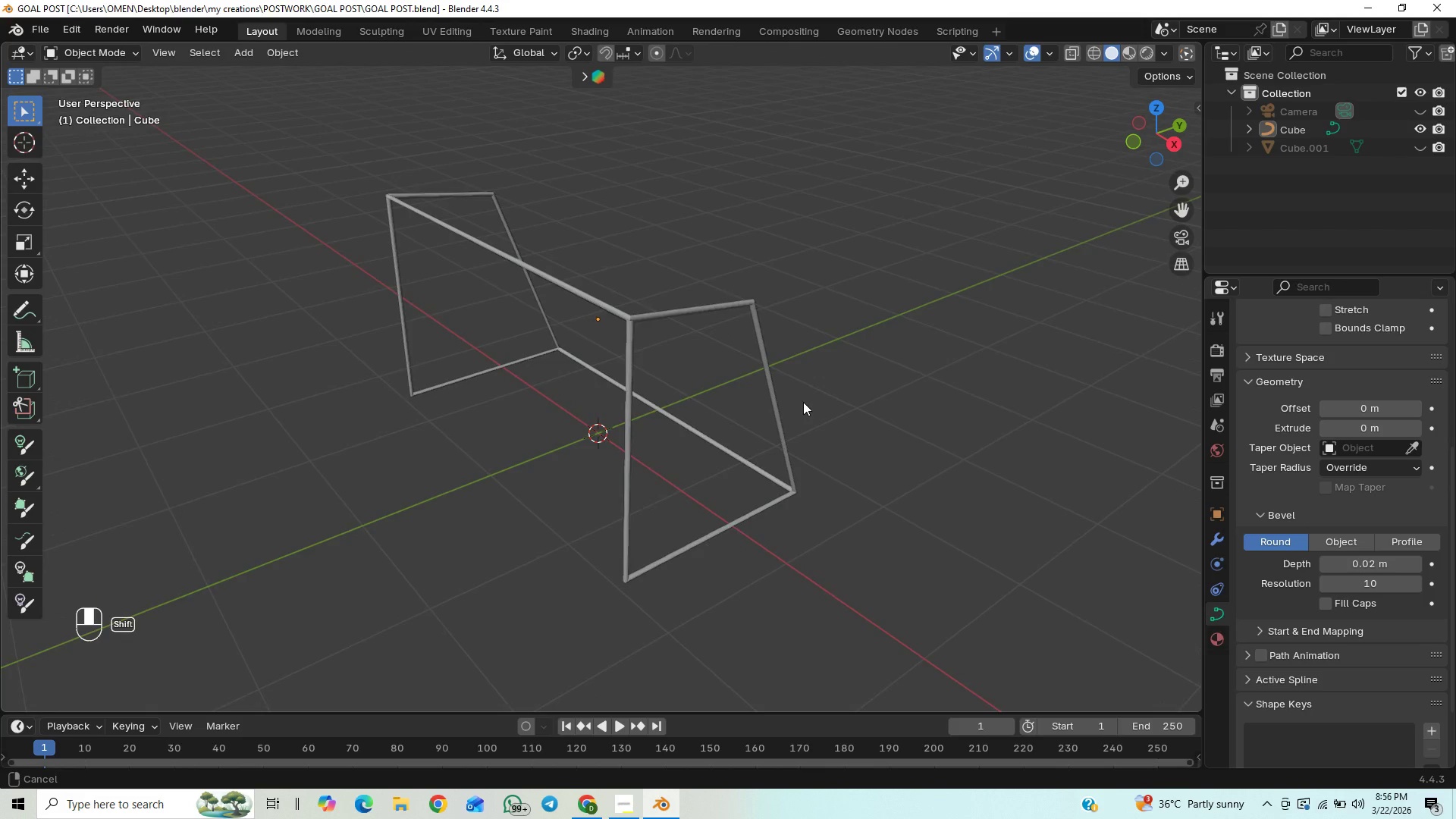 
key(Shift+ShiftLeft)
 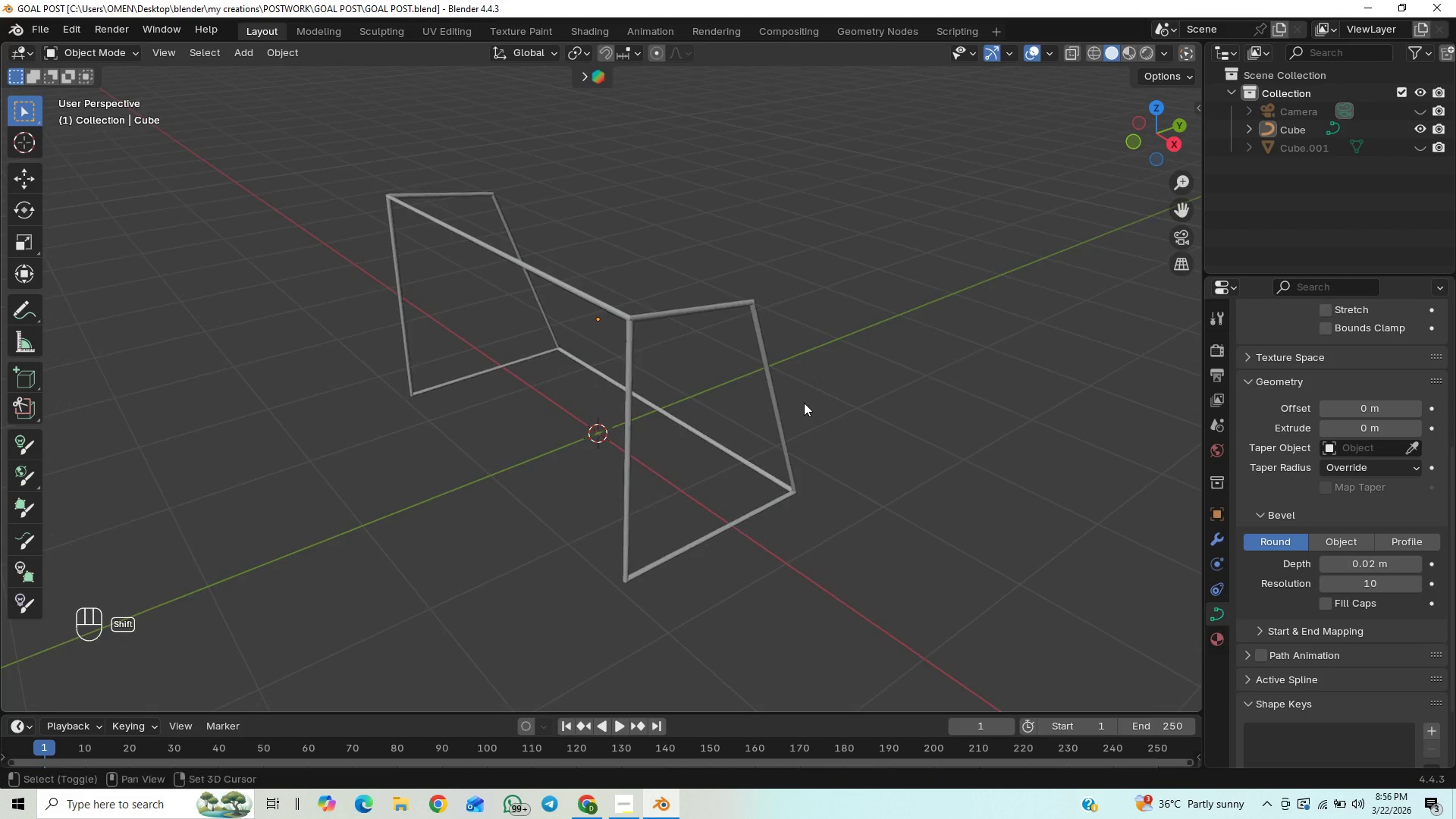 
key(Shift+ShiftLeft)
 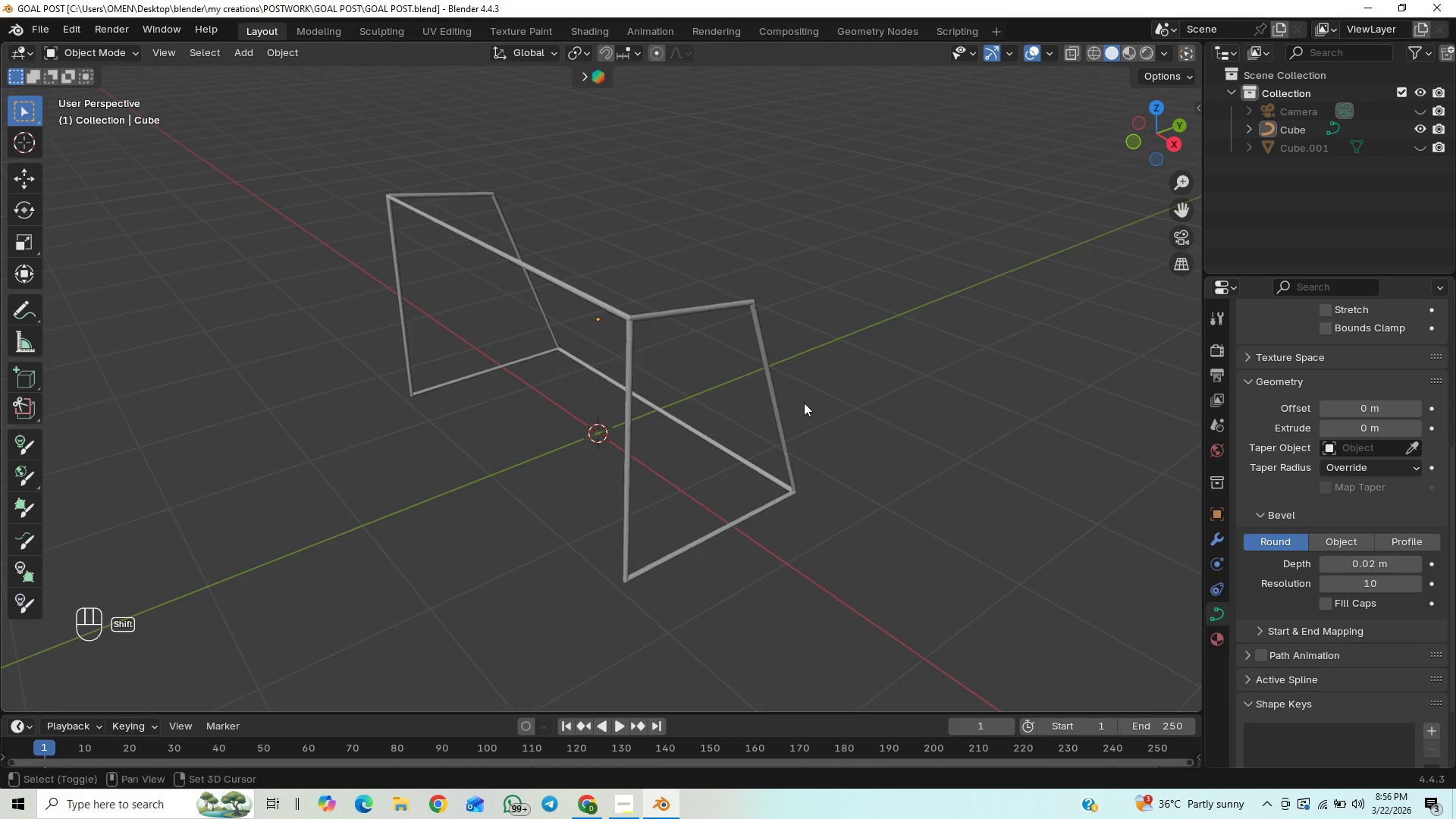 
key(Shift+ShiftLeft)
 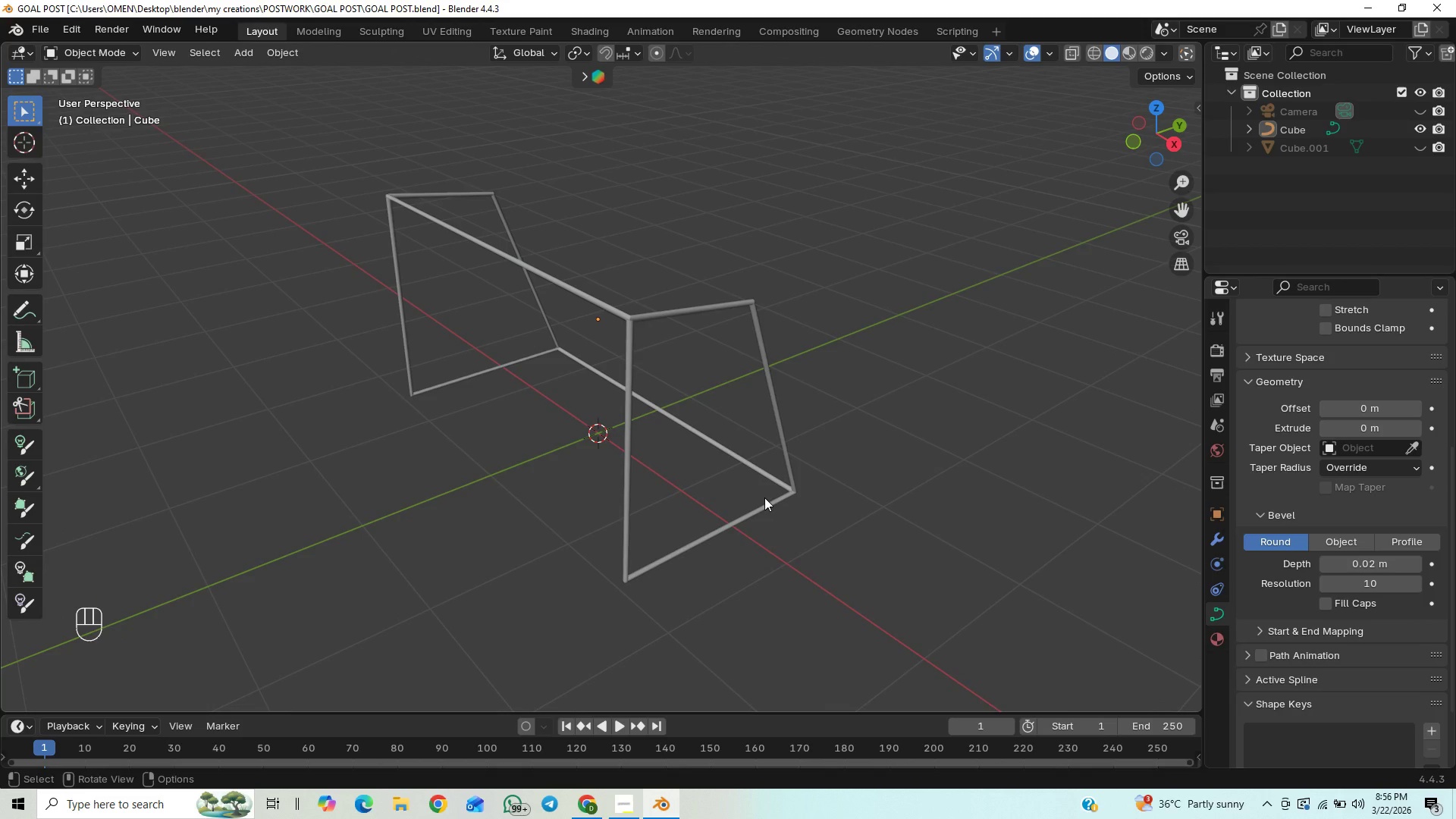 
scroll: coordinate [763, 505], scroll_direction: up, amount: 1.0
 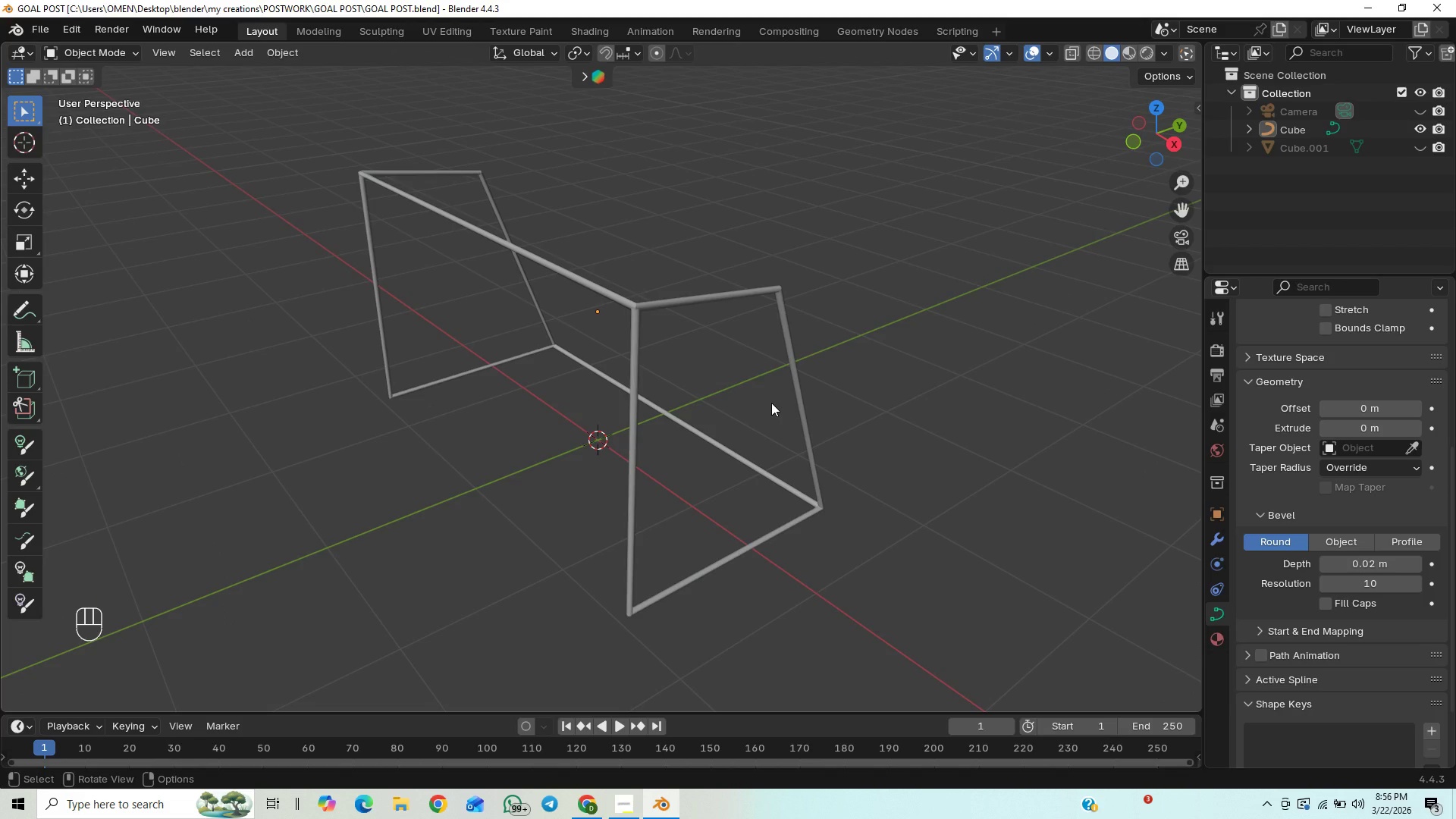 
scroll: coordinate [771, 403], scroll_direction: down, amount: 2.0
 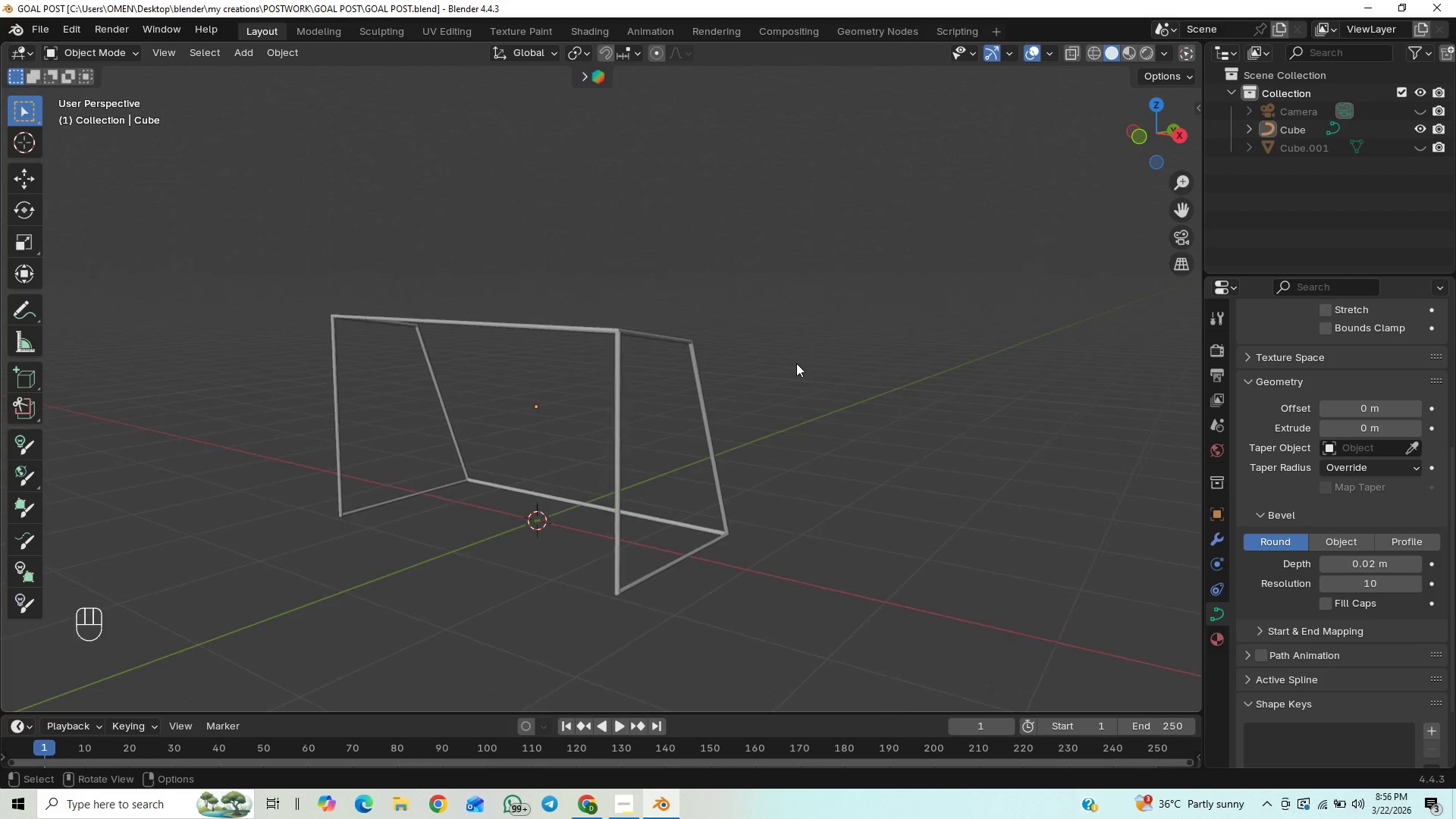 
hold_key(key=ShiftLeft, duration=0.73)
 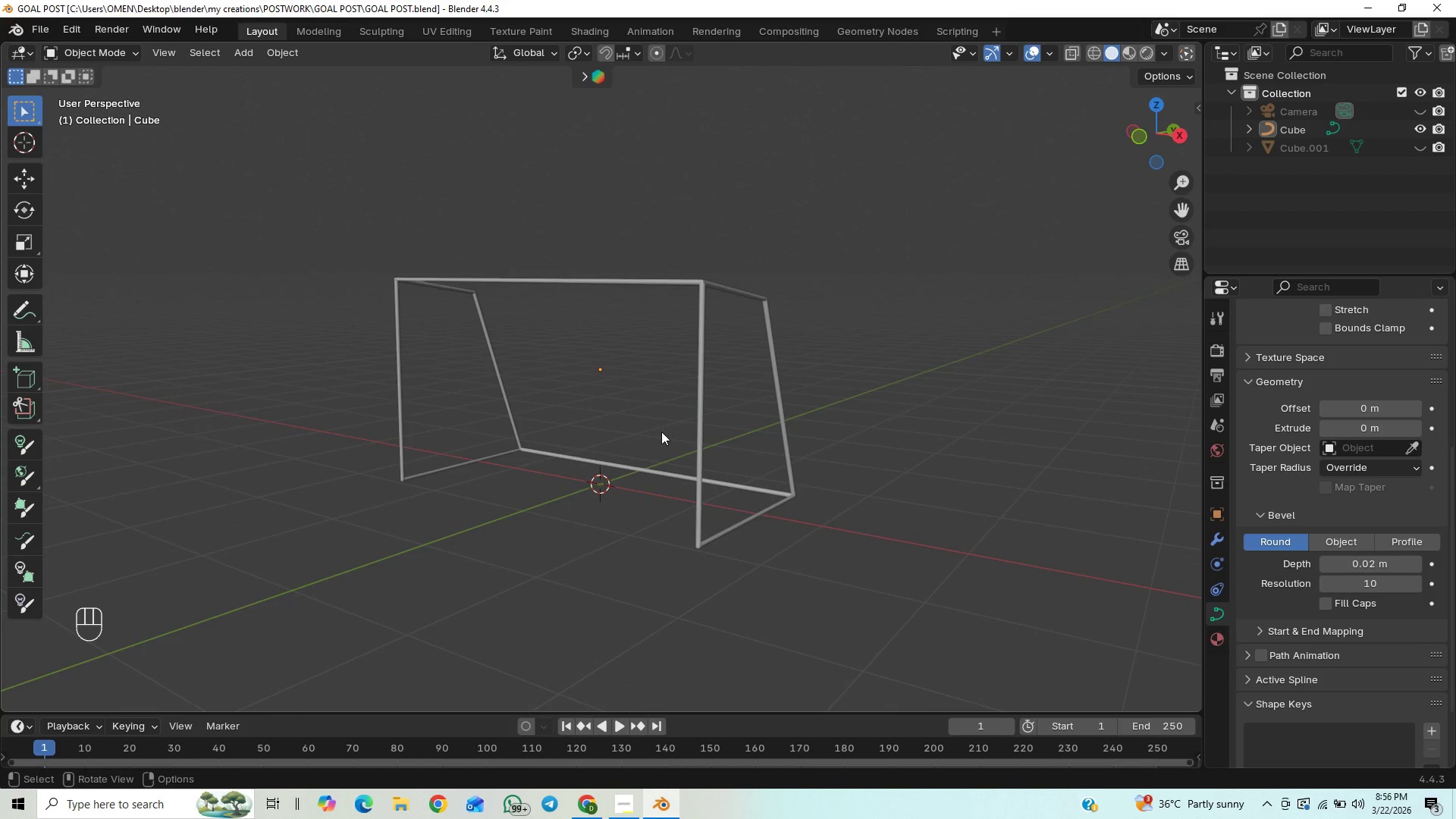 
hold_key(key=ControlLeft, duration=1.5)
scroll: coordinate [661, 431], scroll_direction: up, amount: 1.0
 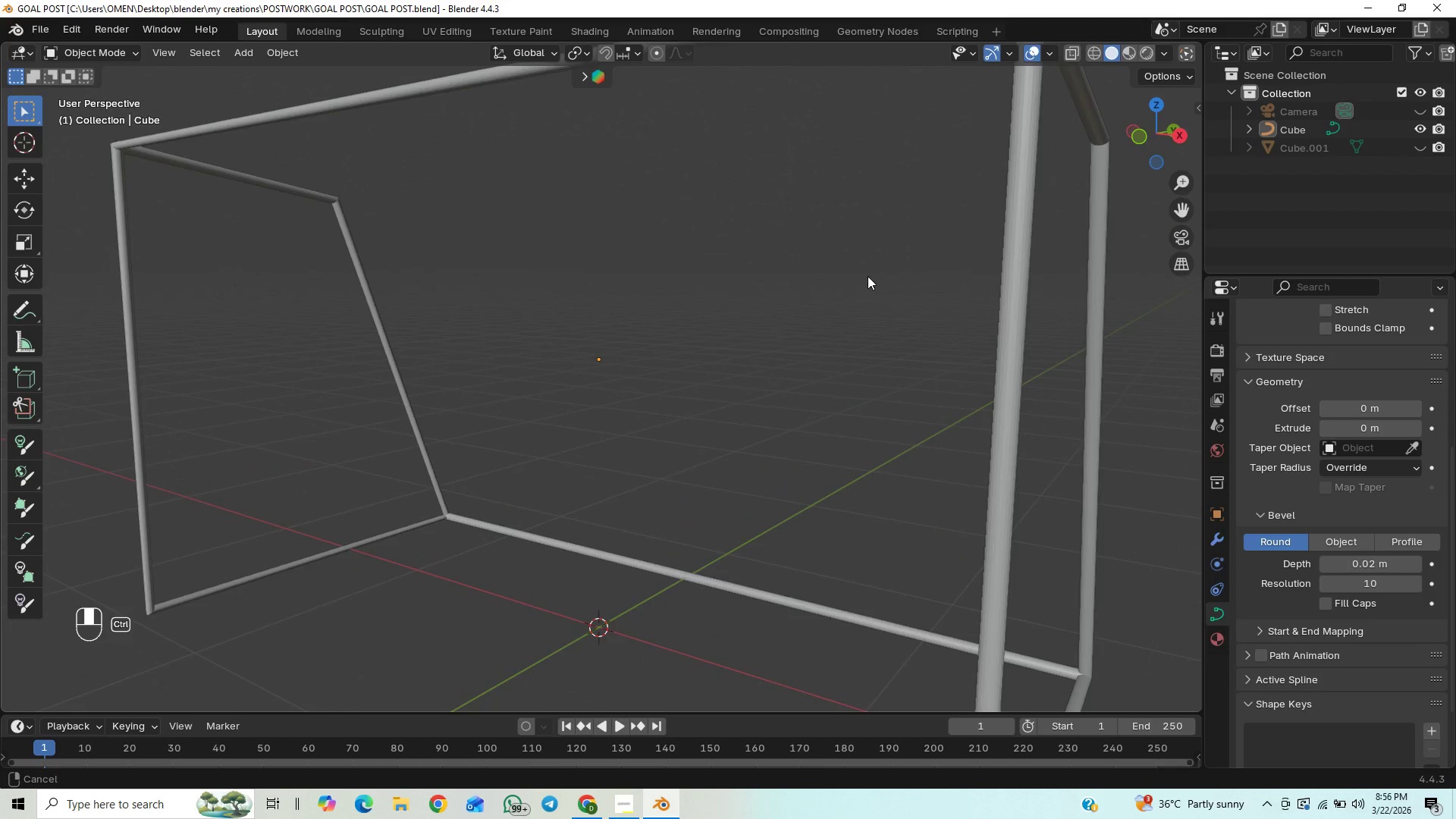 
hold_key(key=ControlLeft, duration=1.52)
 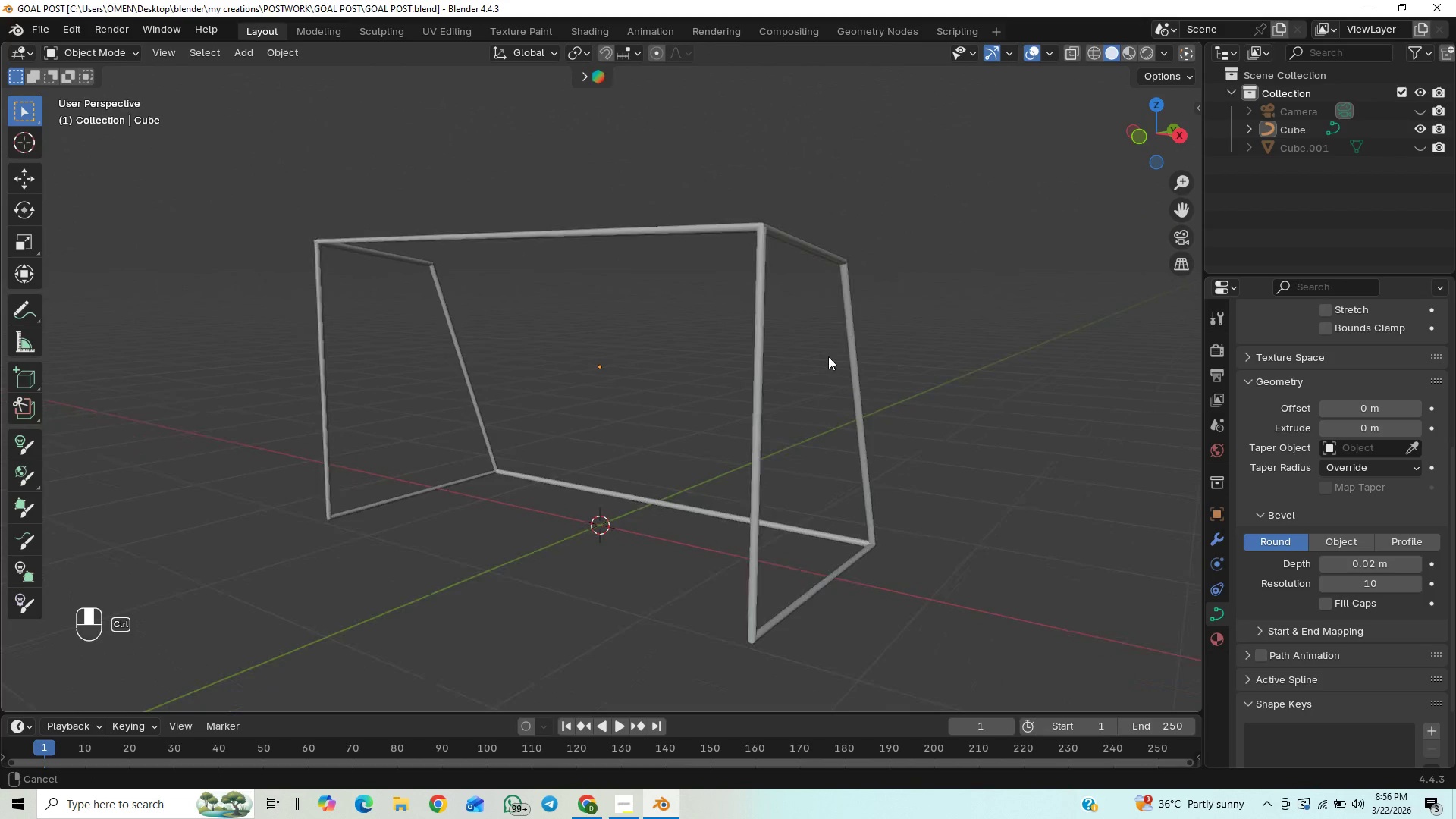 
hold_key(key=ControlLeft, duration=1.5)
 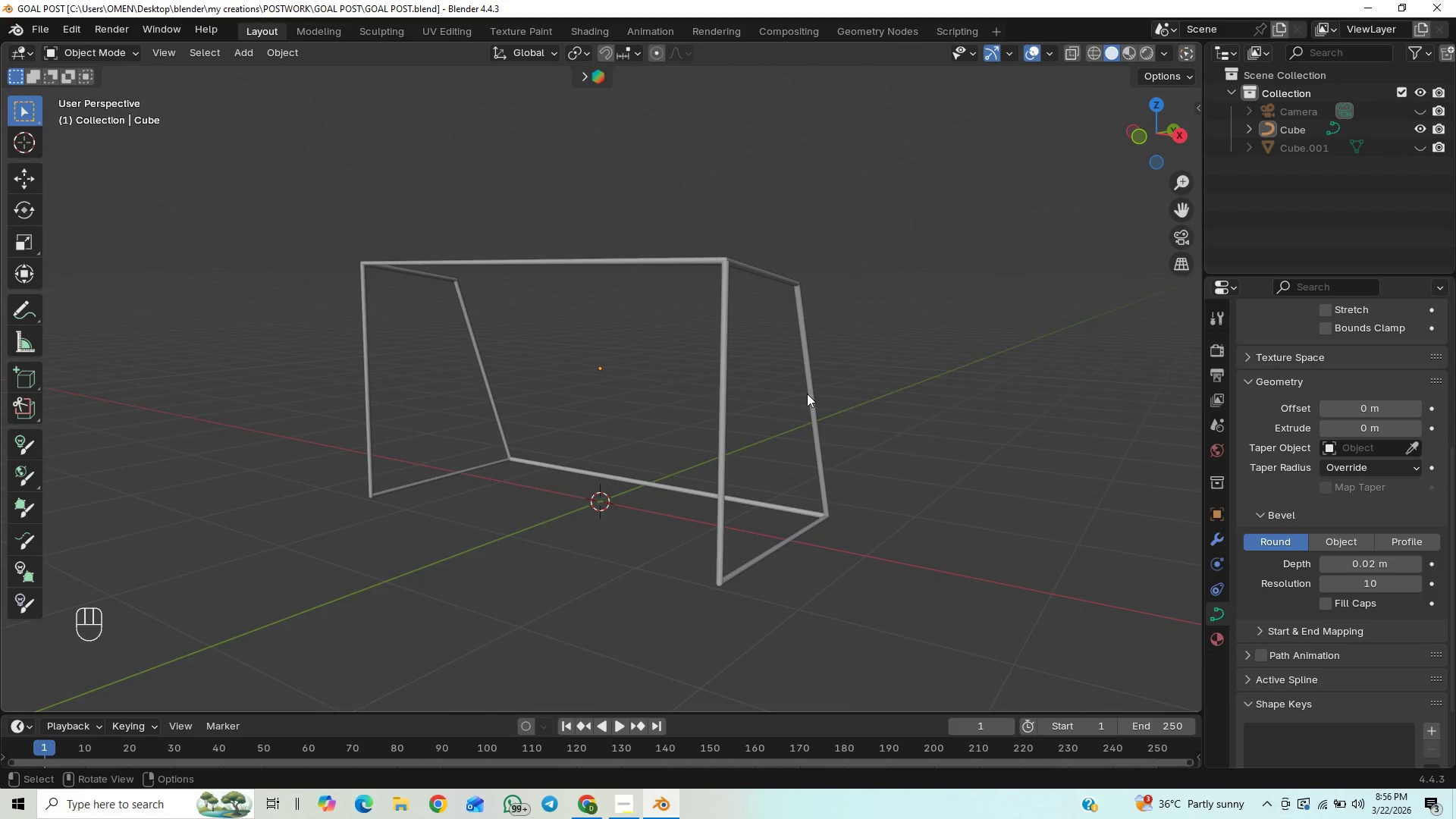 
hold_key(key=ControlLeft, duration=0.42)
 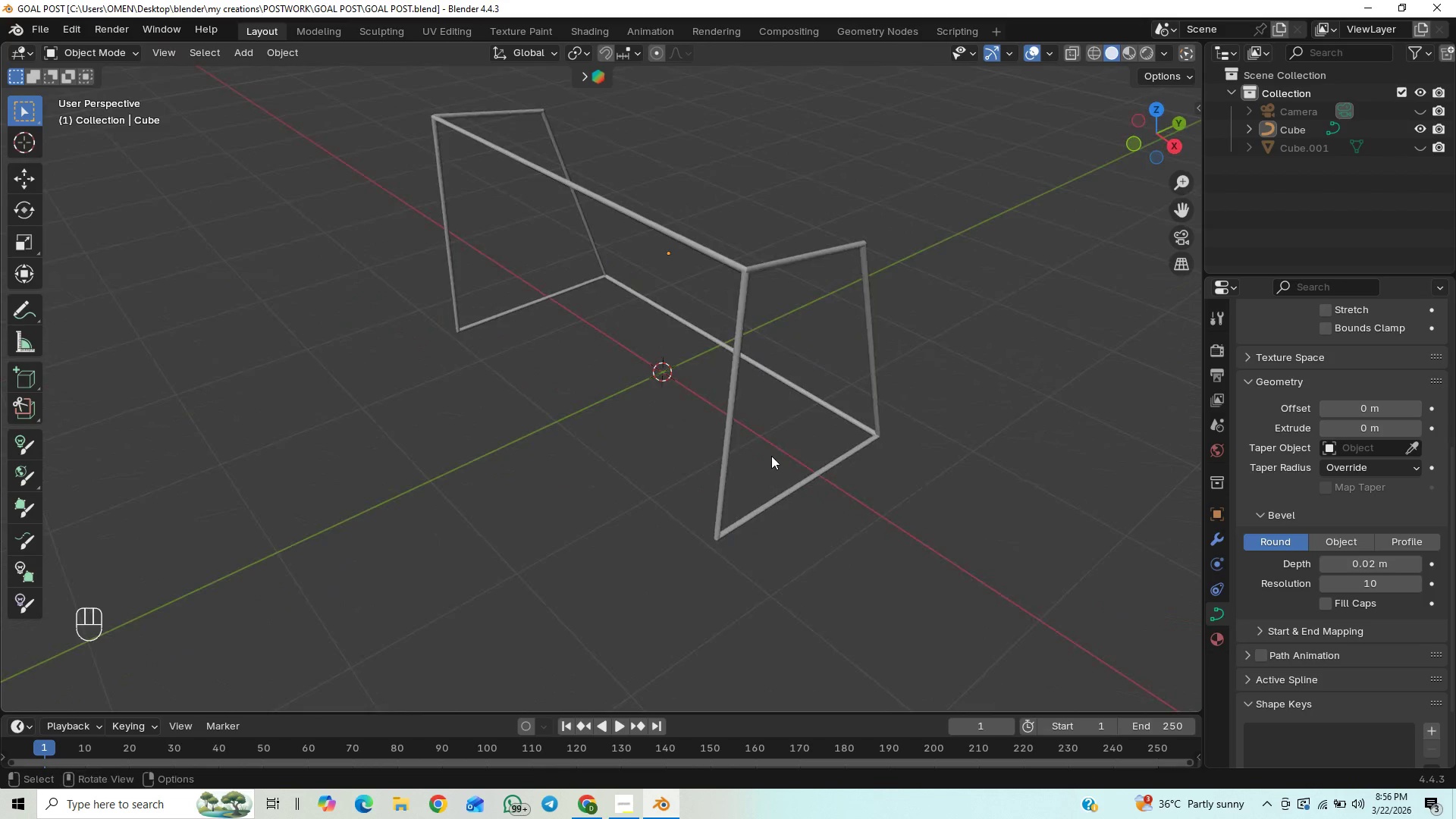 
hold_key(key=ShiftLeft, duration=0.64)
scroll: coordinate [770, 477], scroll_direction: up, amount: 2.0
 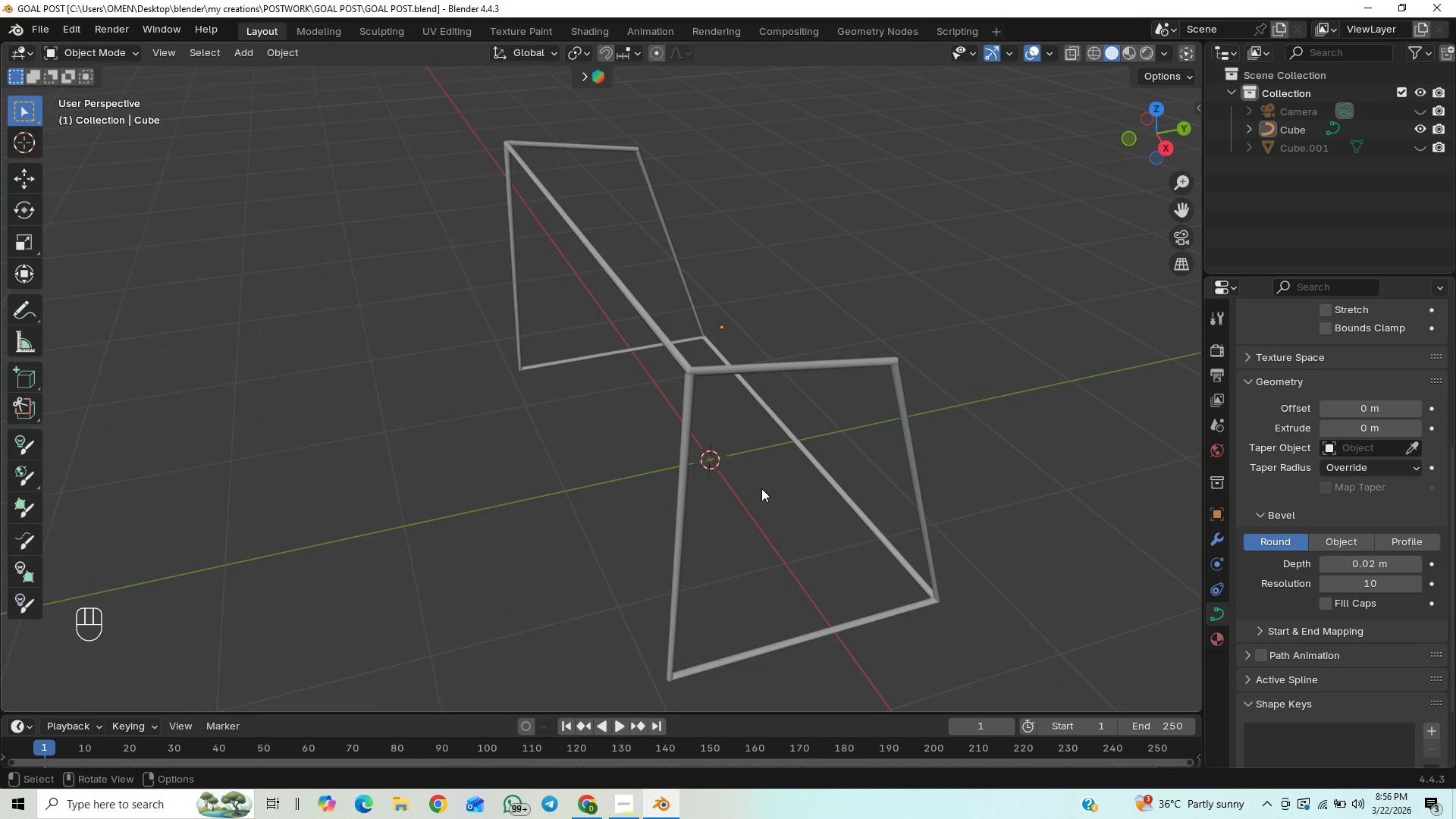 
hold_key(key=ShiftLeft, duration=0.78)
 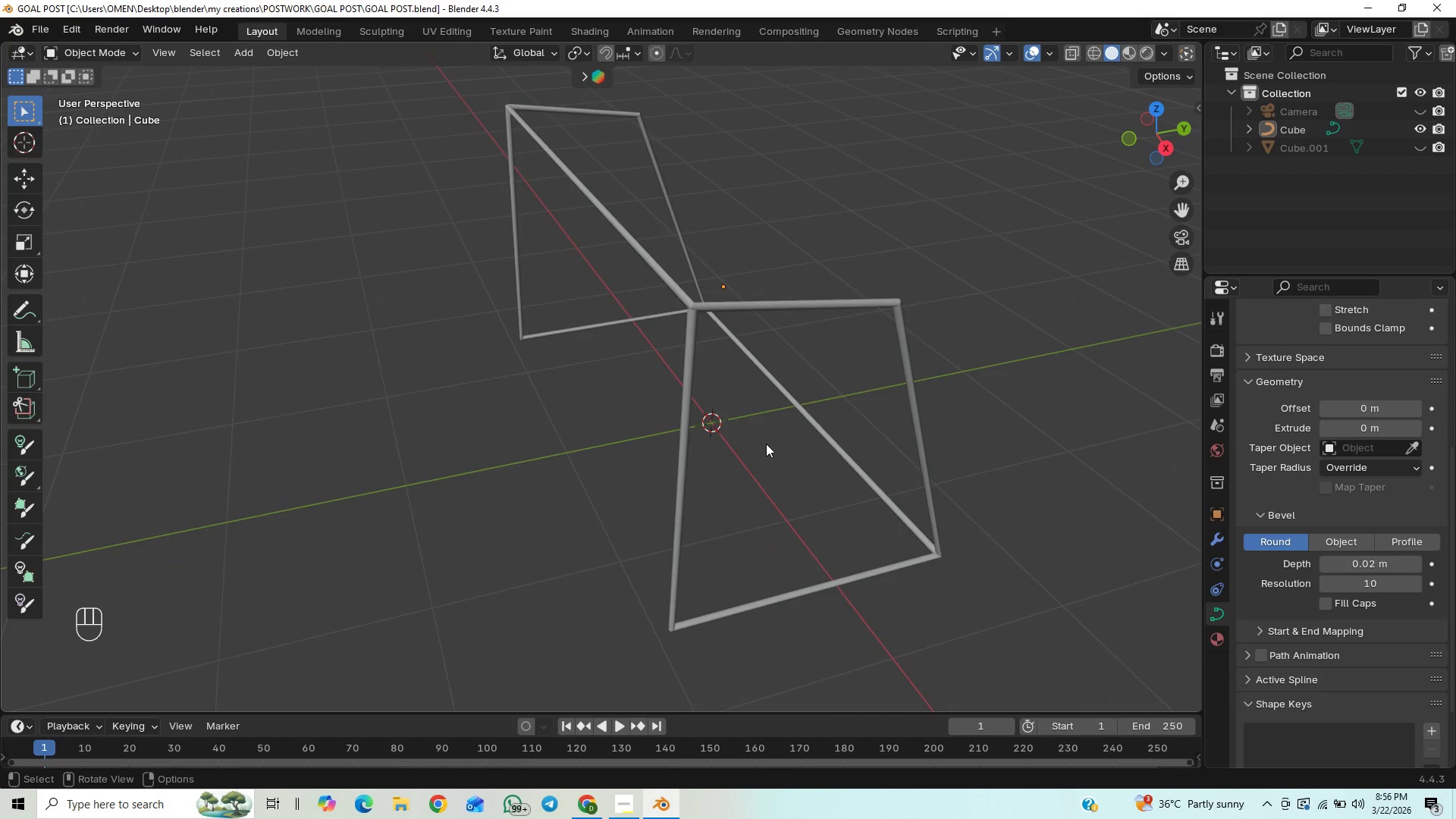 
scroll: coordinate [766, 444], scroll_direction: down, amount: 1.0
 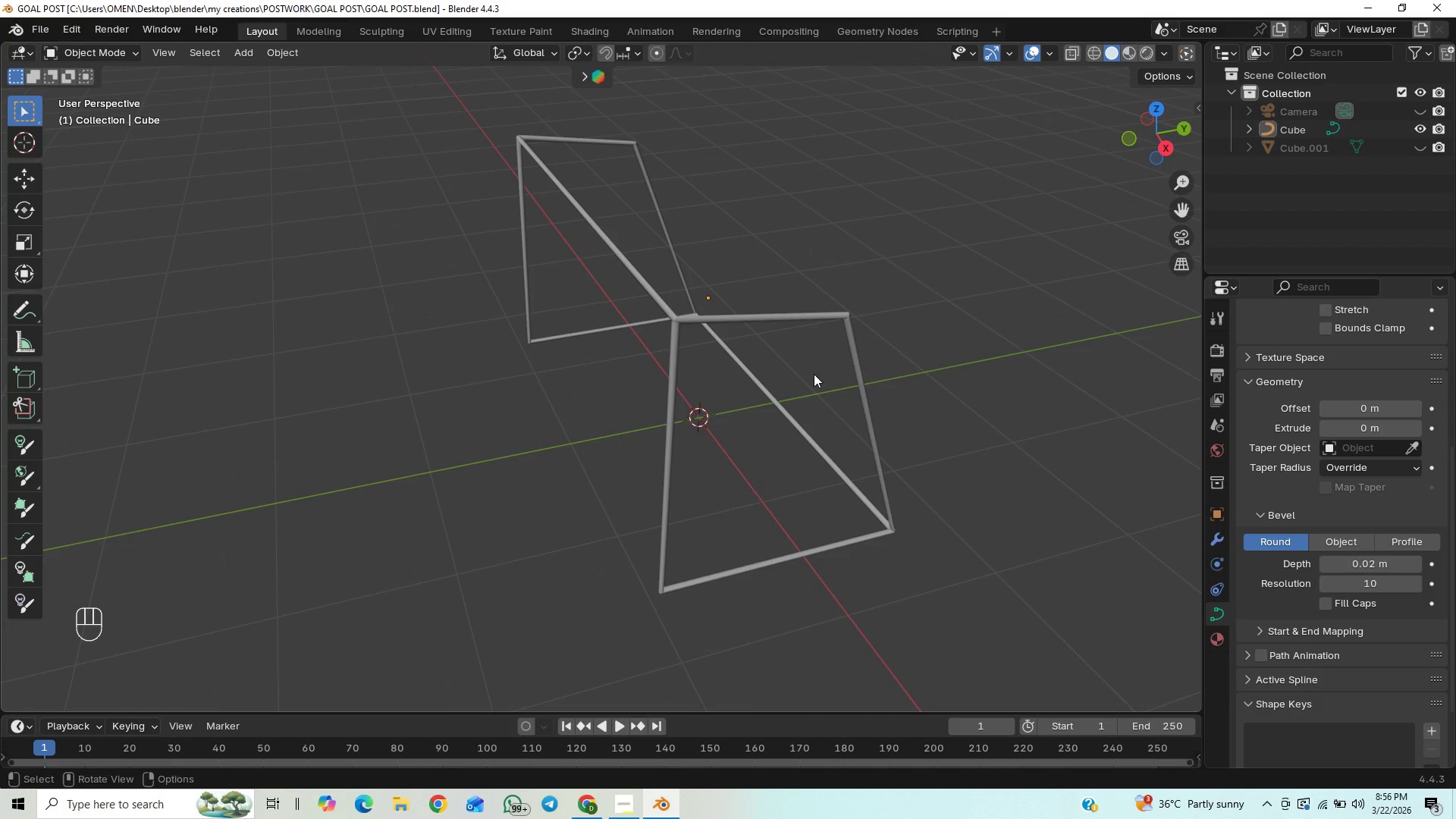 
hold_key(key=ShiftLeft, duration=0.67)
 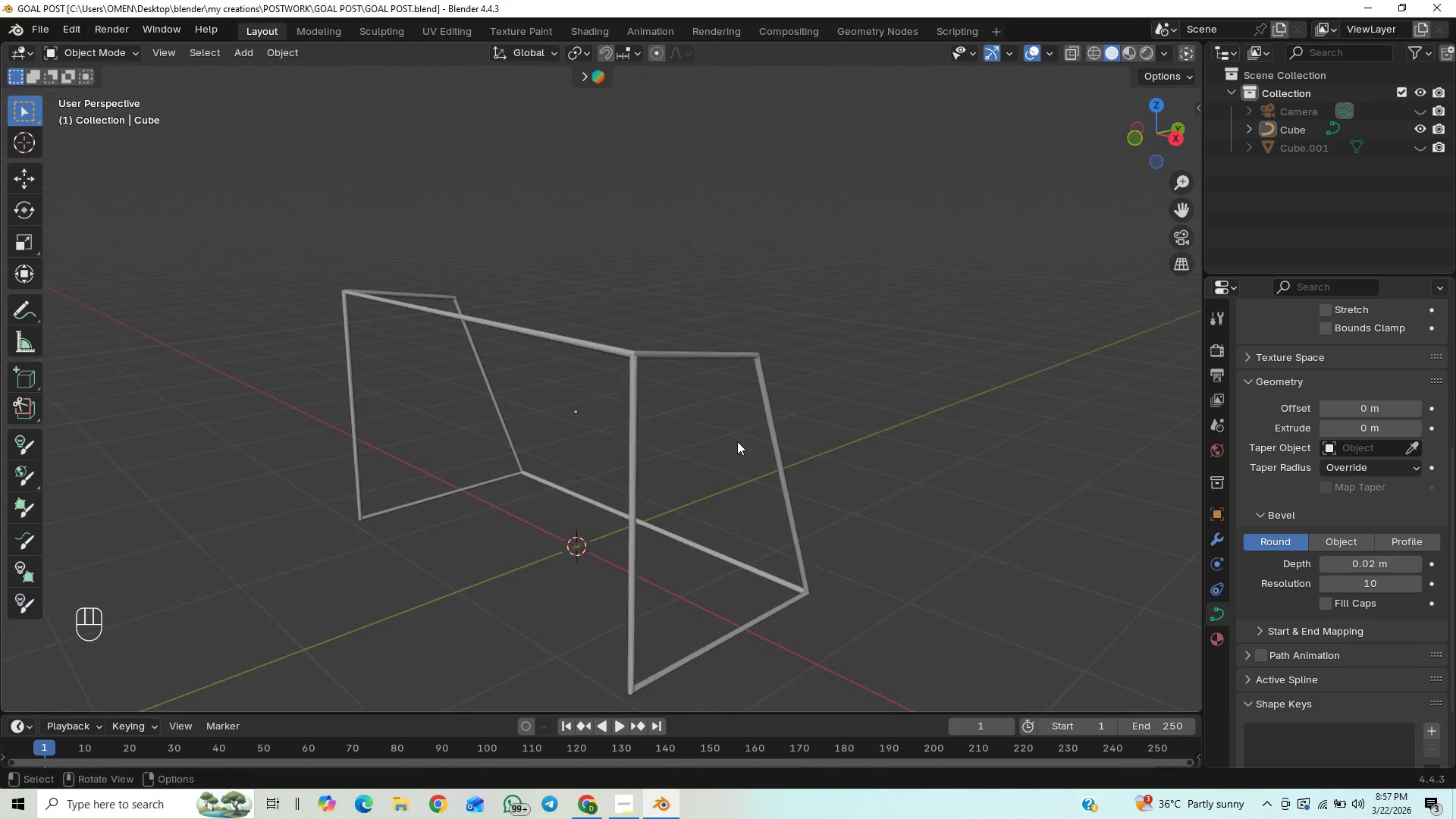 
hold_key(key=ShiftLeft, duration=1.51)
scroll: coordinate [729, 479], scroll_direction: up, amount: 3.0
 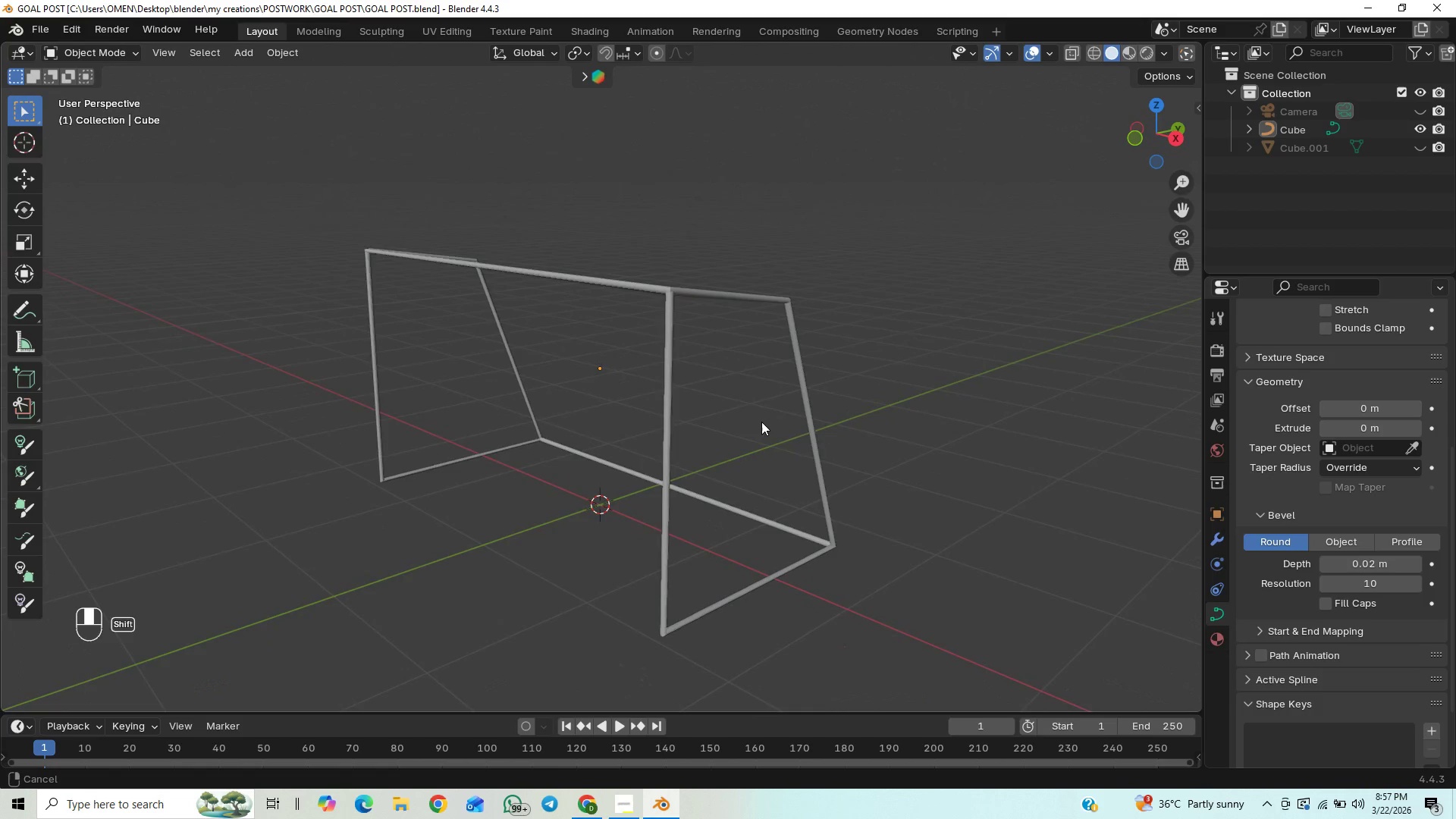 
key(Shift+ShiftLeft)
 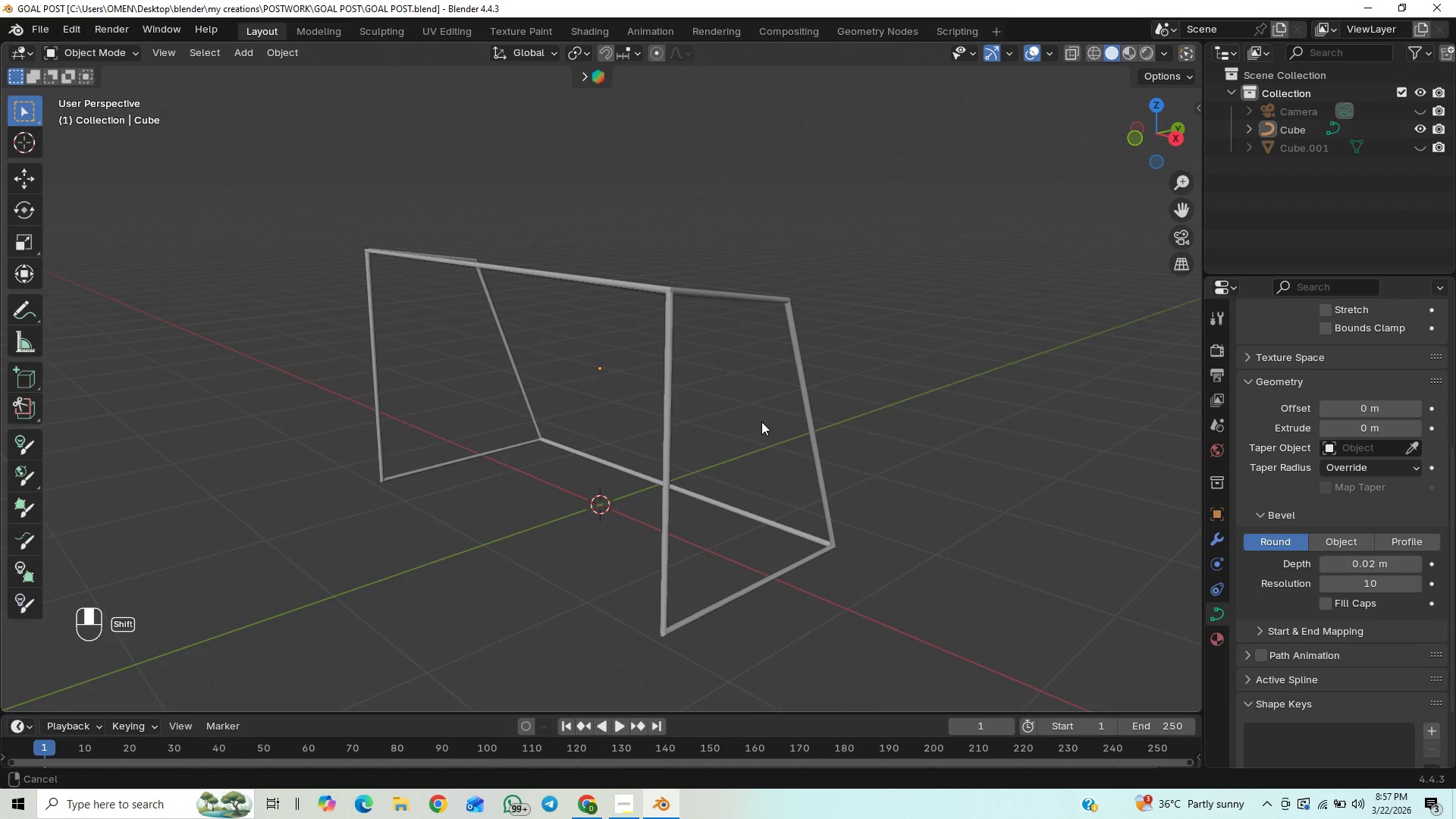 
key(Shift+ShiftLeft)
 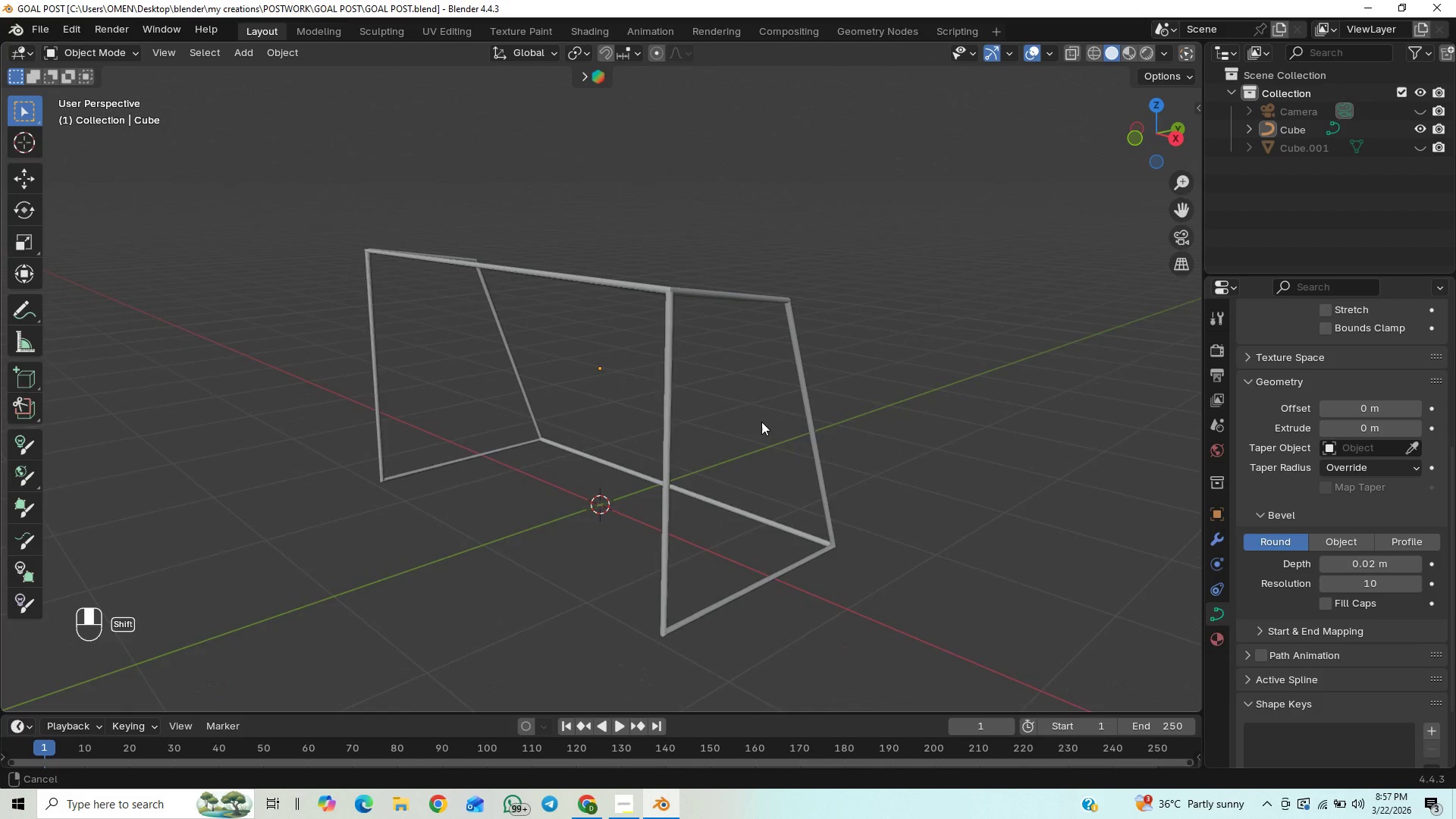 
key(Shift+ShiftLeft)
 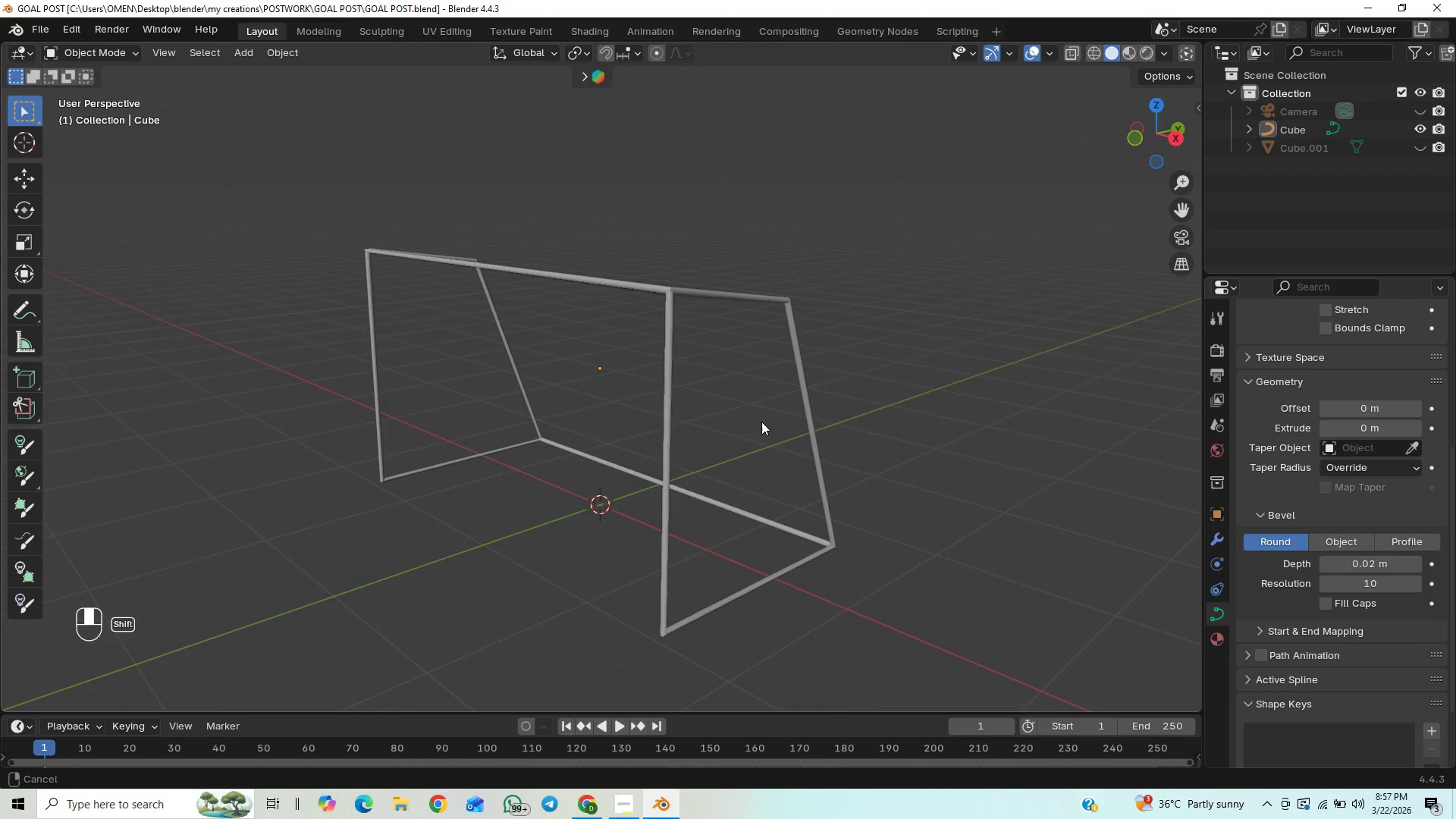 
key(Shift+ShiftLeft)
 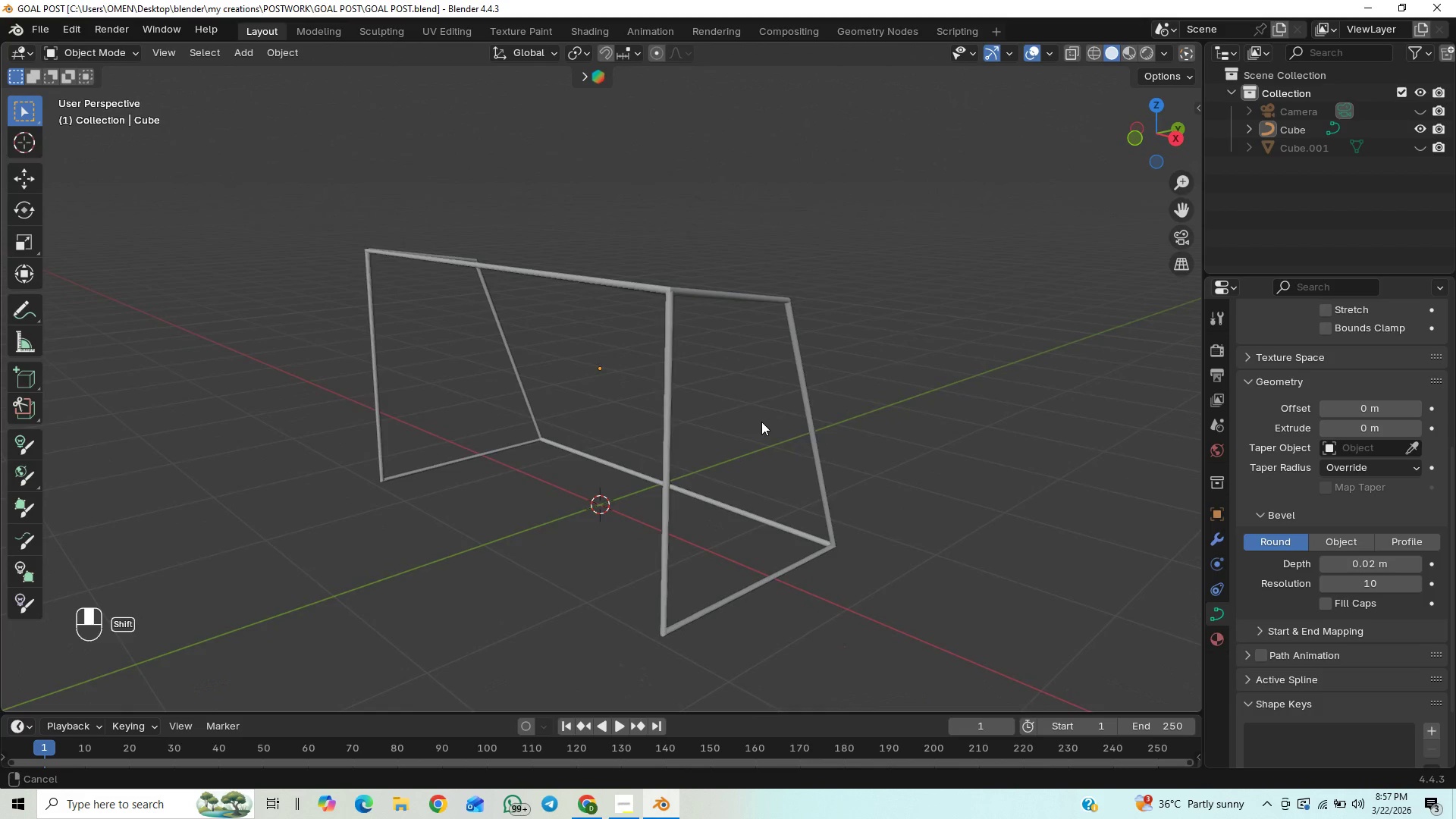 
key(Shift+ShiftLeft)
 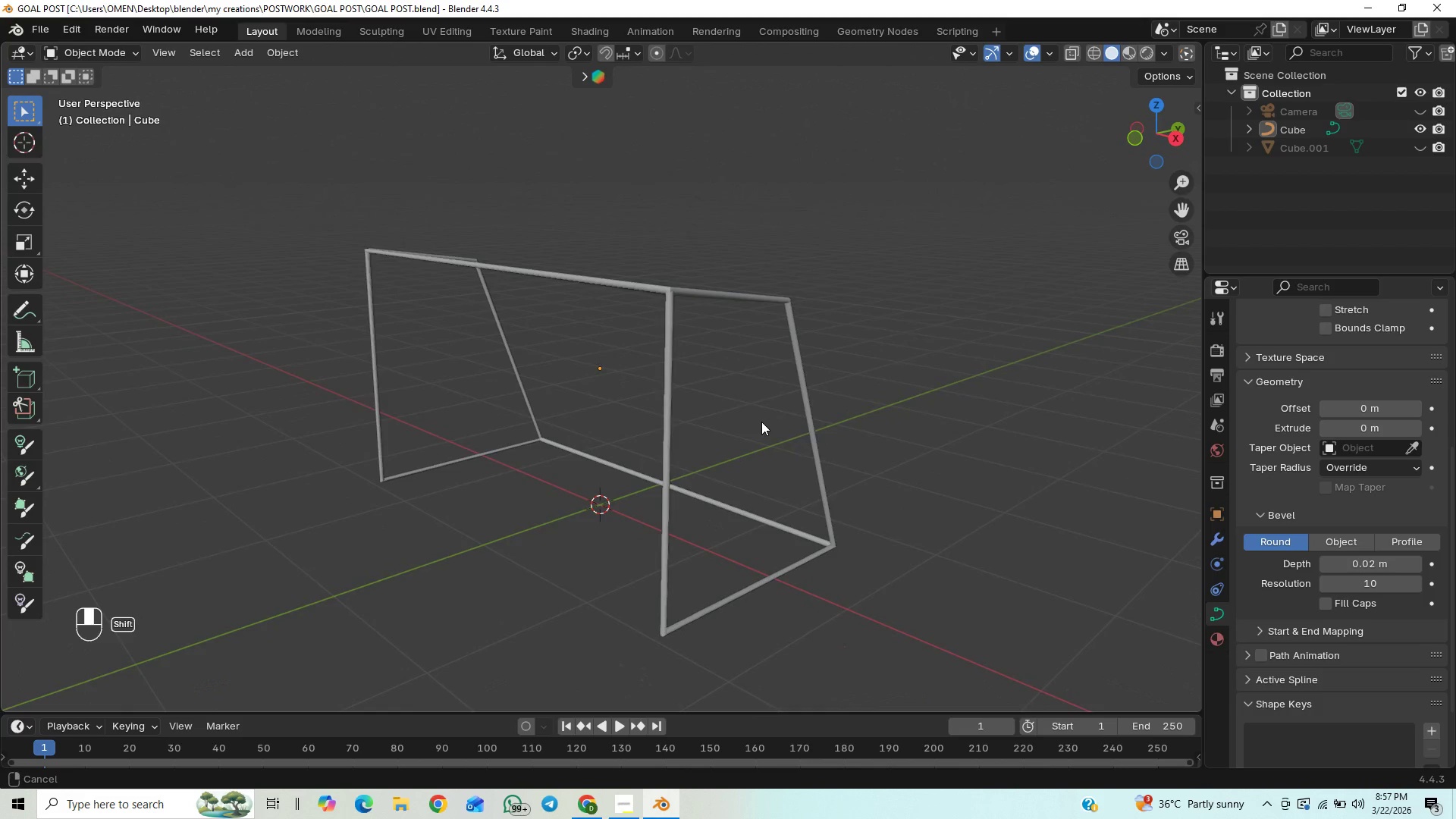 
key(Shift+ShiftLeft)
 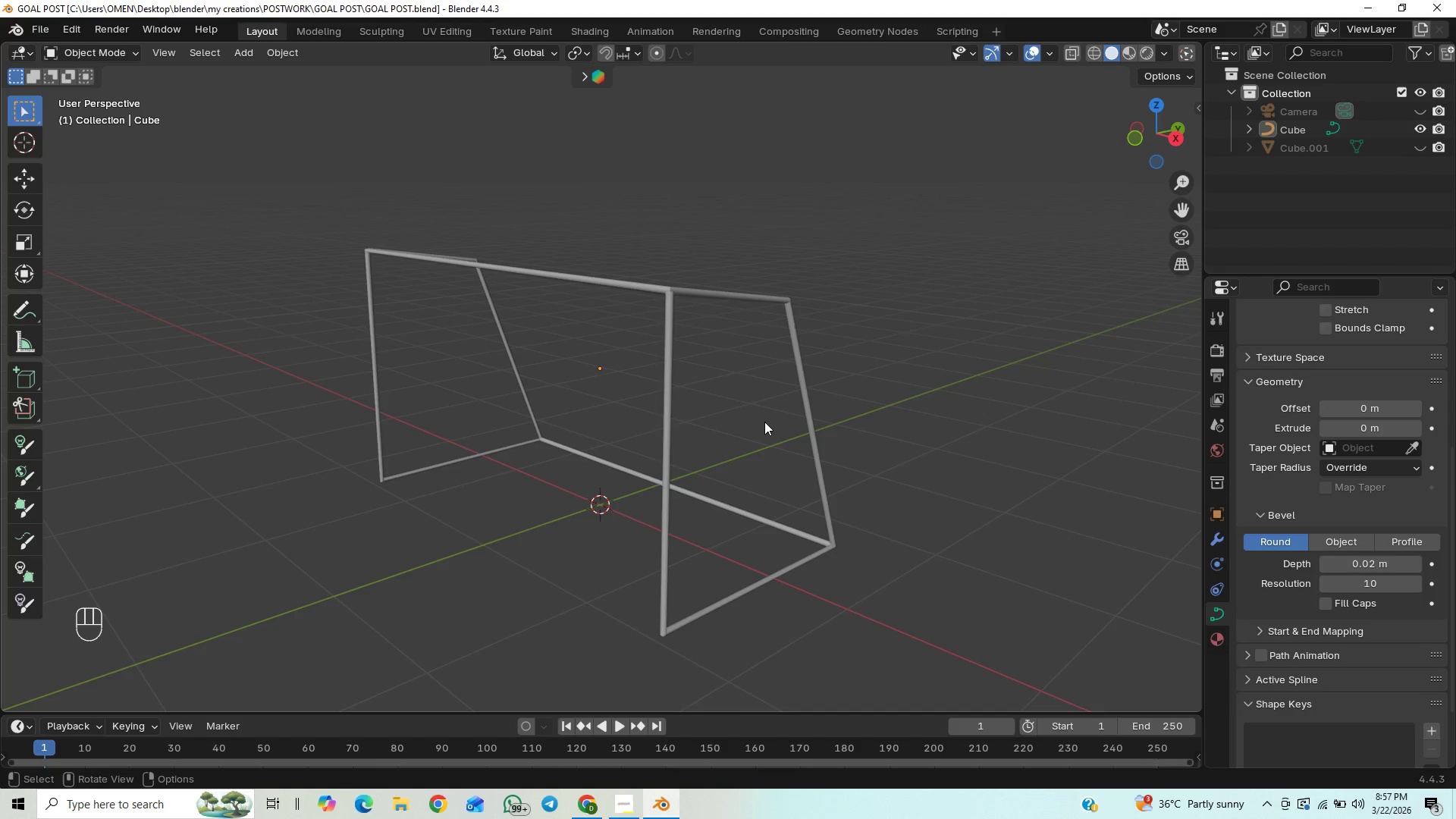 
scroll: coordinate [768, 428], scroll_direction: down, amount: 1.0
 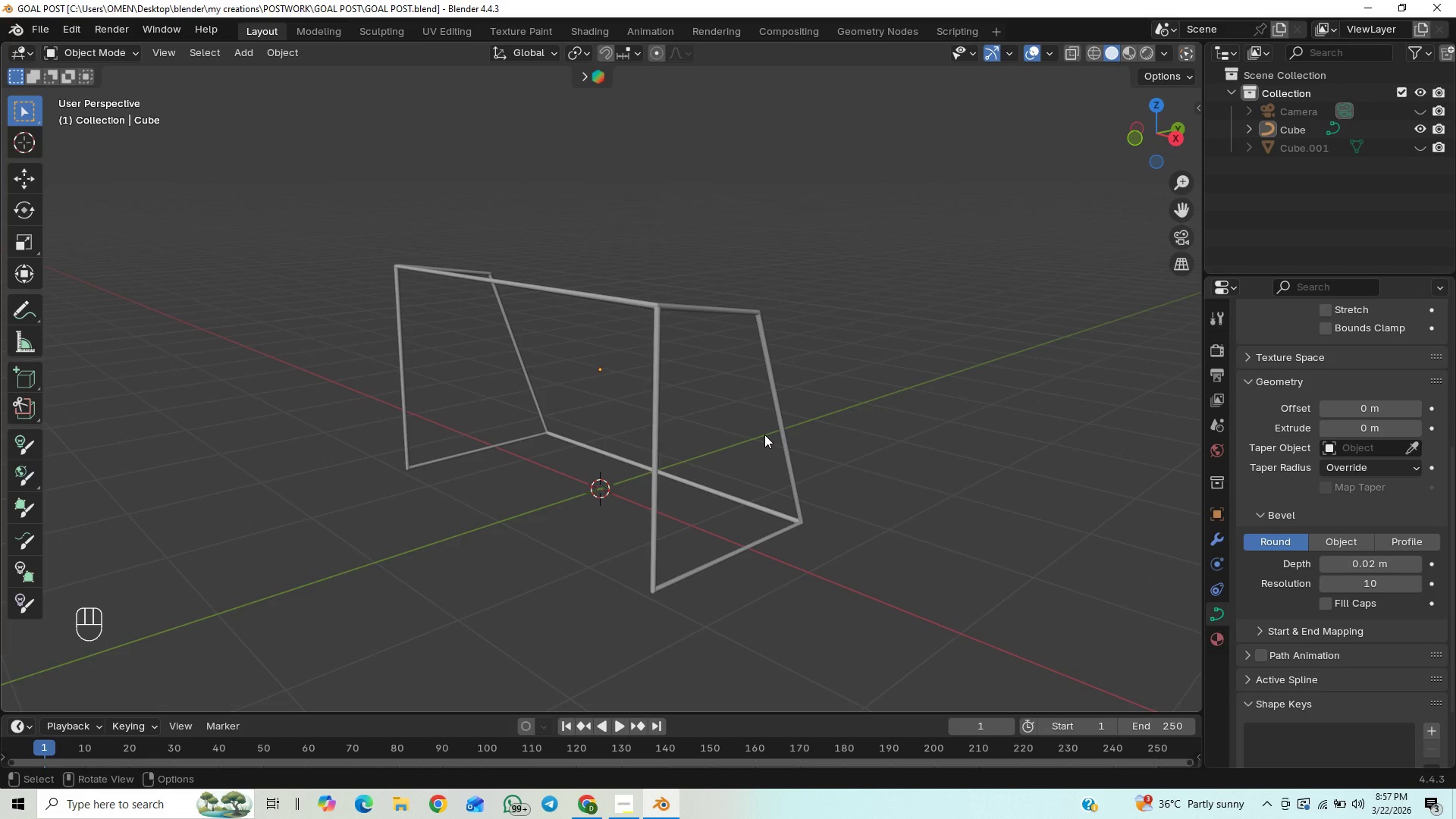 
hold_key(key=ShiftLeft, duration=1.5)
 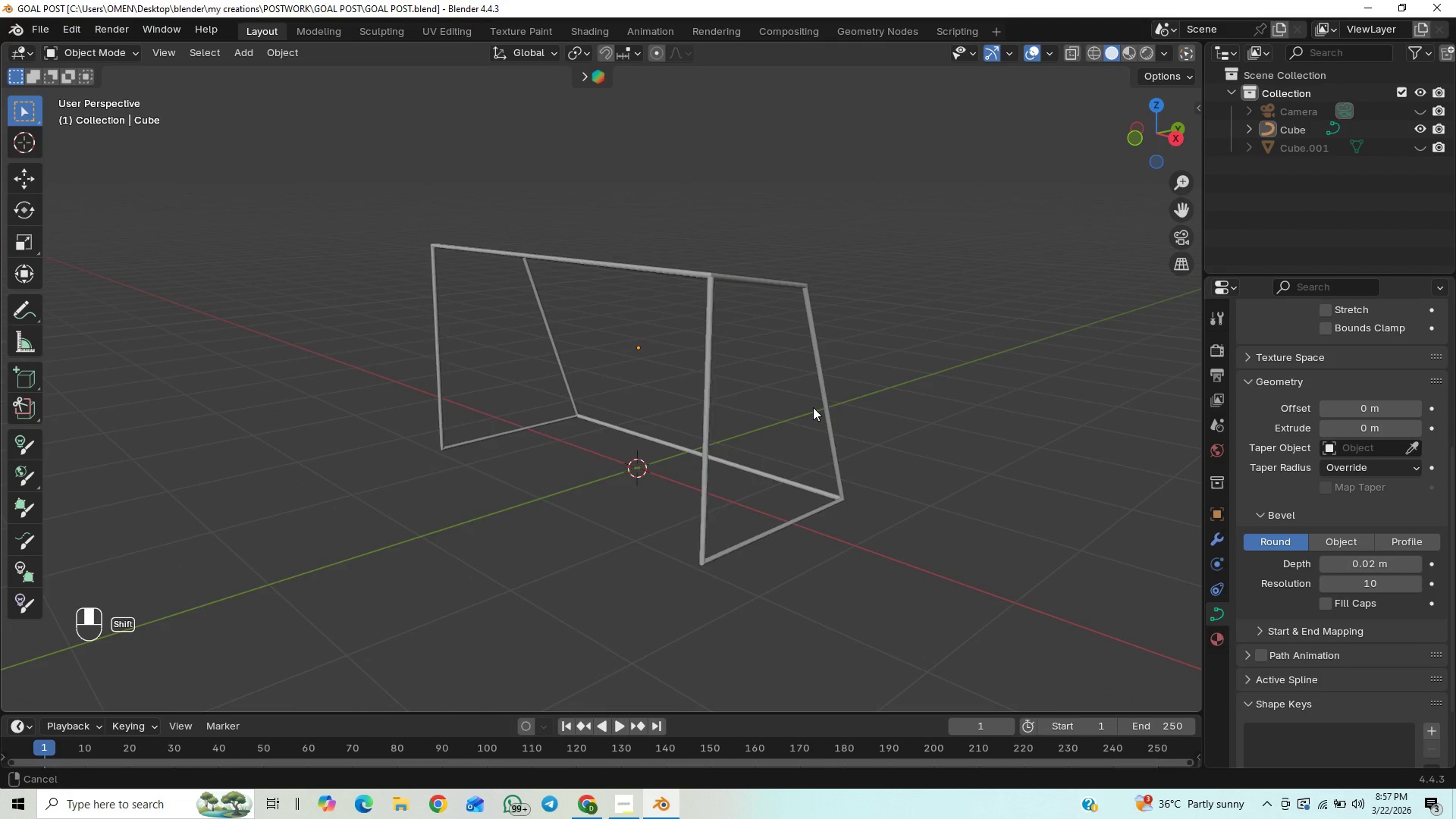 
key(Shift+ShiftLeft)
 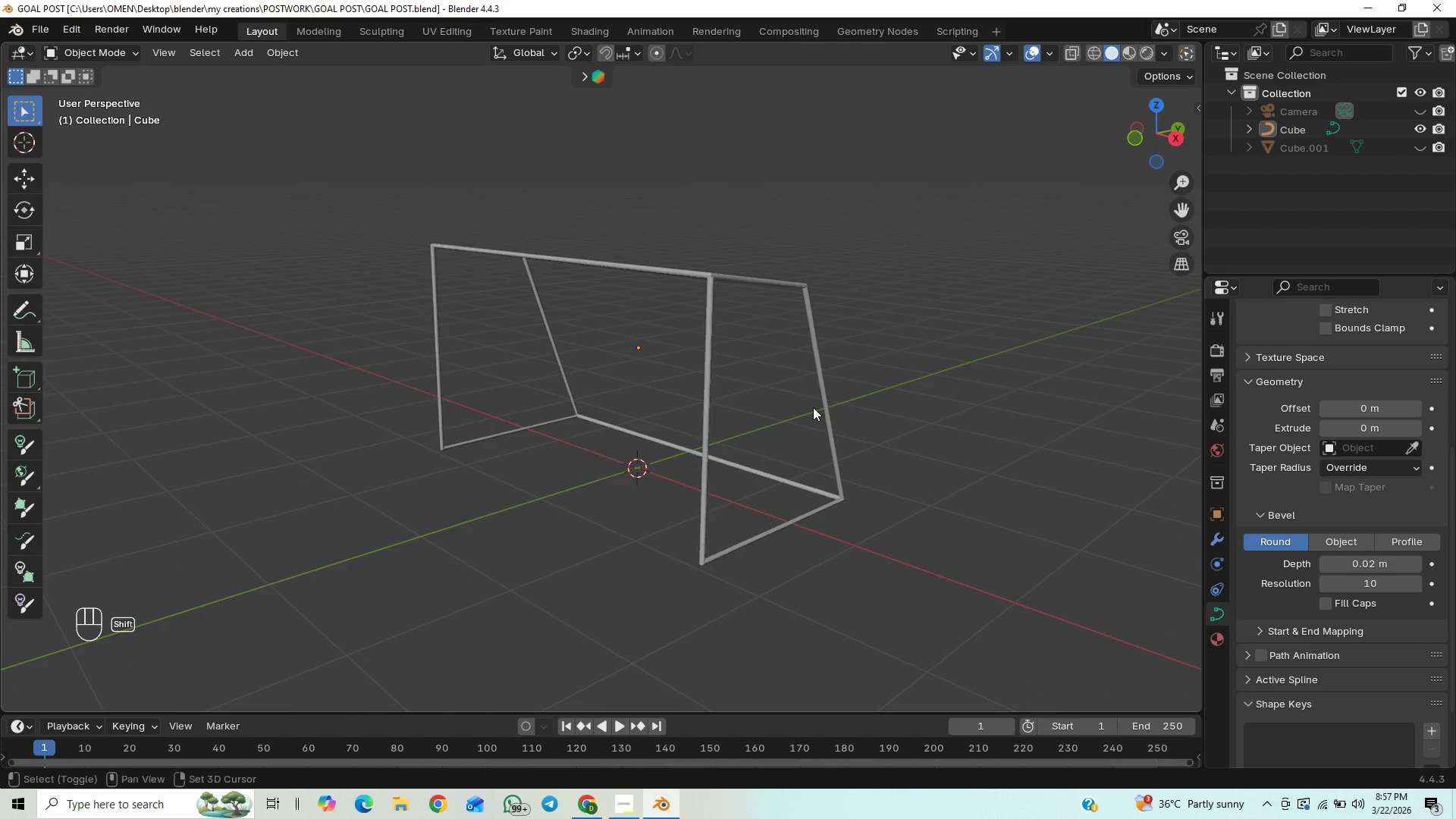 
key(Shift+ShiftLeft)
 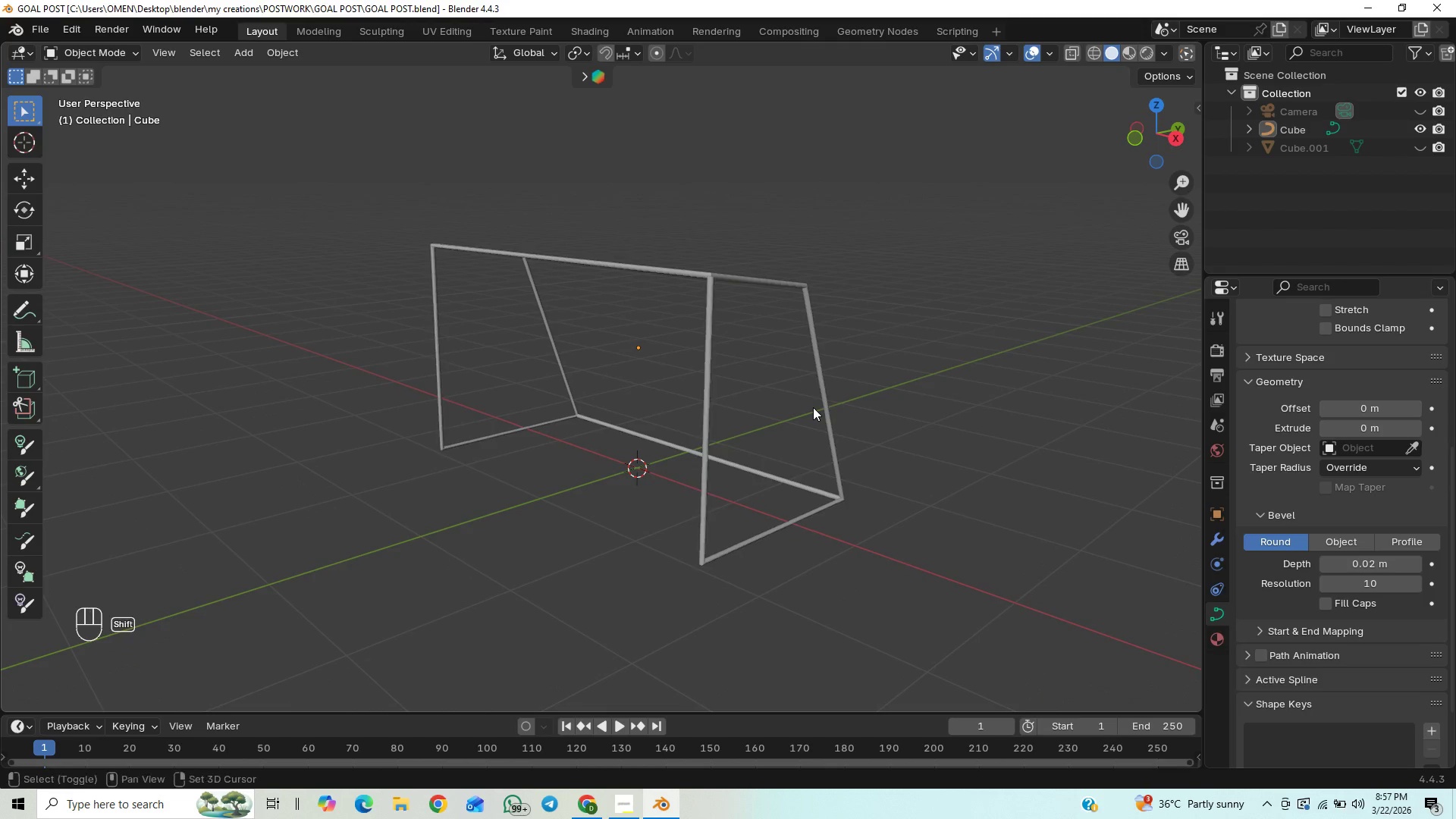 
key(Shift+ShiftLeft)
 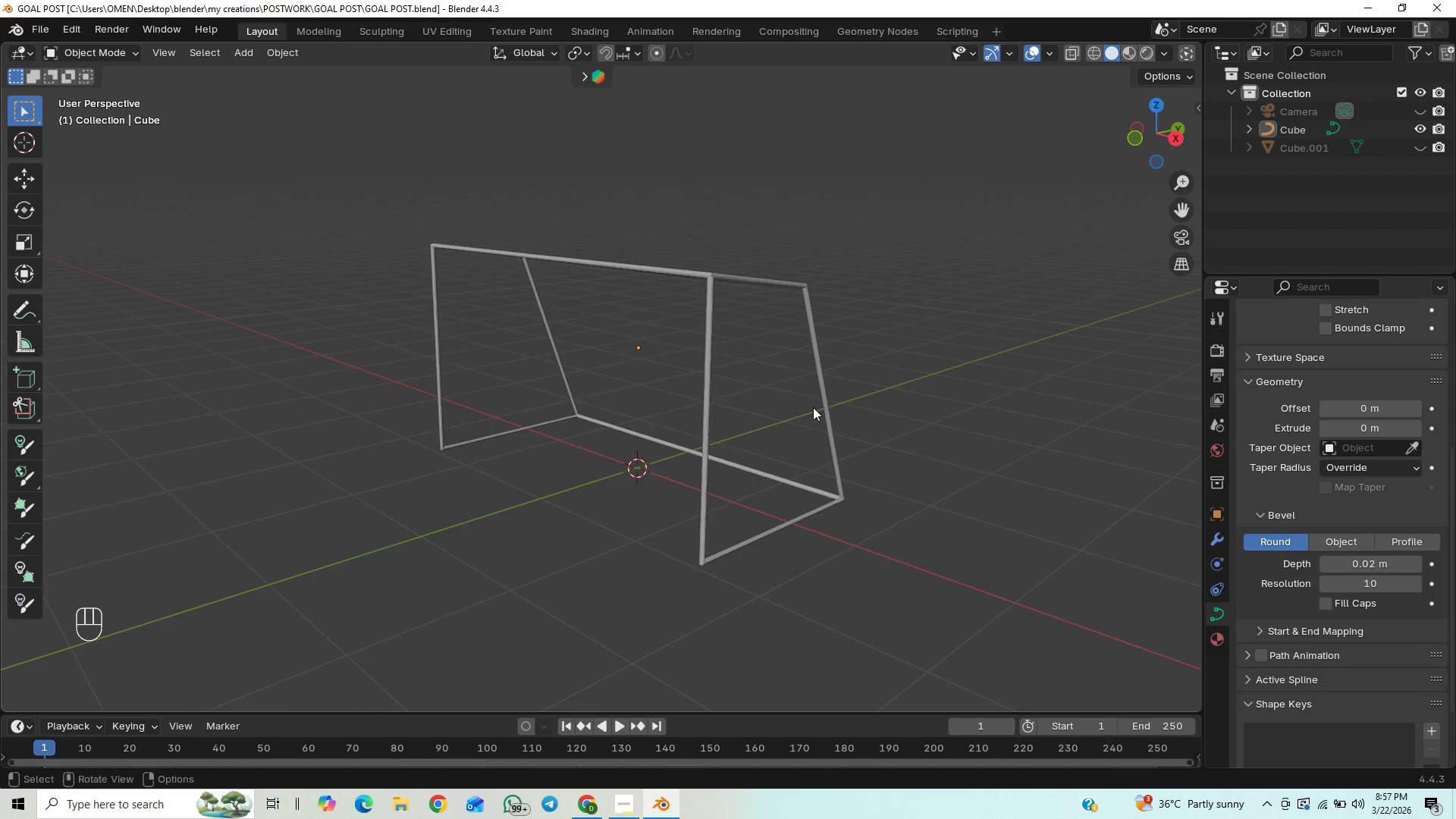 
key(Shift+ShiftLeft)
 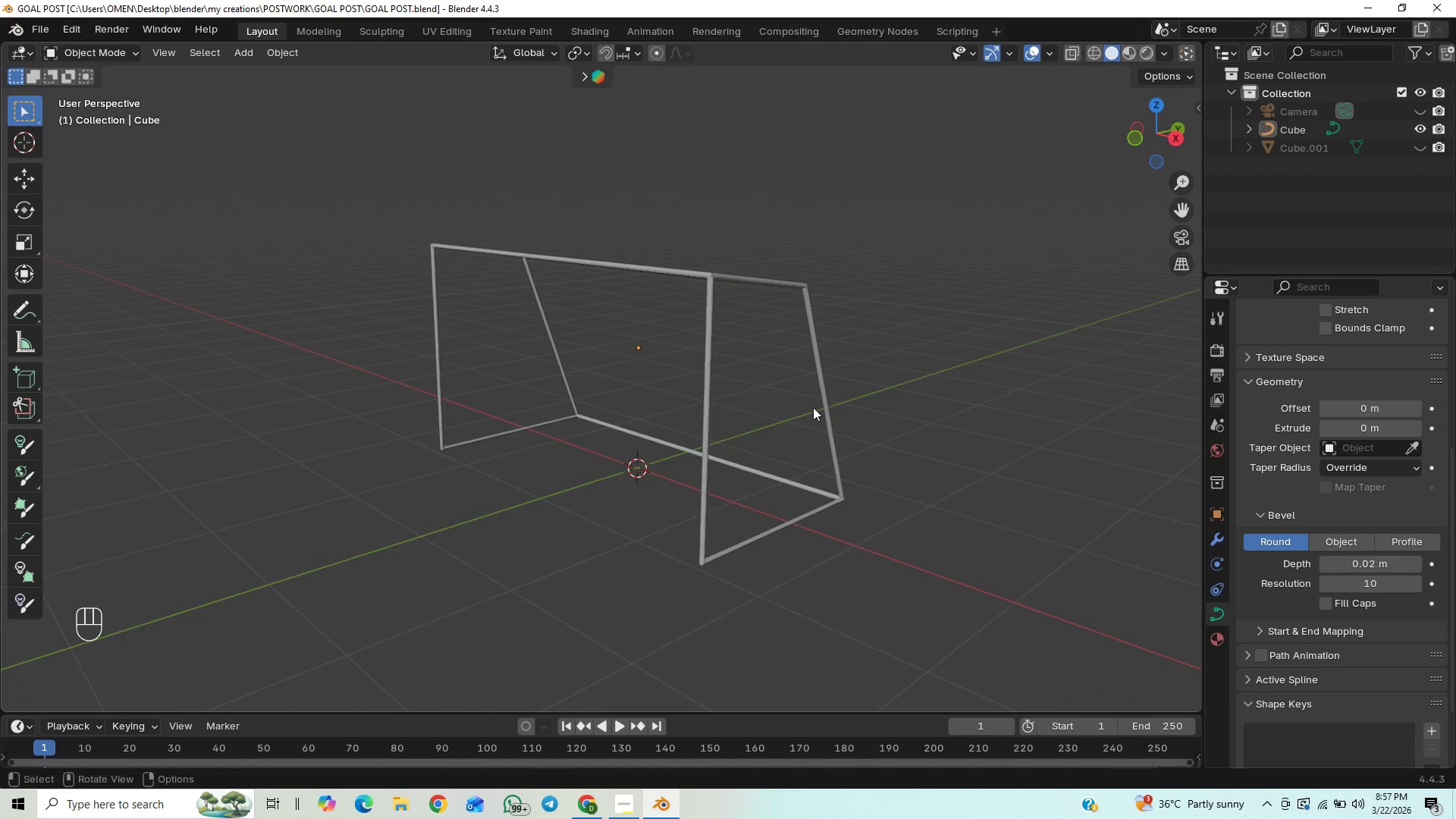 
key(Shift+ShiftLeft)
 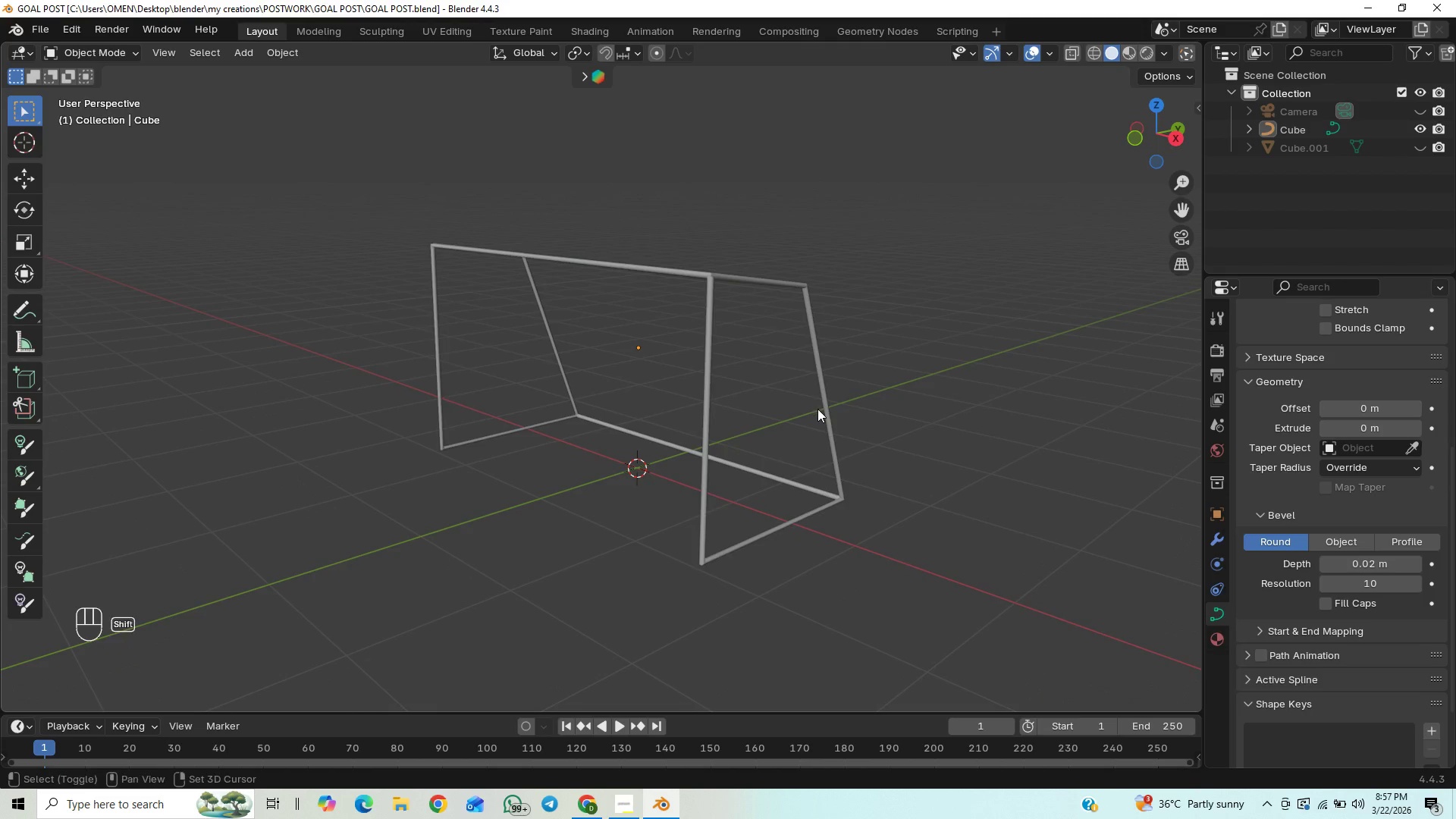 
hold_key(key=ShiftLeft, duration=0.64)
 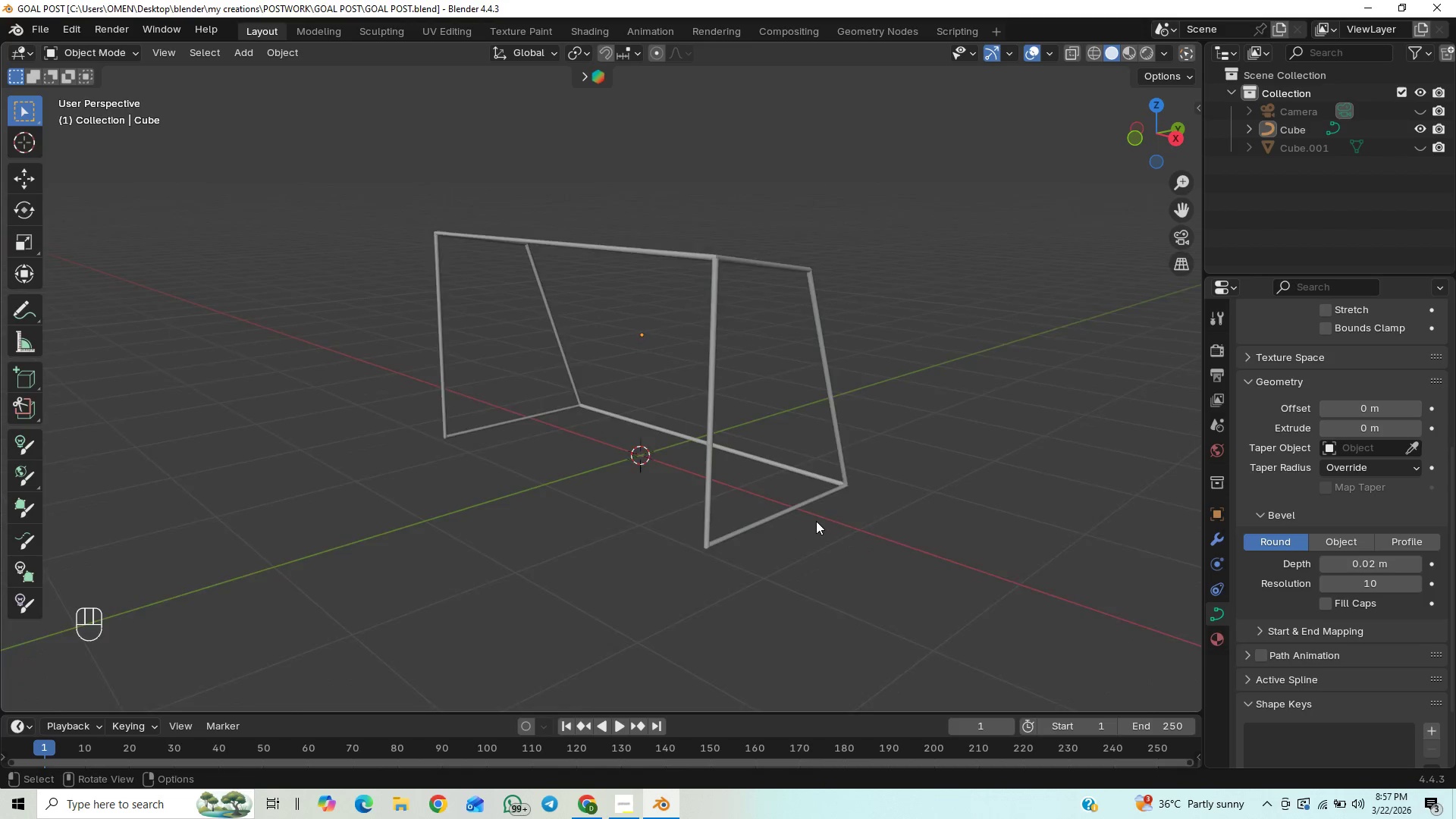 
scroll: coordinate [789, 521], scroll_direction: down, amount: 2.0
 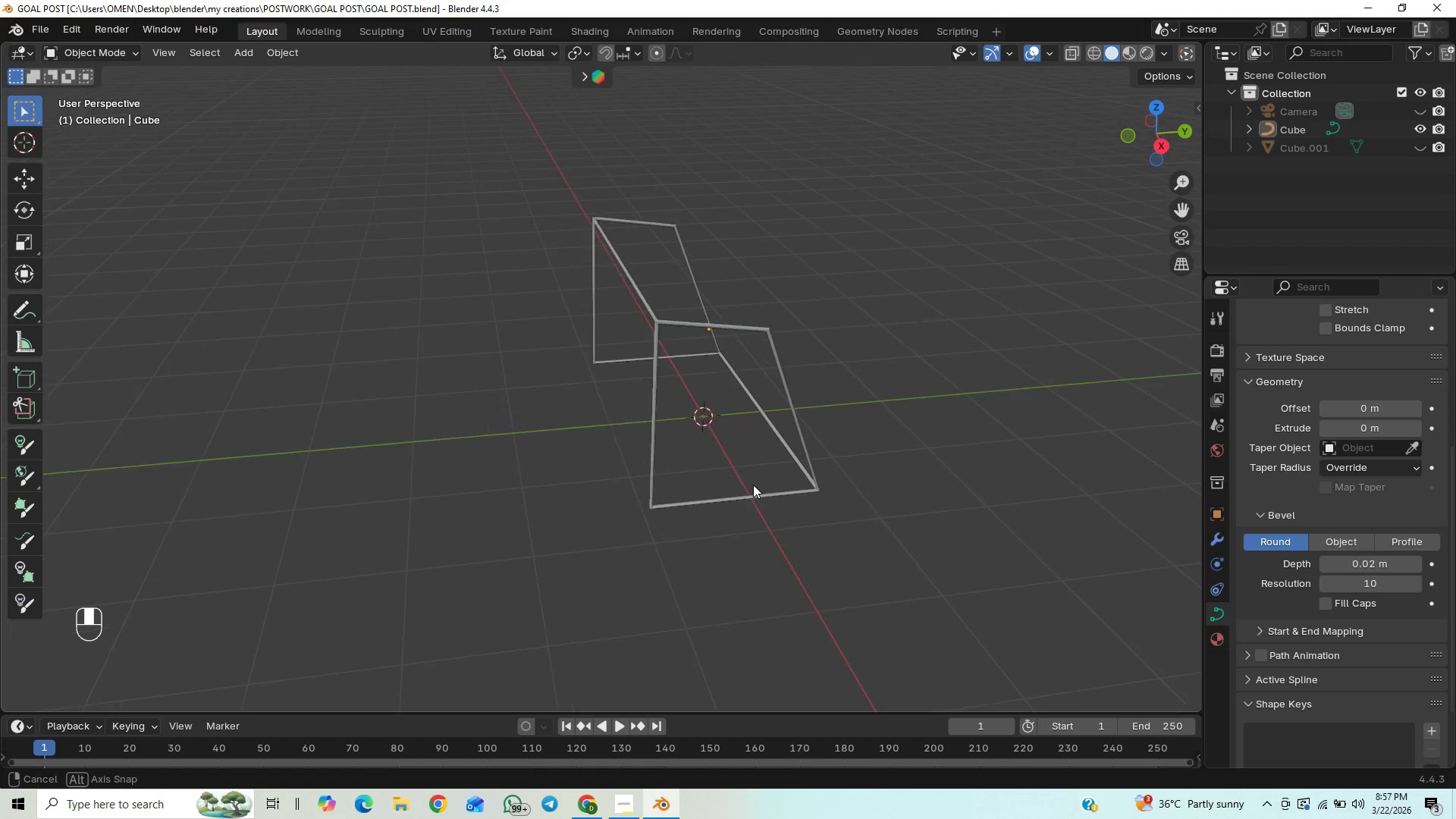 
scroll: coordinate [753, 479], scroll_direction: up, amount: 1.0
 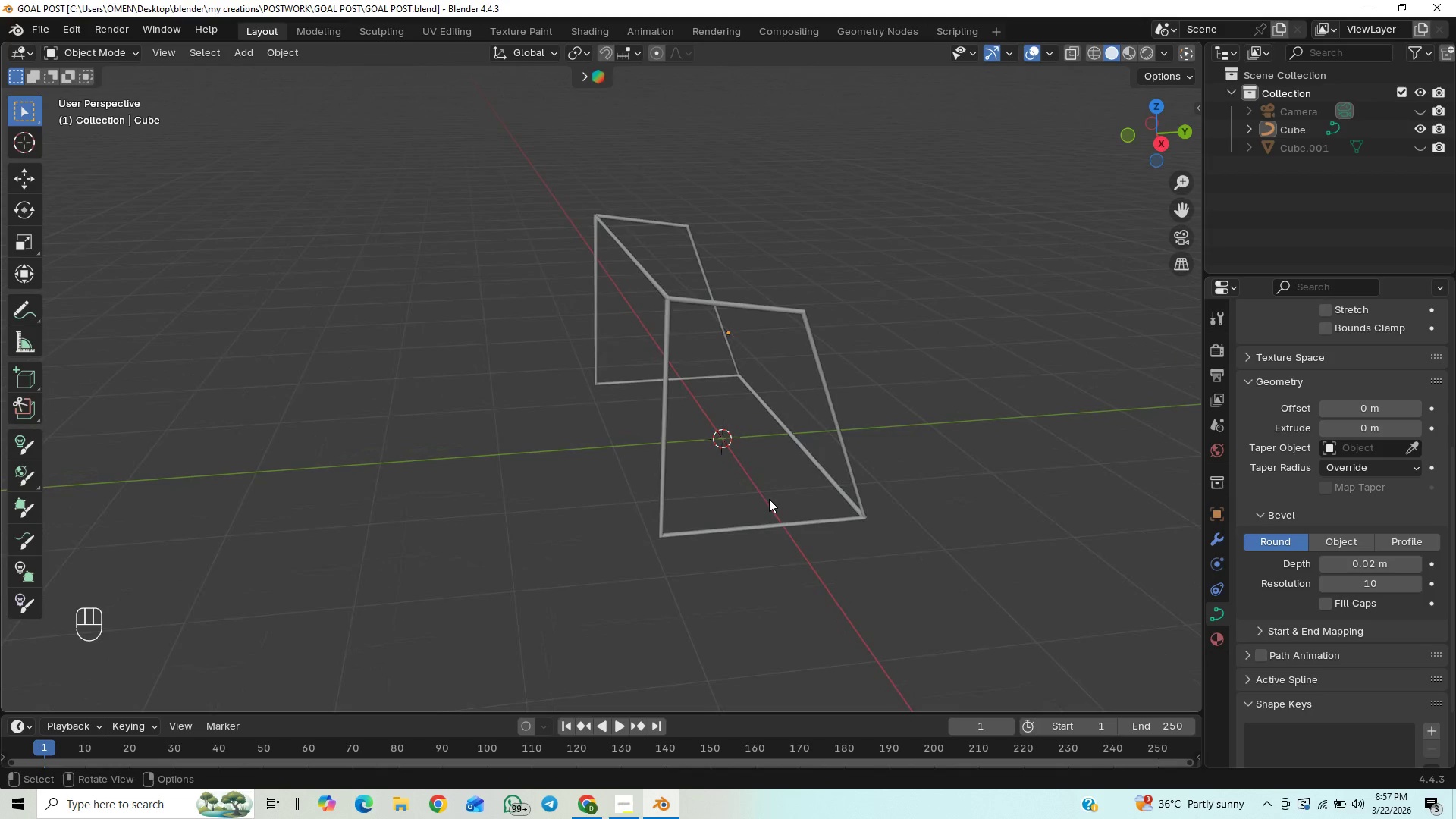 
key(Control+S)
 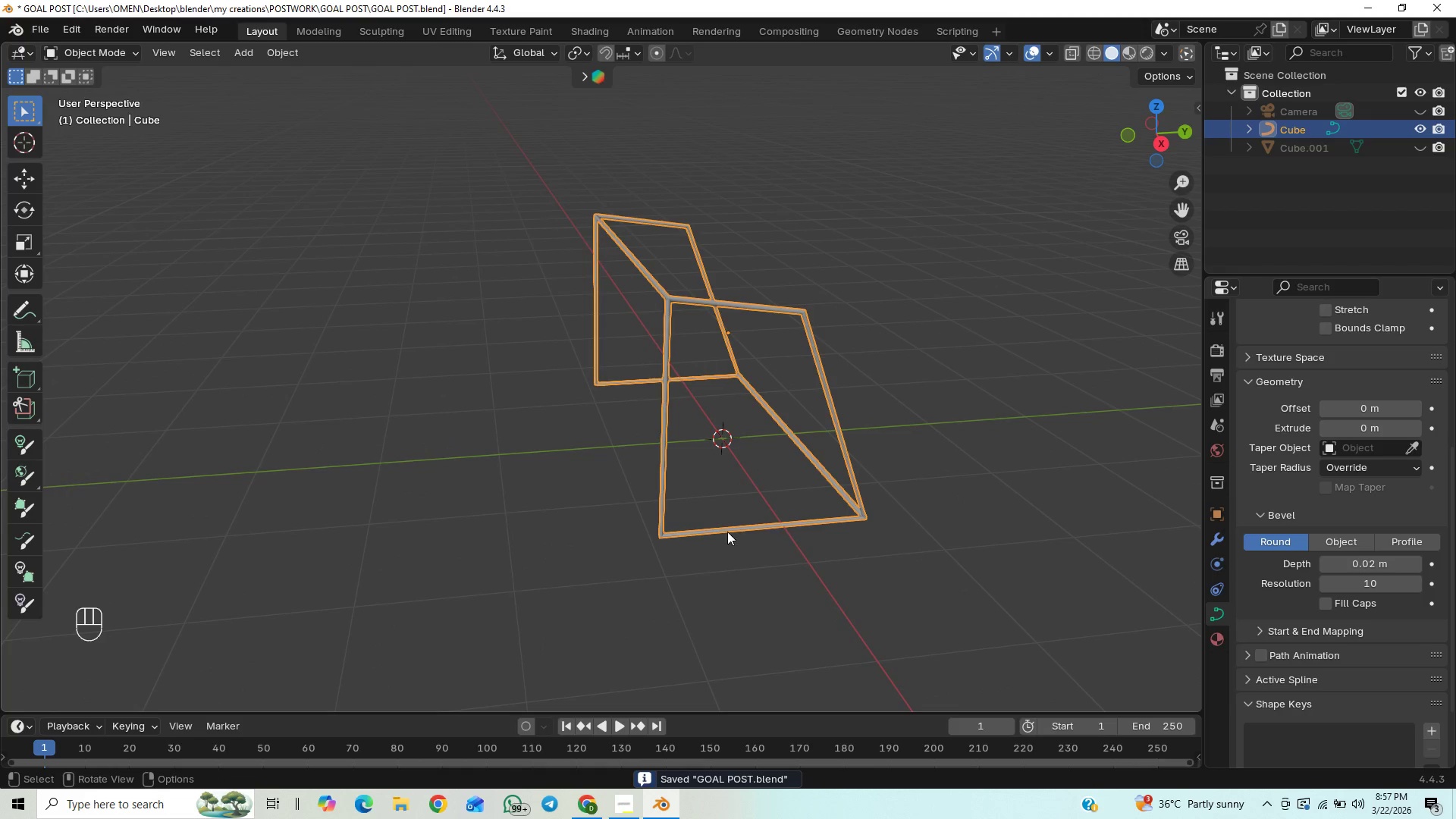 
scroll: coordinate [761, 566], scroll_direction: down, amount: 3.0
 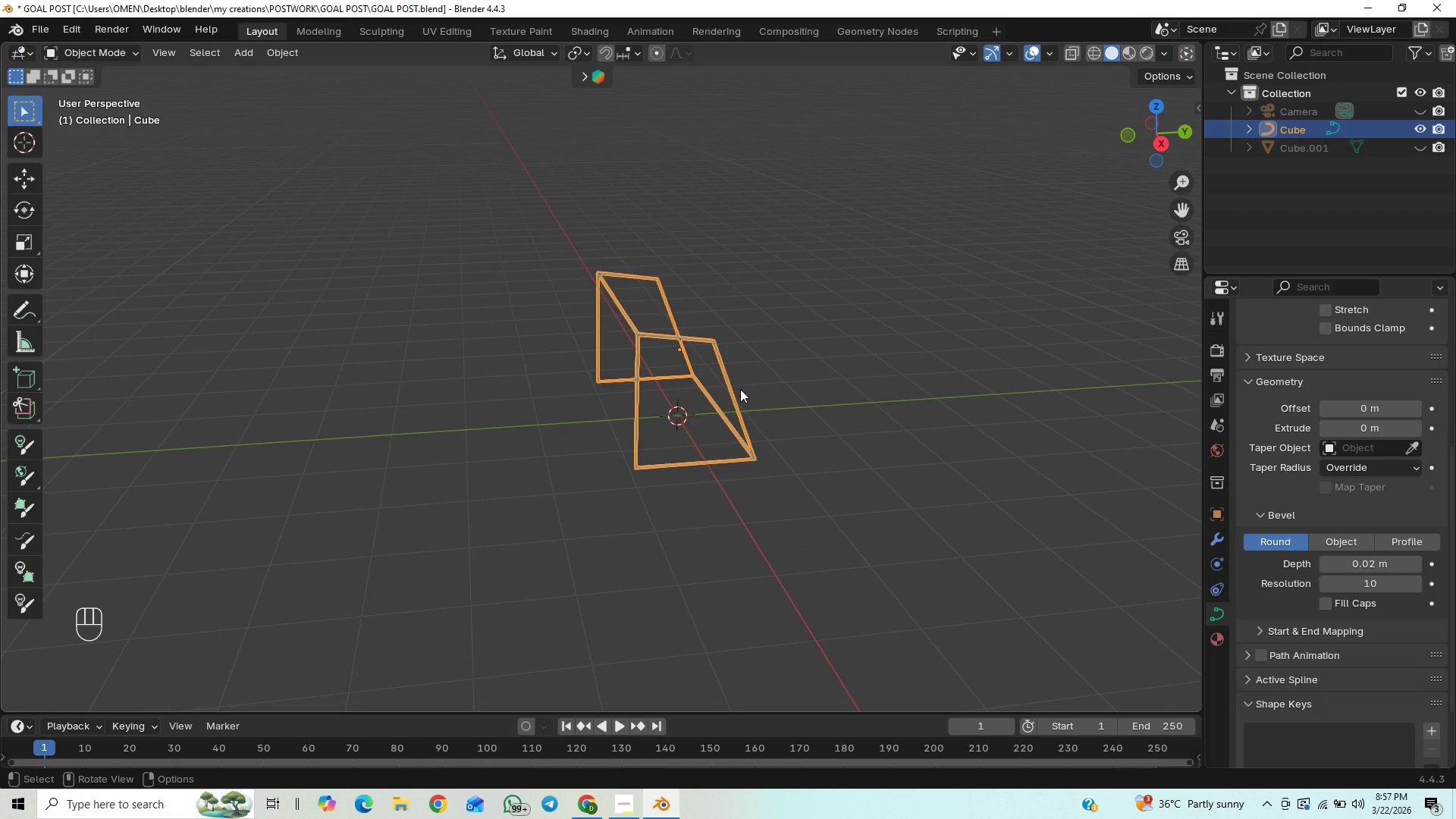 
right_click([736, 393])
 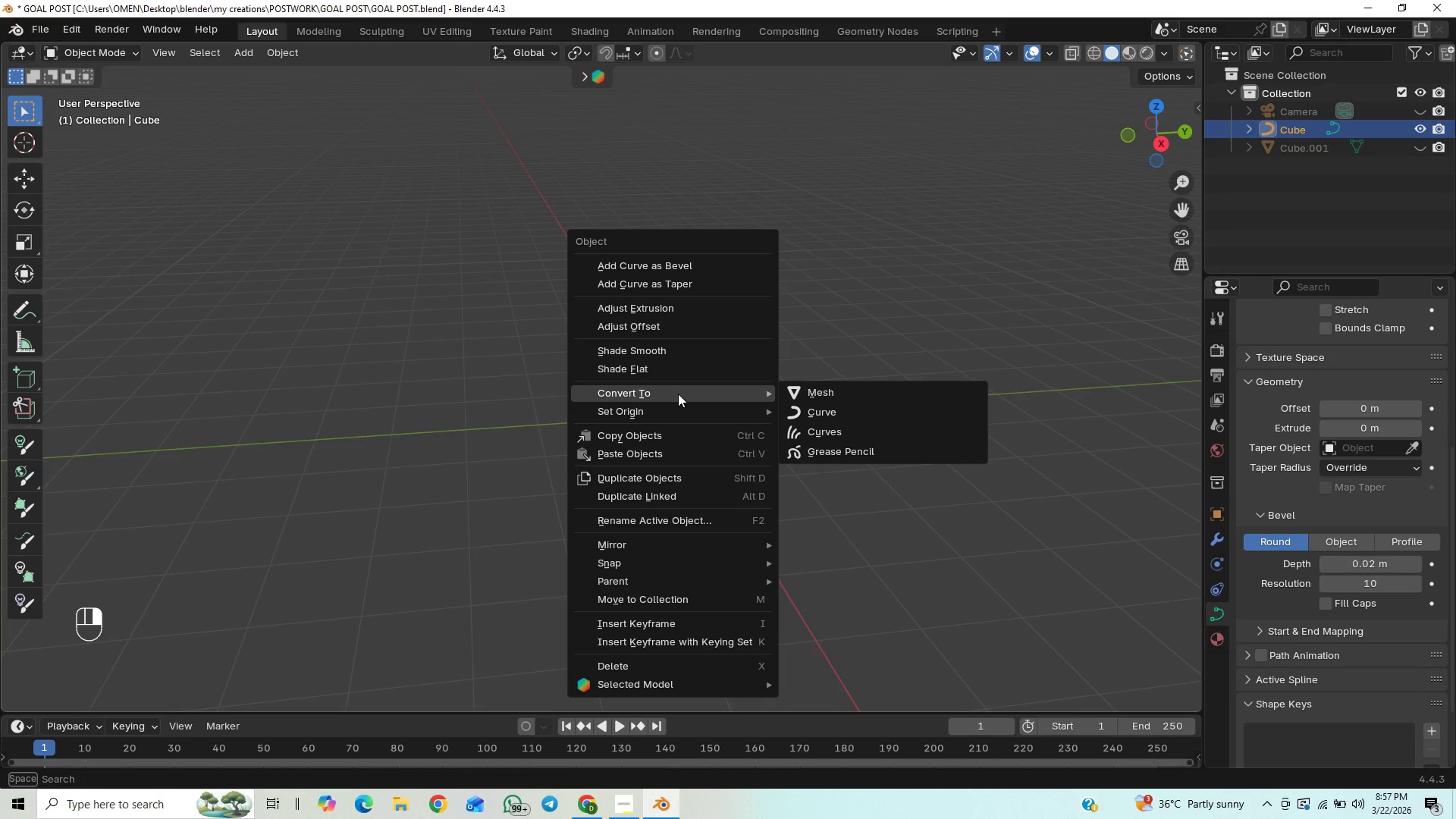 
left_click([807, 391])
 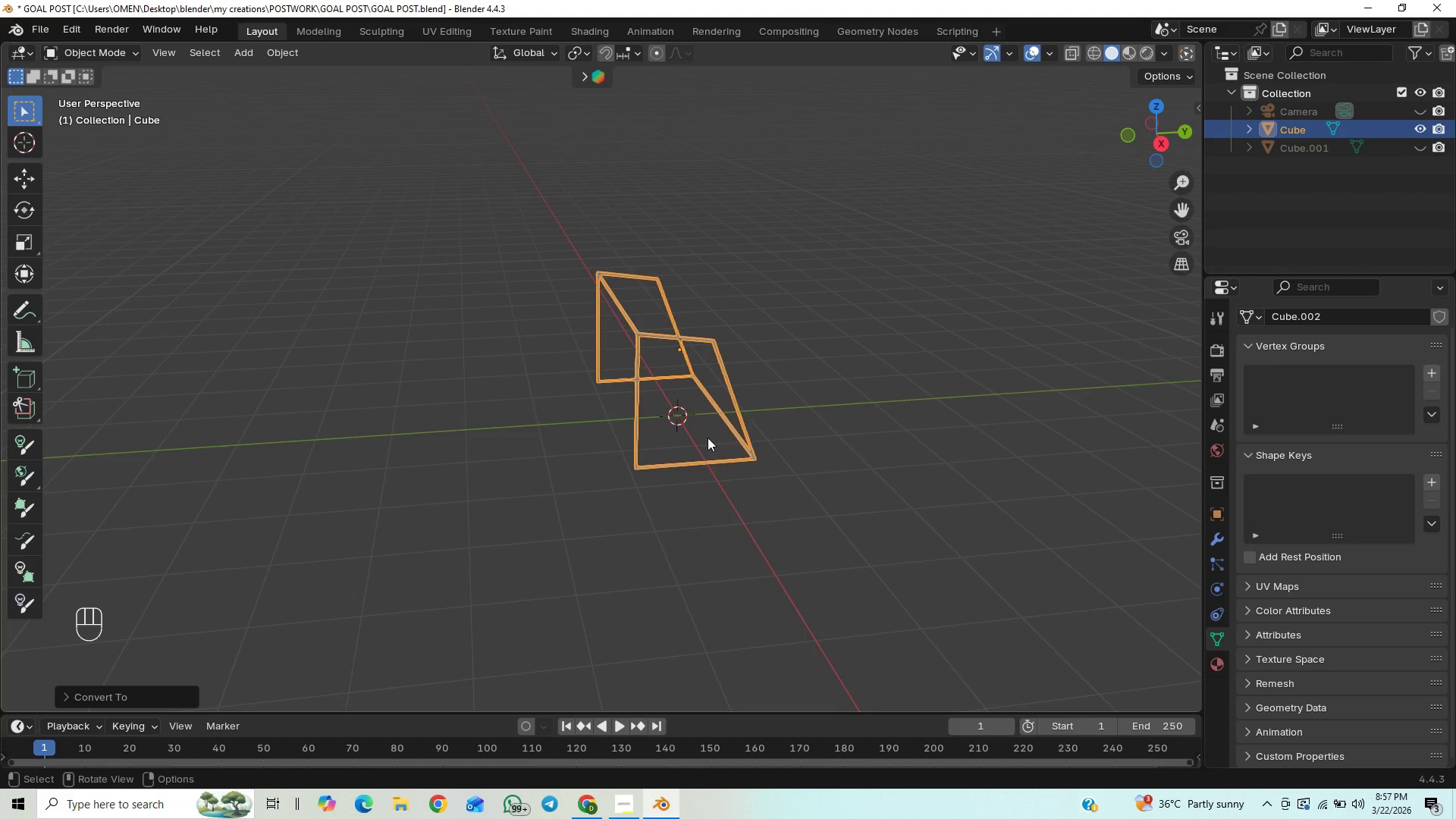 
scroll: coordinate [708, 438], scroll_direction: up, amount: 3.0
 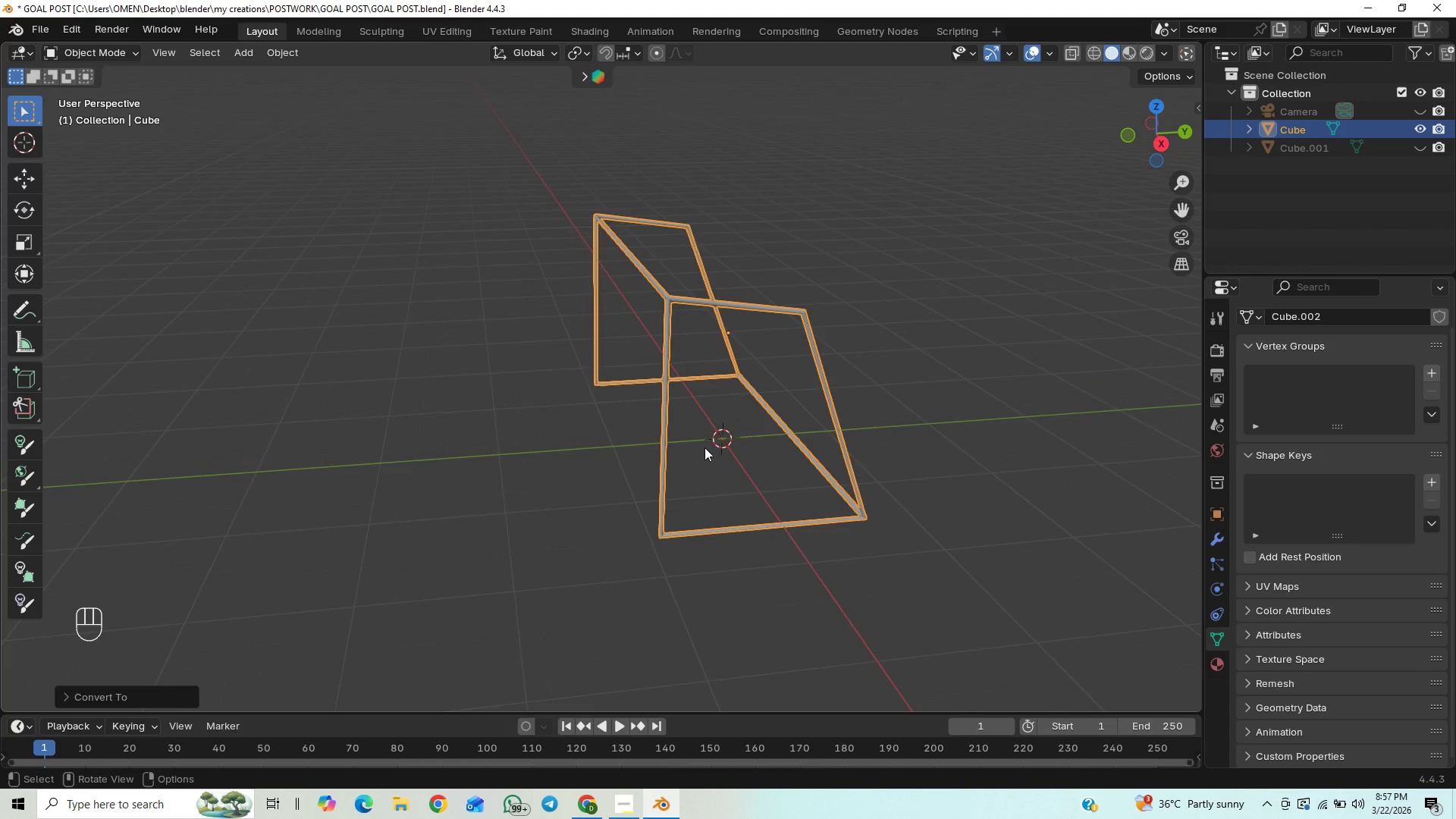 
key(Control+2)
 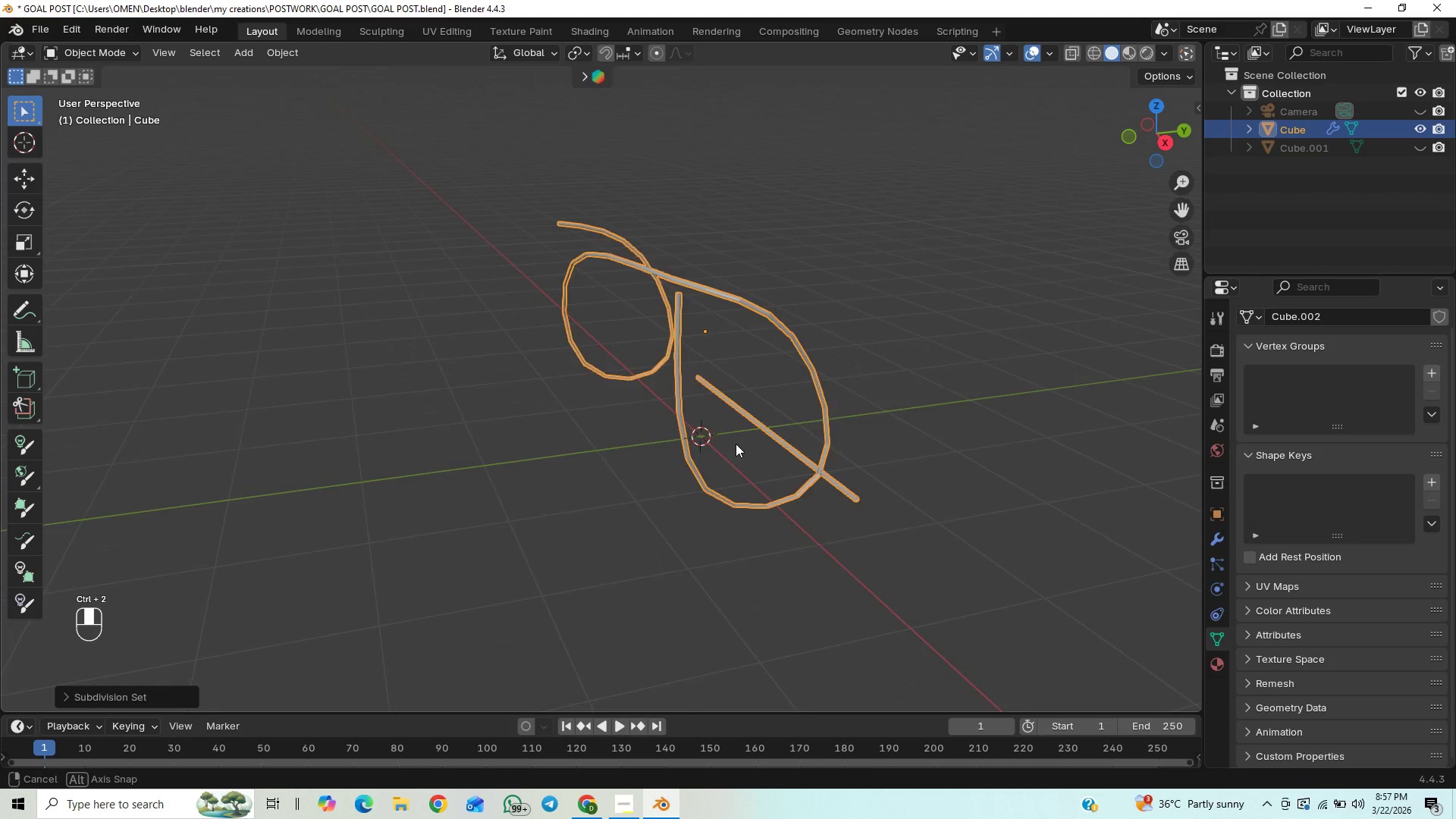 
middle_click([771, 445])
 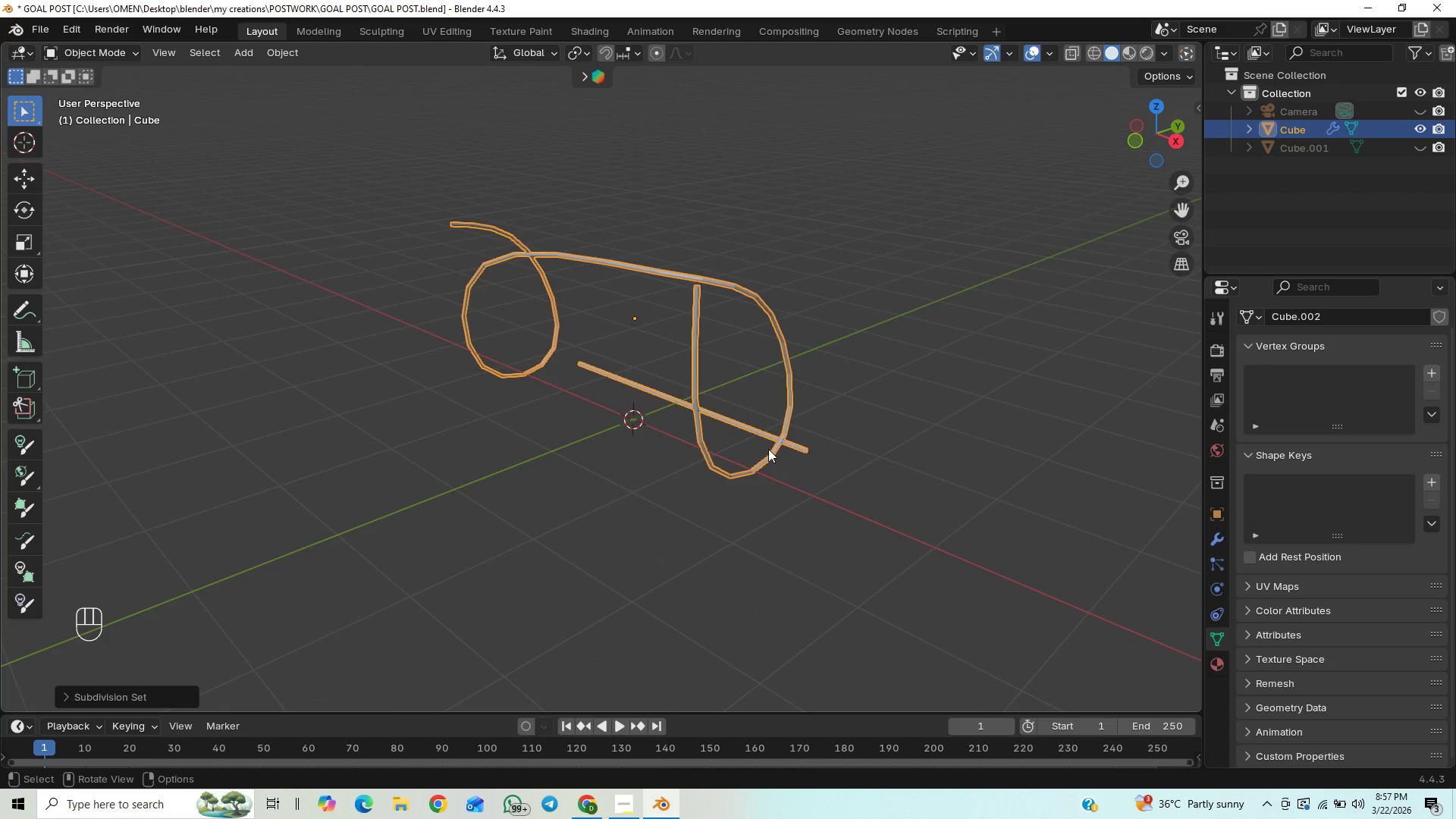 
key(Tab)
 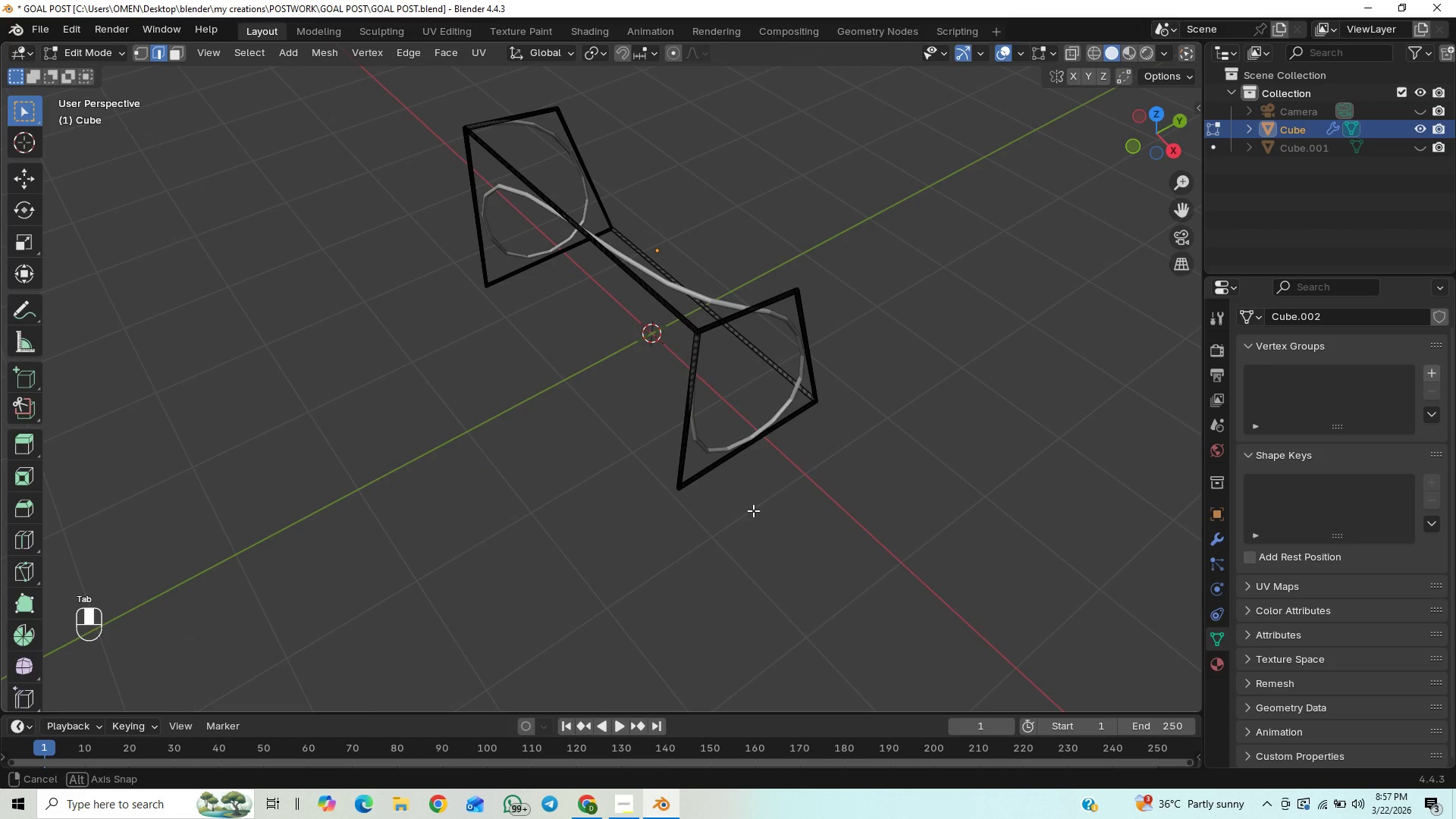 
scroll: coordinate [753, 510], scroll_direction: up, amount: 6.0
 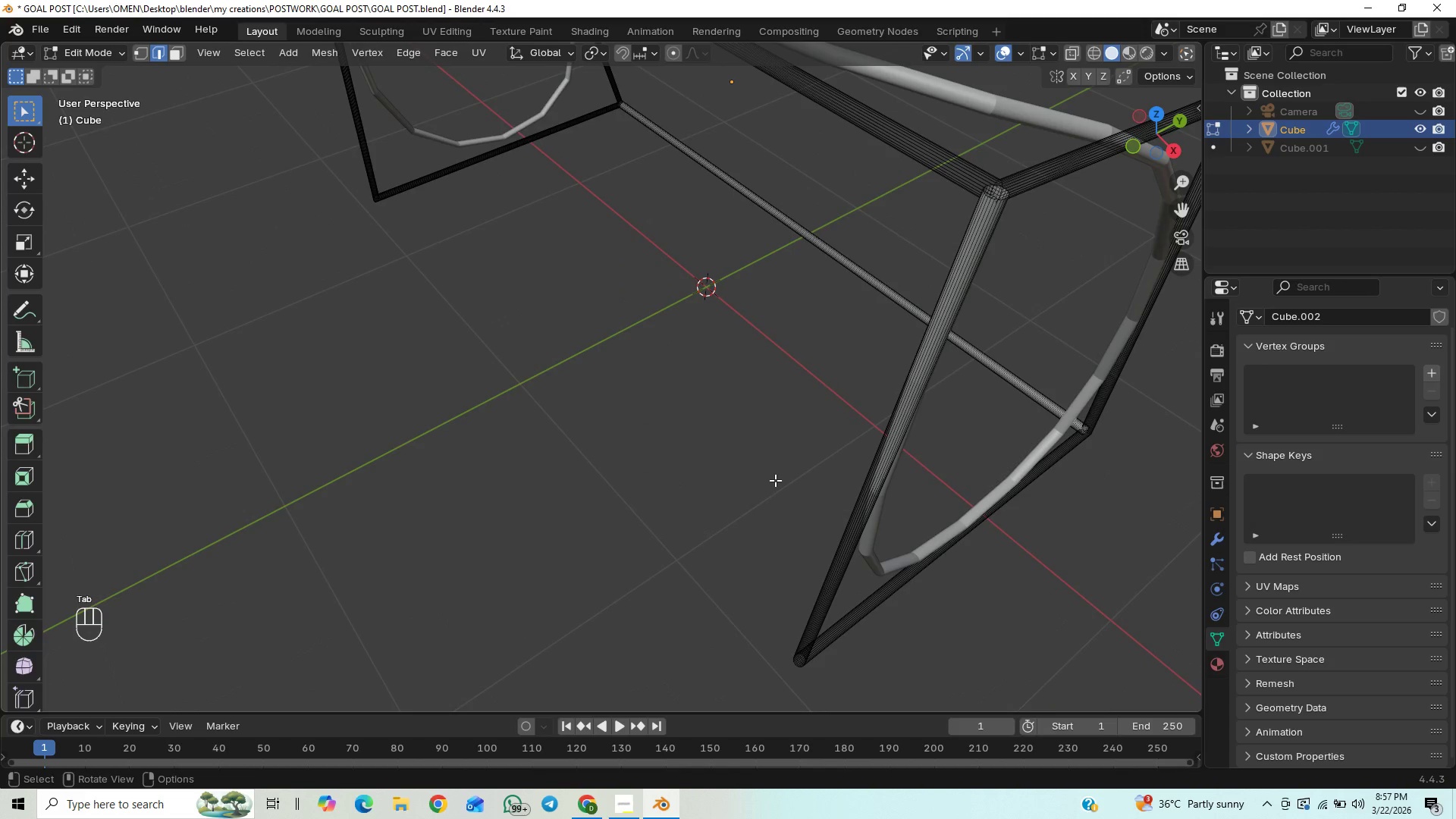 
scroll: coordinate [777, 479], scroll_direction: down, amount: 7.0
 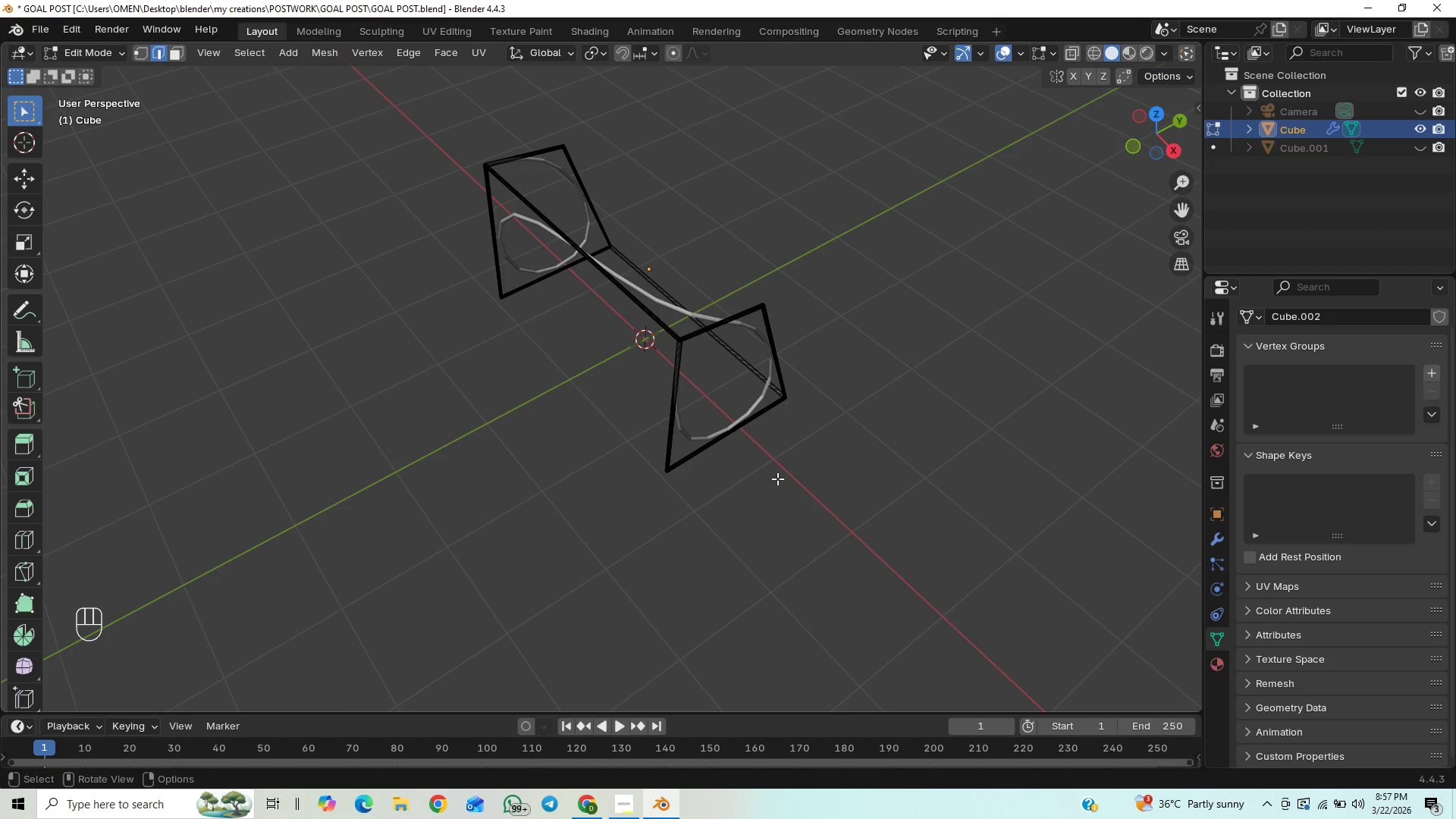 
hold_key(key=ControlLeft, duration=0.97)
 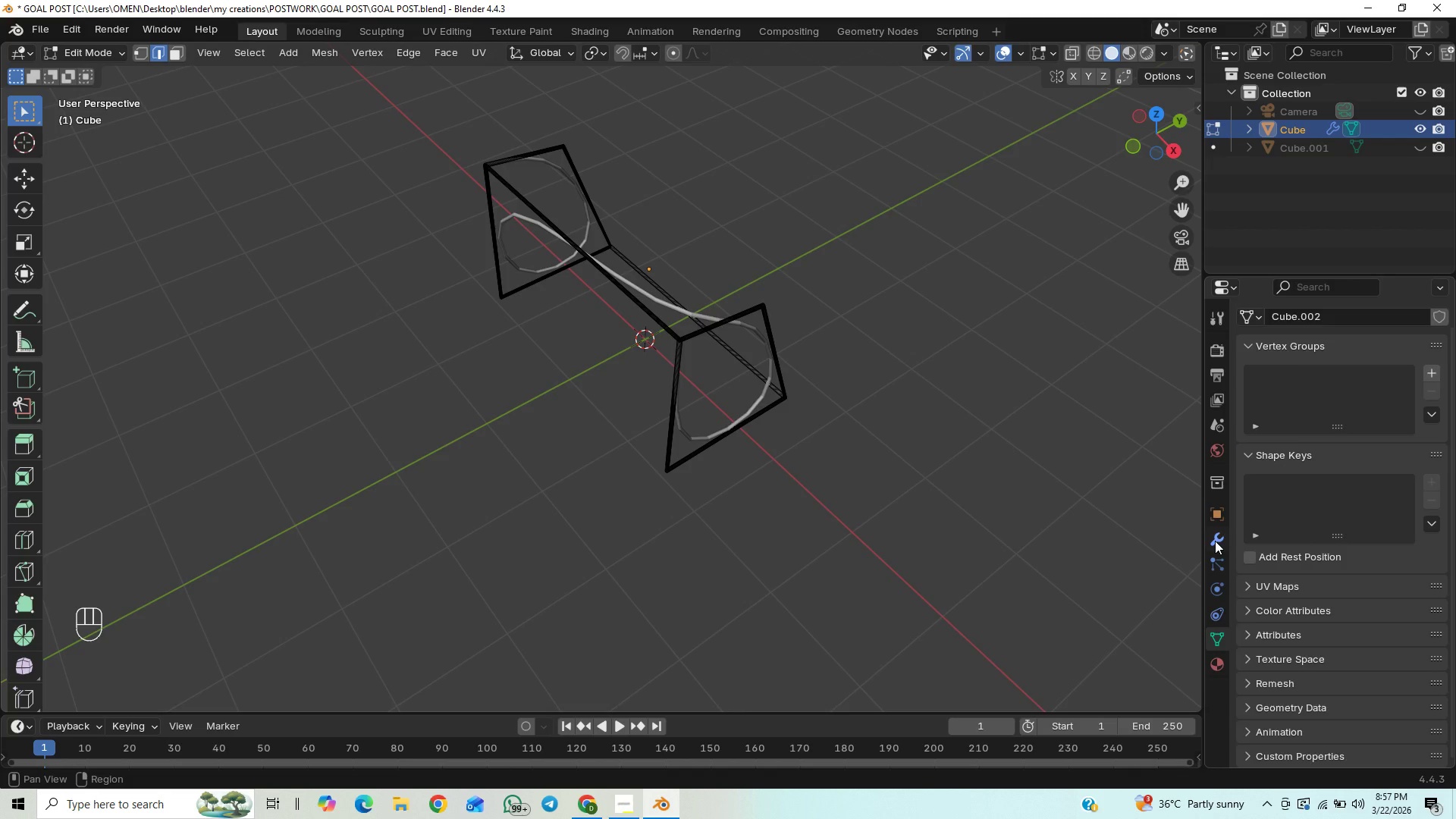 
left_click([1215, 542])
 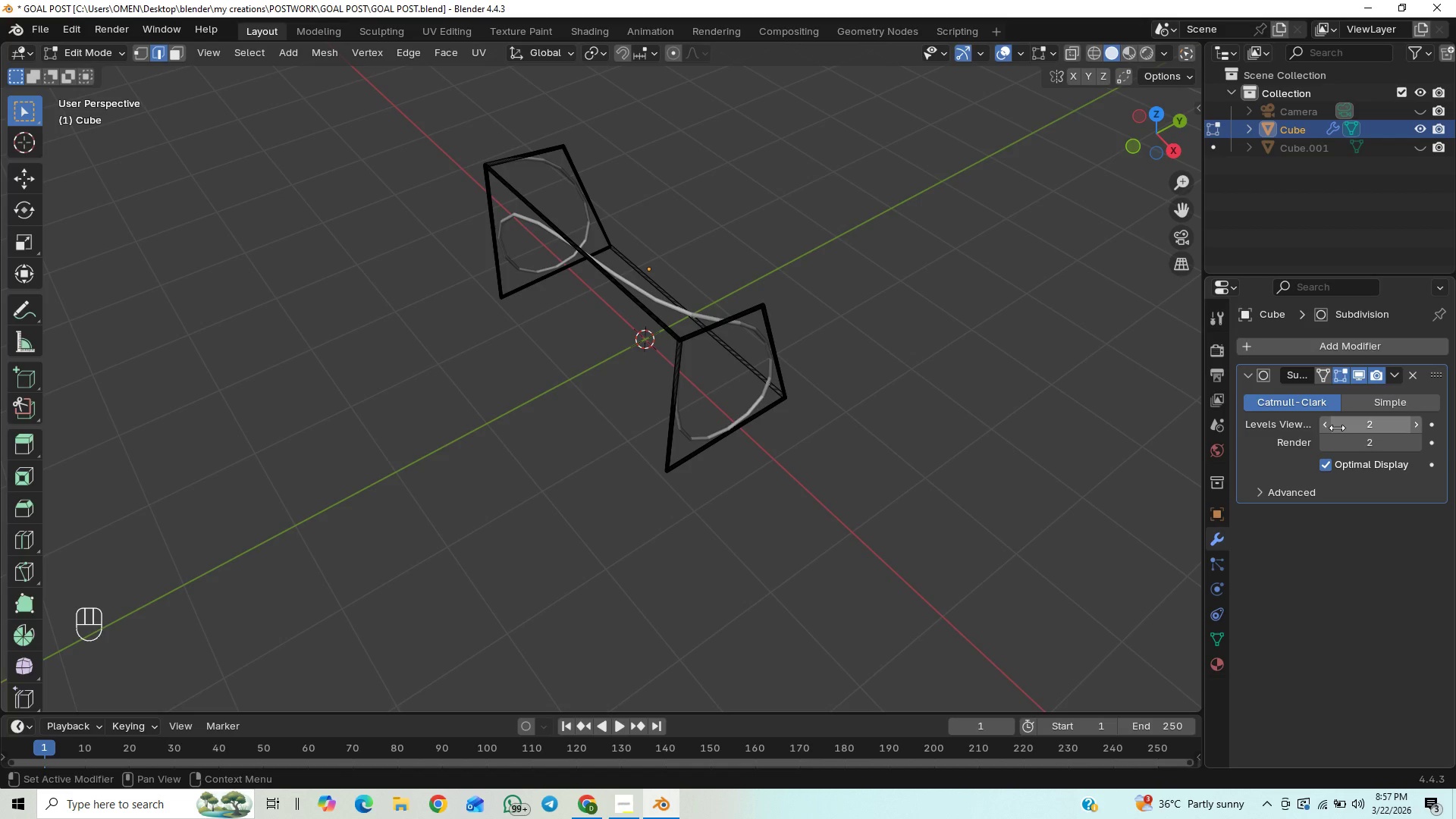 
left_click([1327, 420])
 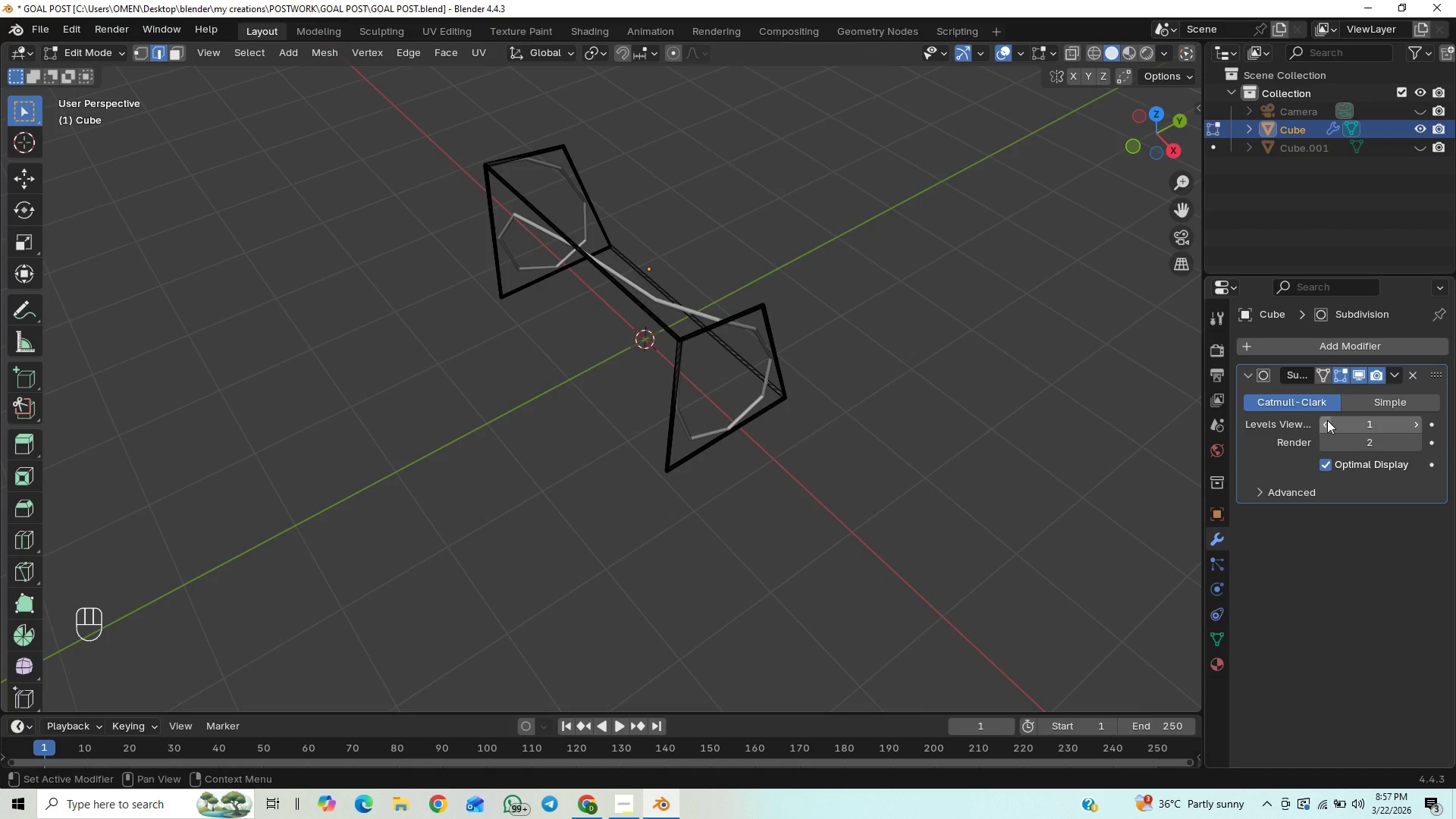 
left_click([1327, 420])
 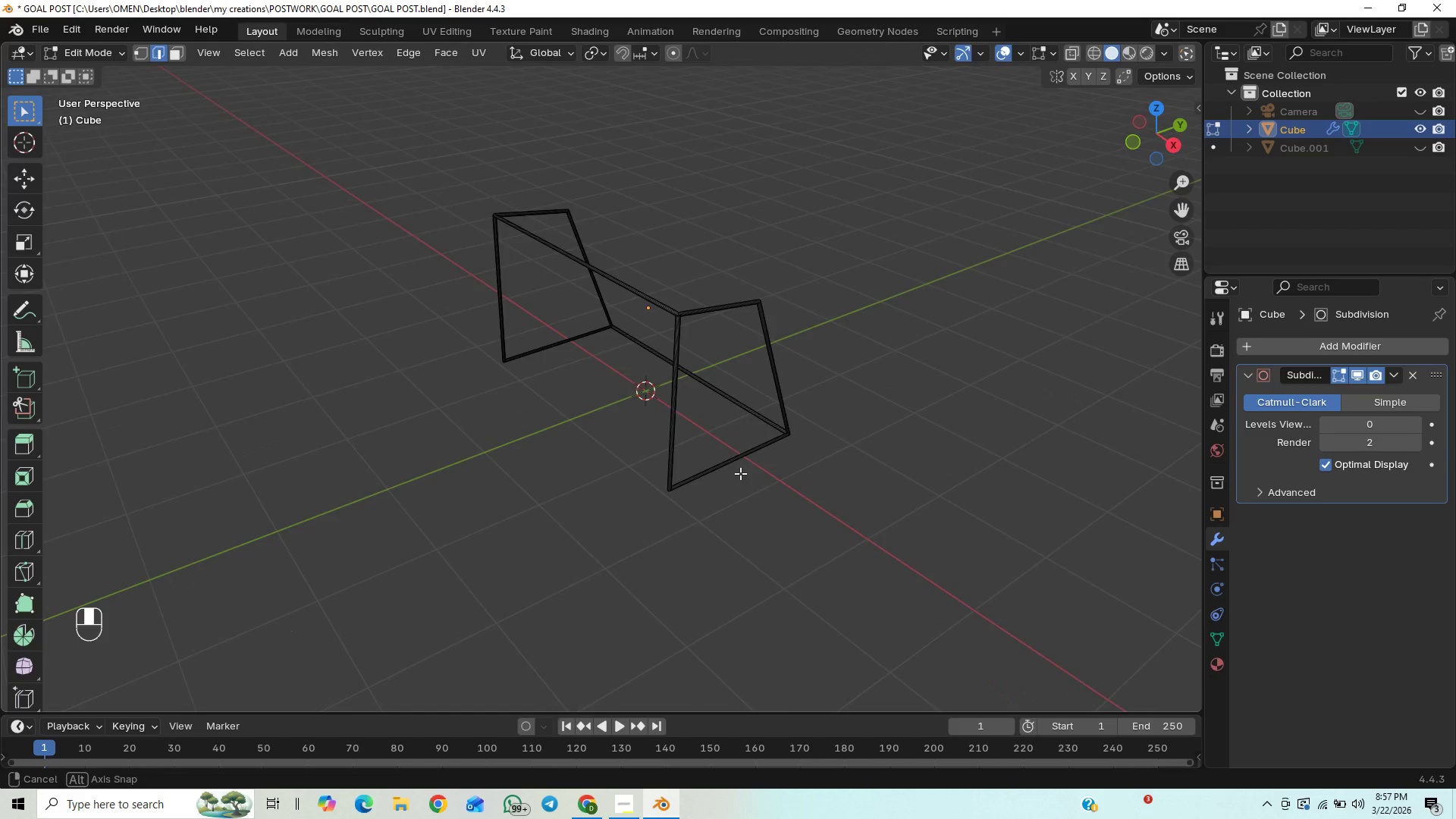 
key(Control+ControlLeft)
 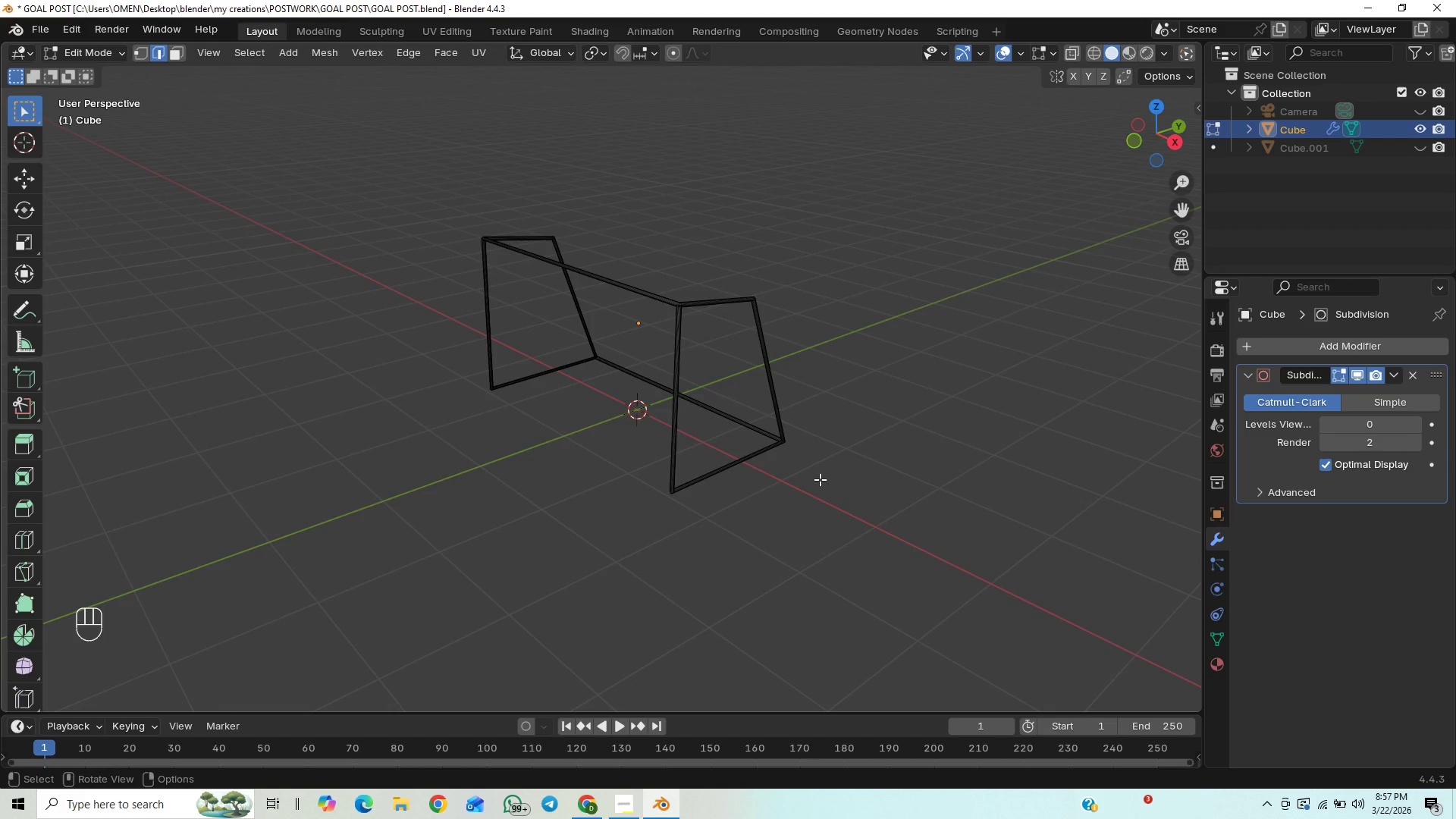 
key(CapsLock)
 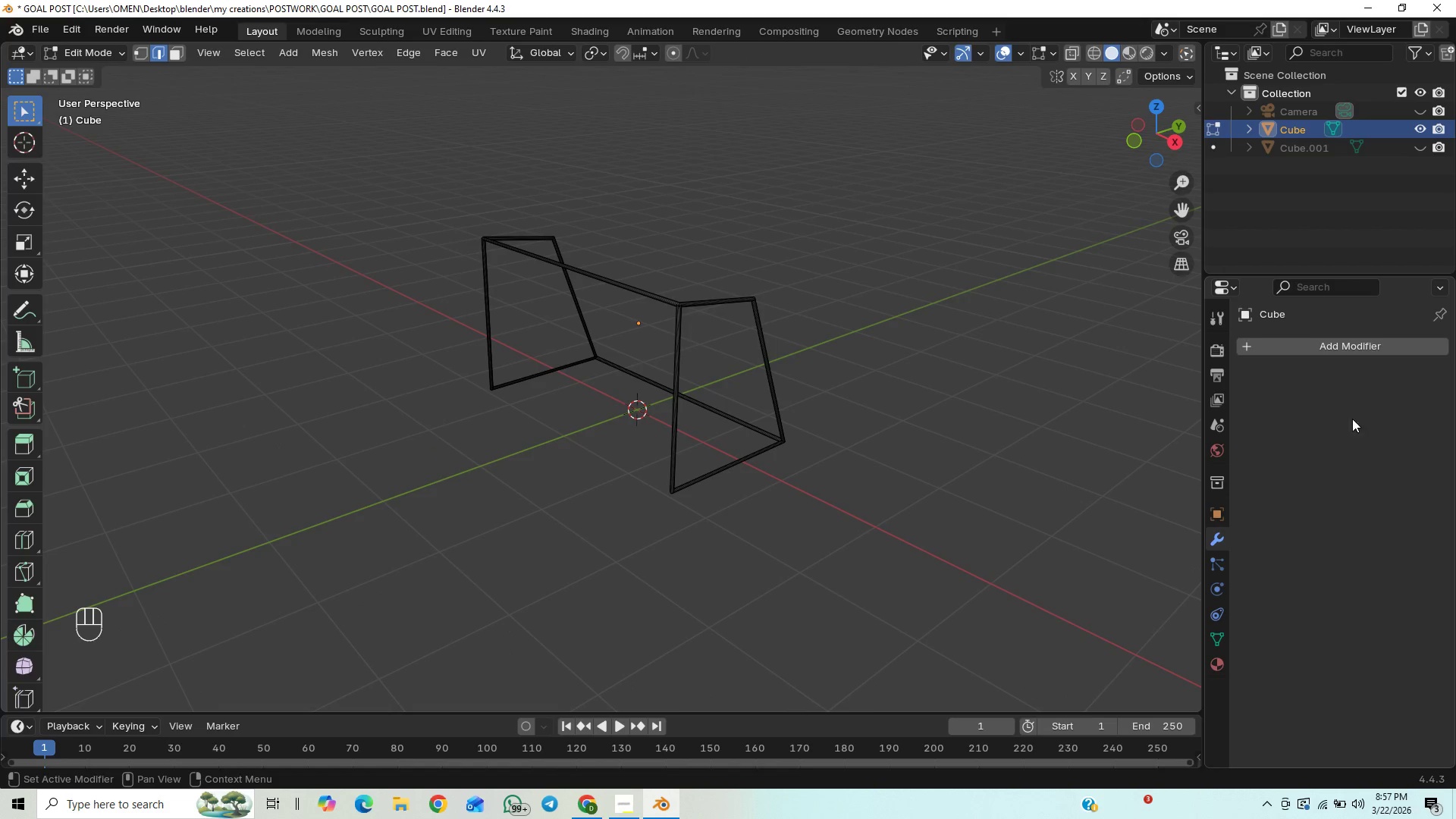 
key(Tab)
 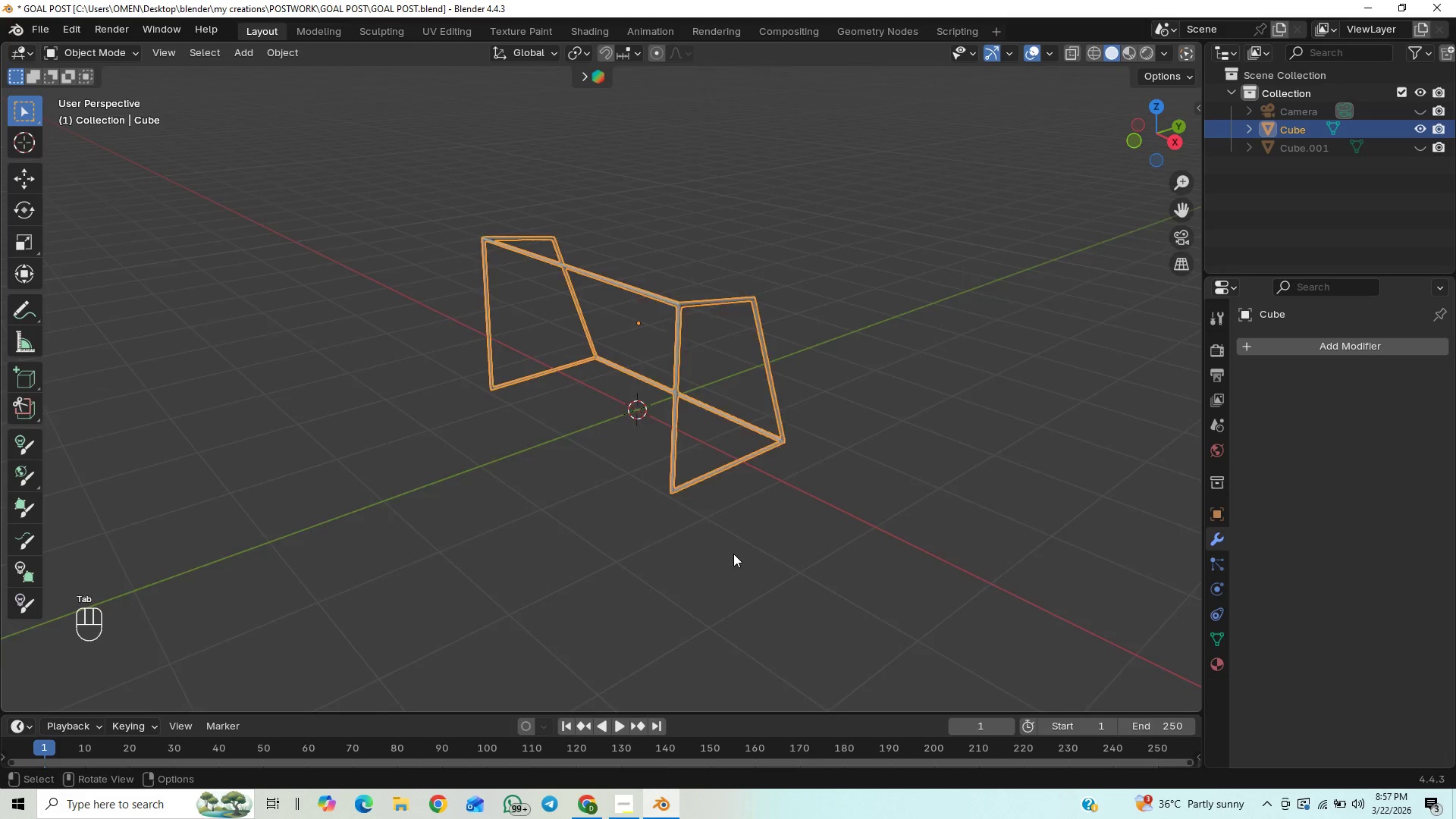 
scroll: coordinate [747, 514], scroll_direction: up, amount: 8.0
 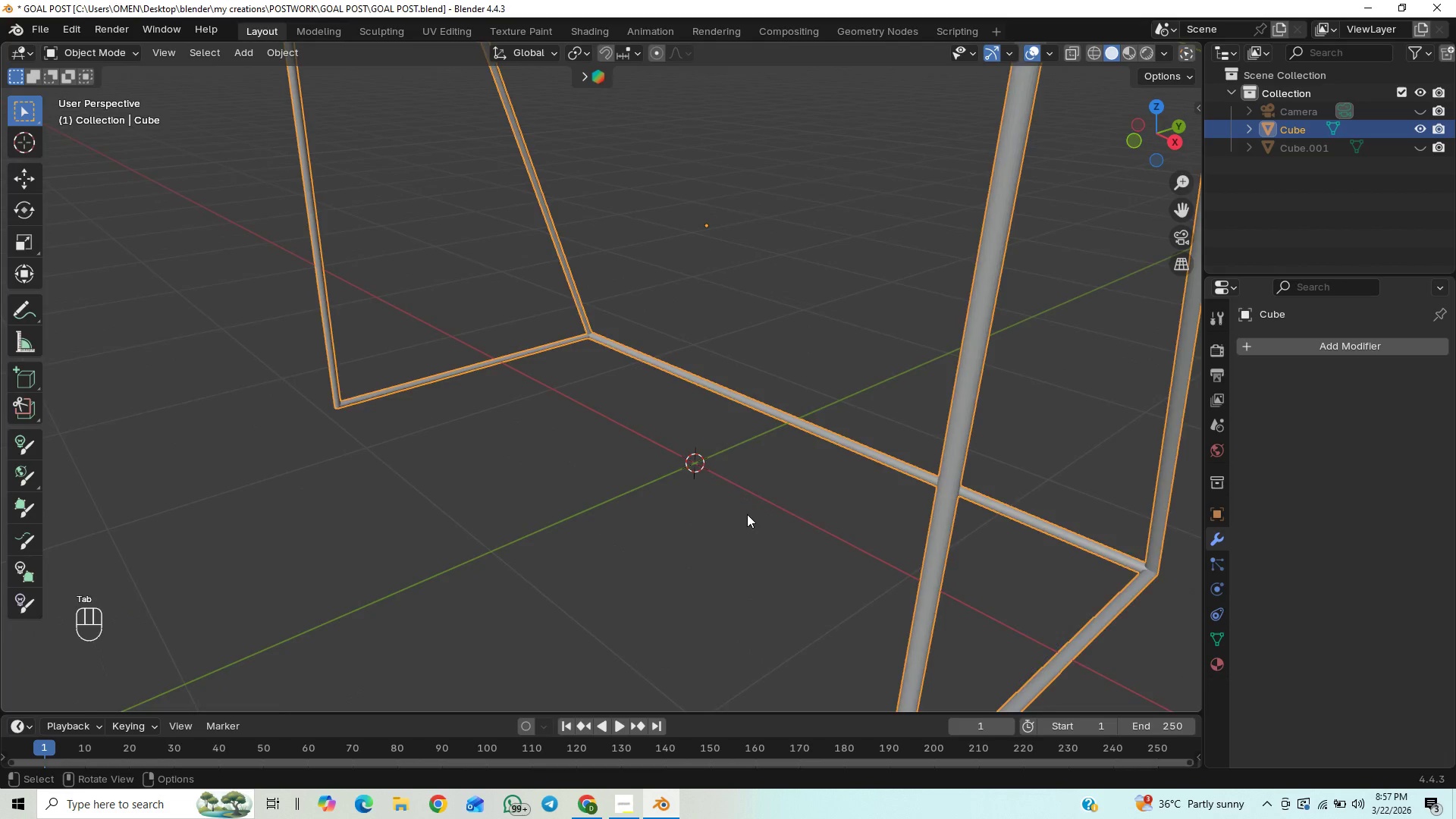 
scroll: coordinate [747, 514], scroll_direction: down, amount: 1.0
 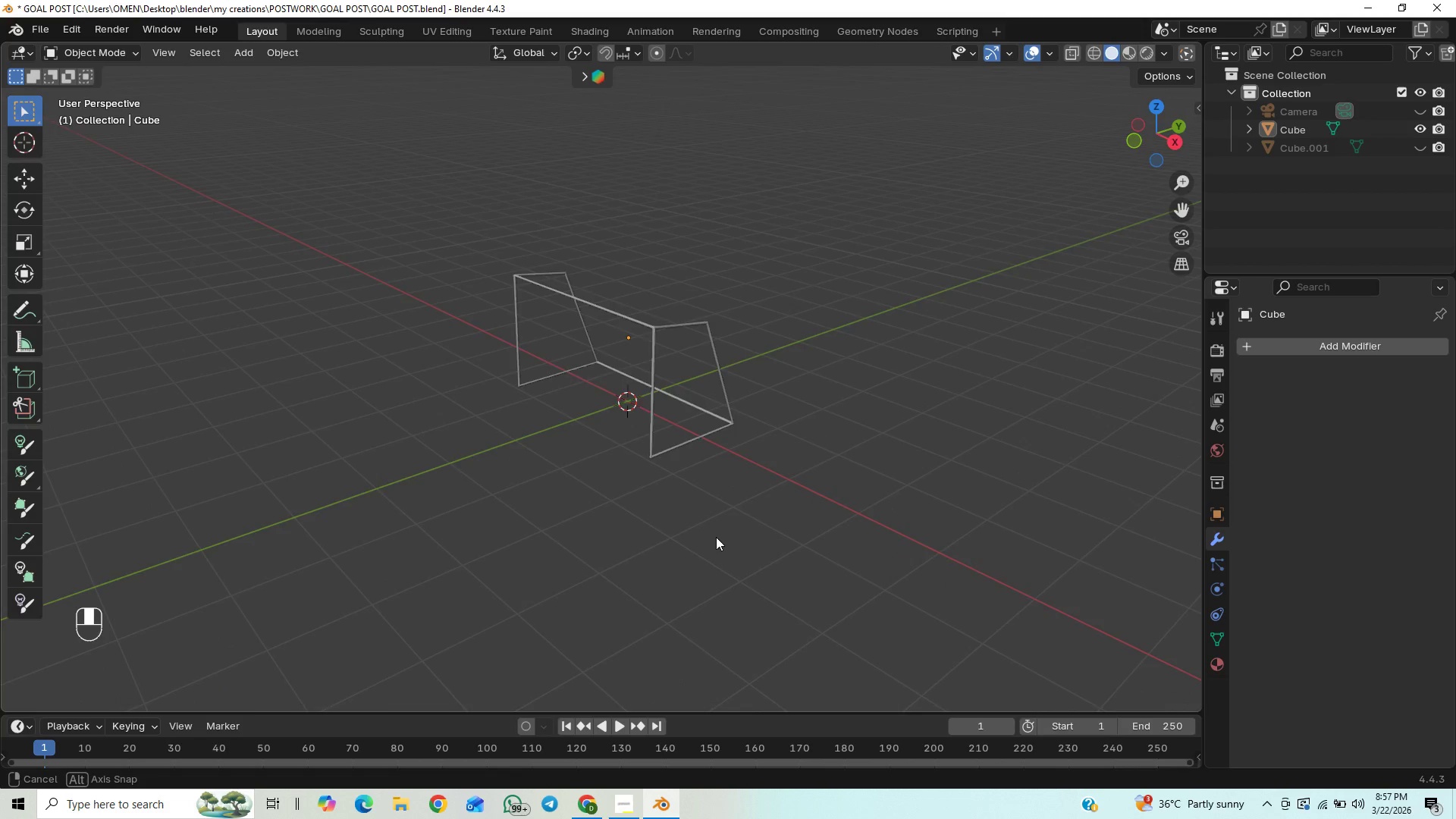 
key(Control+S)
 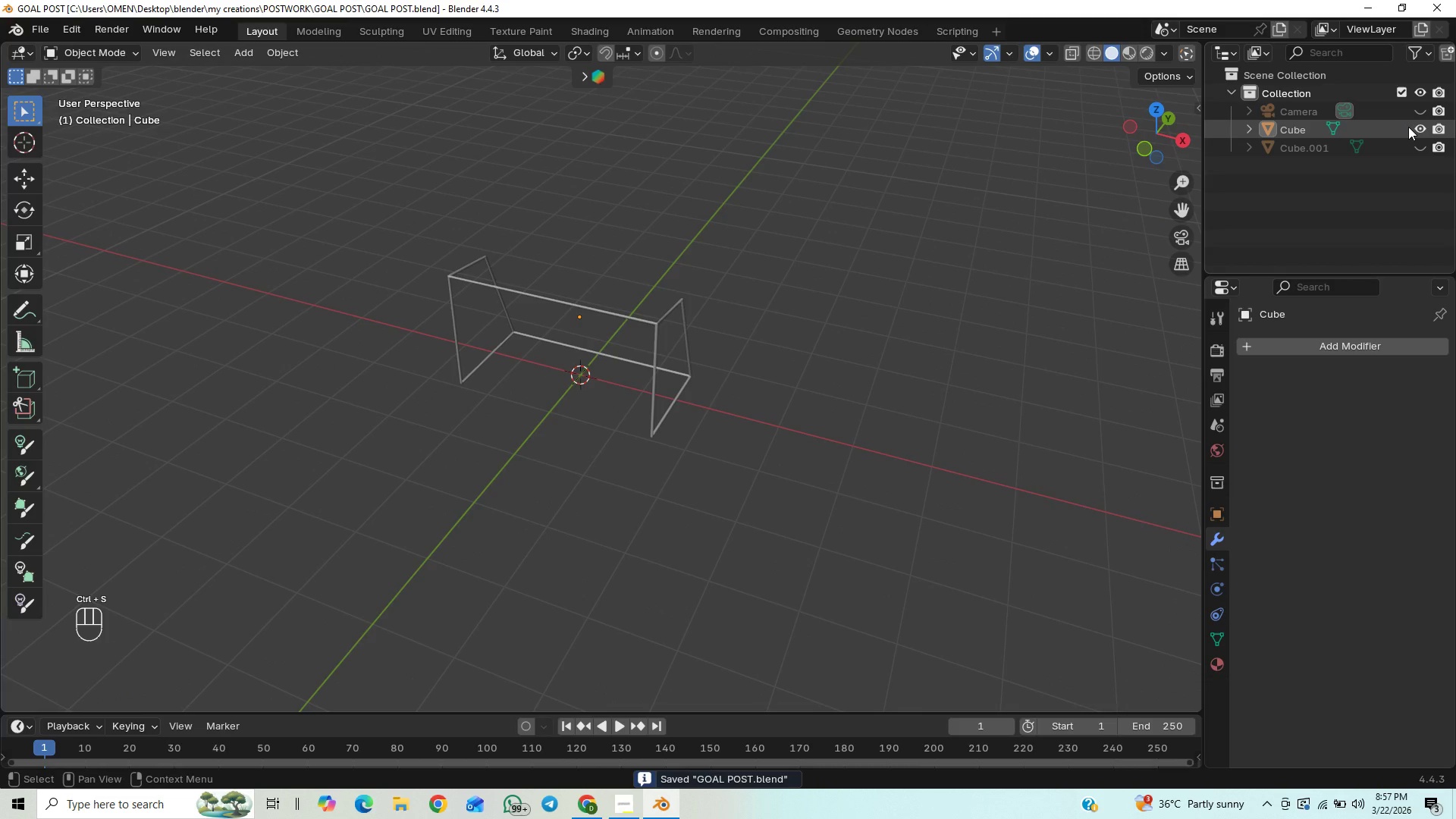 
left_click([1416, 127])
 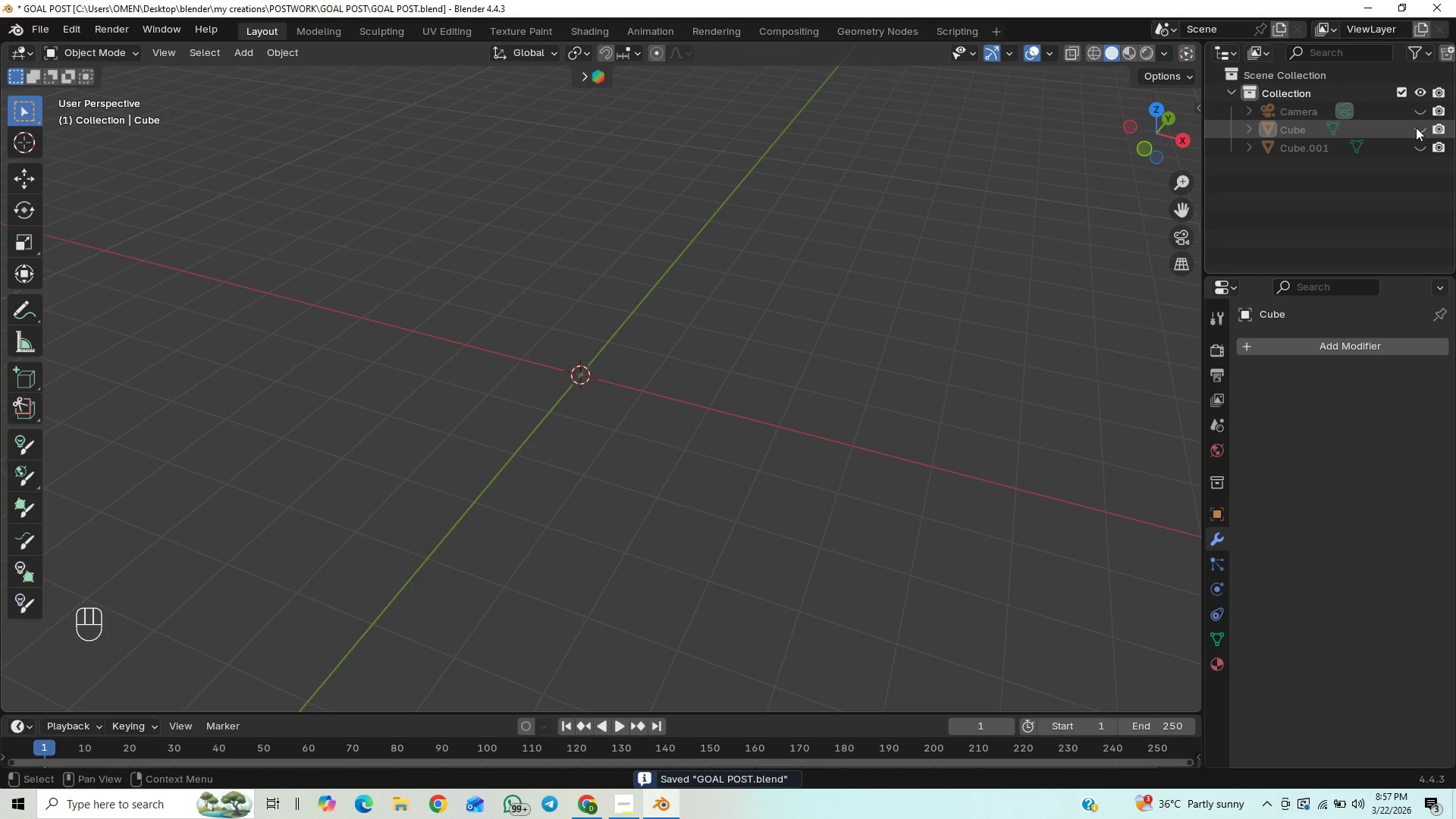 
left_click([1417, 127])
 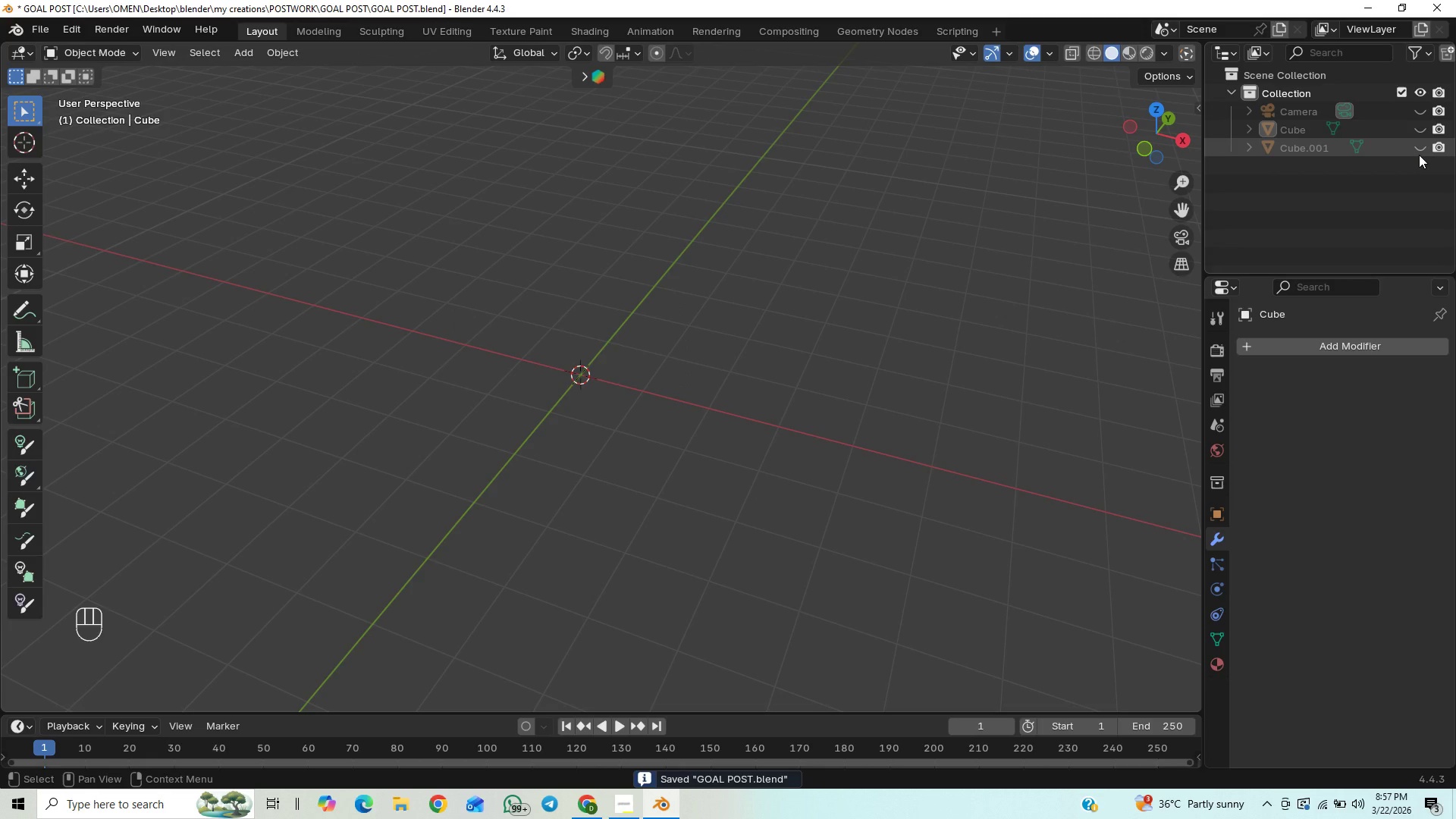 
left_click([1417, 151])
 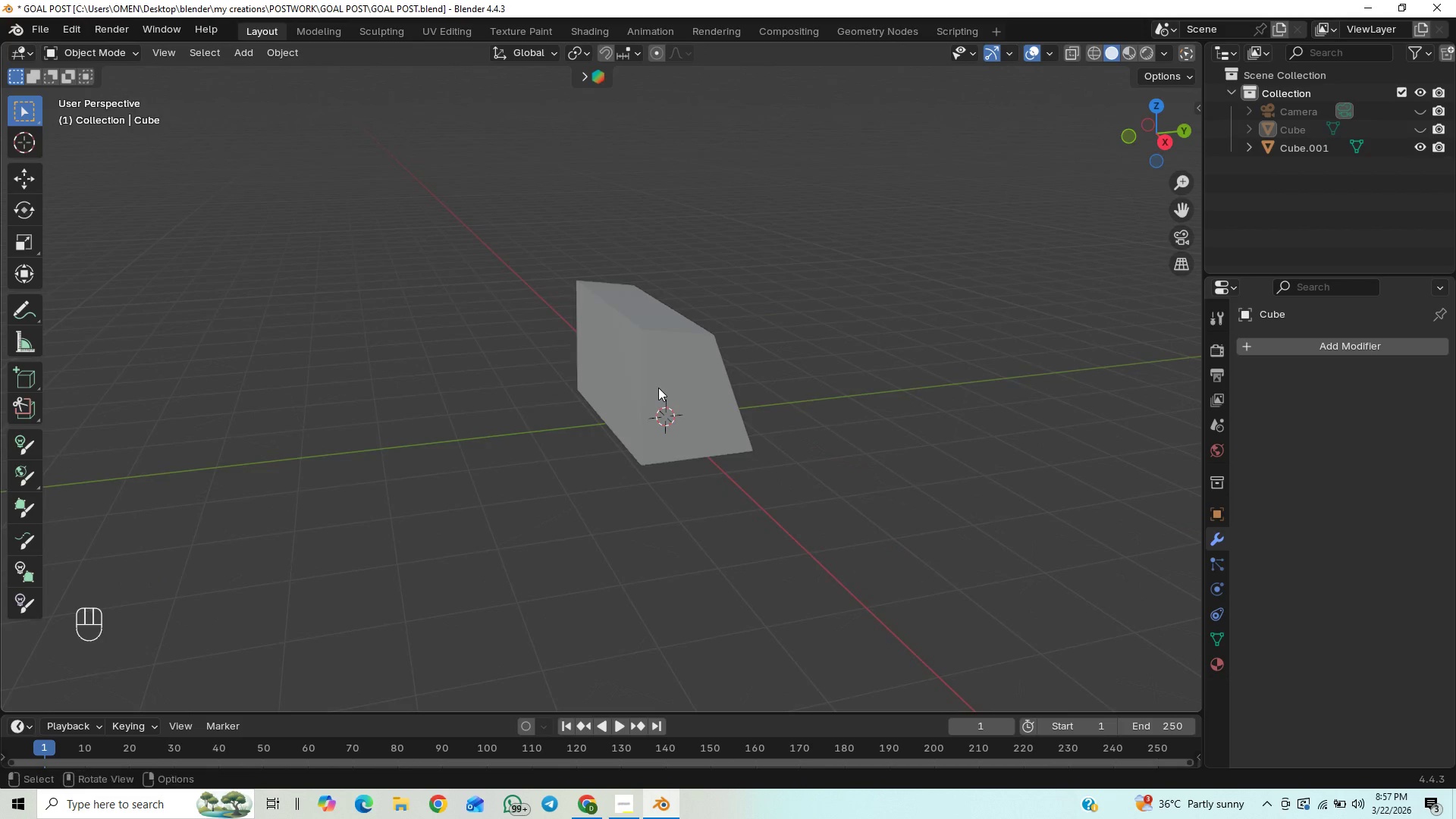 
left_click_drag(start_coordinate=[683, 379], to_coordinate=[687, 383])
 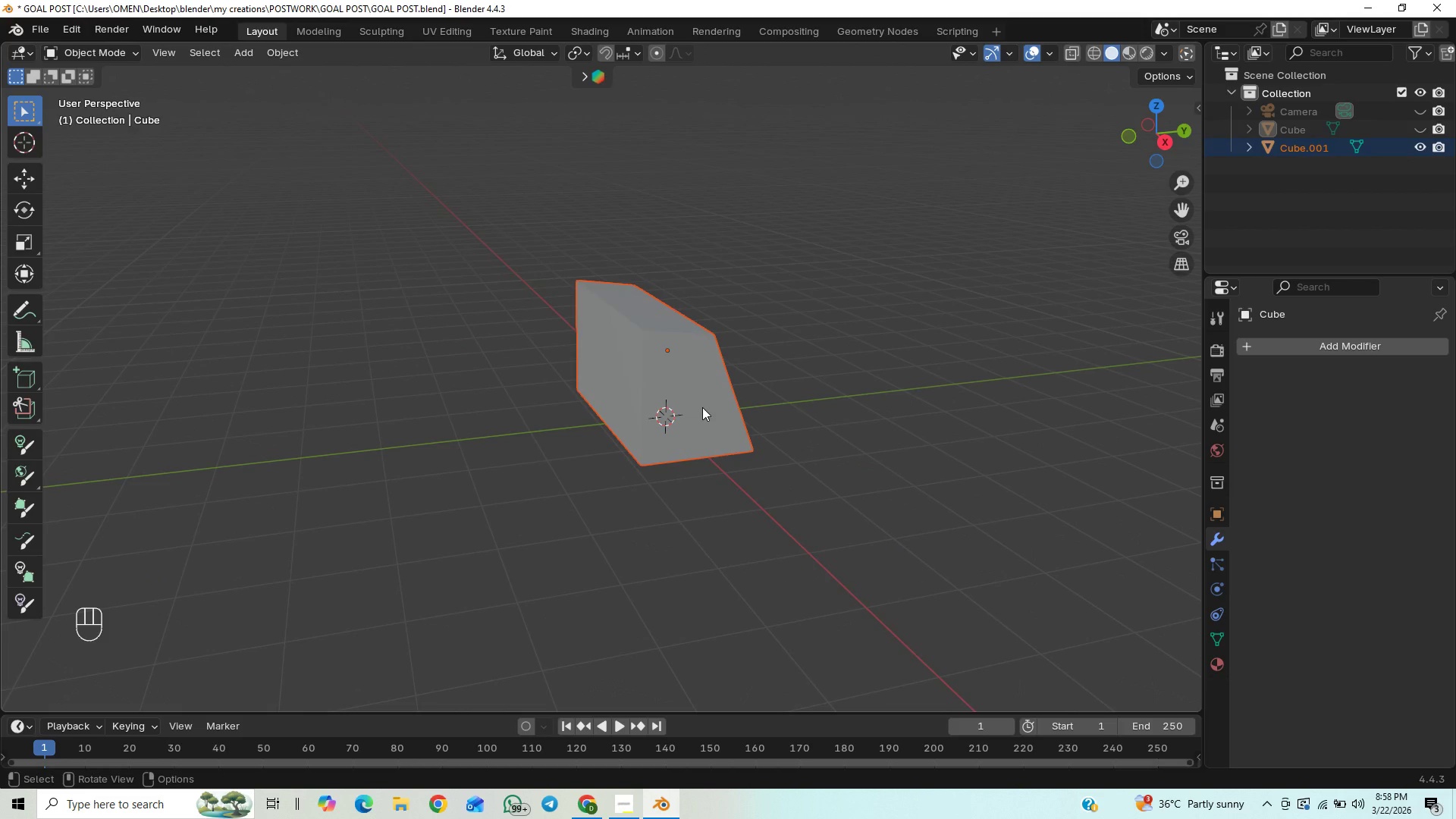 
key(Tab)
 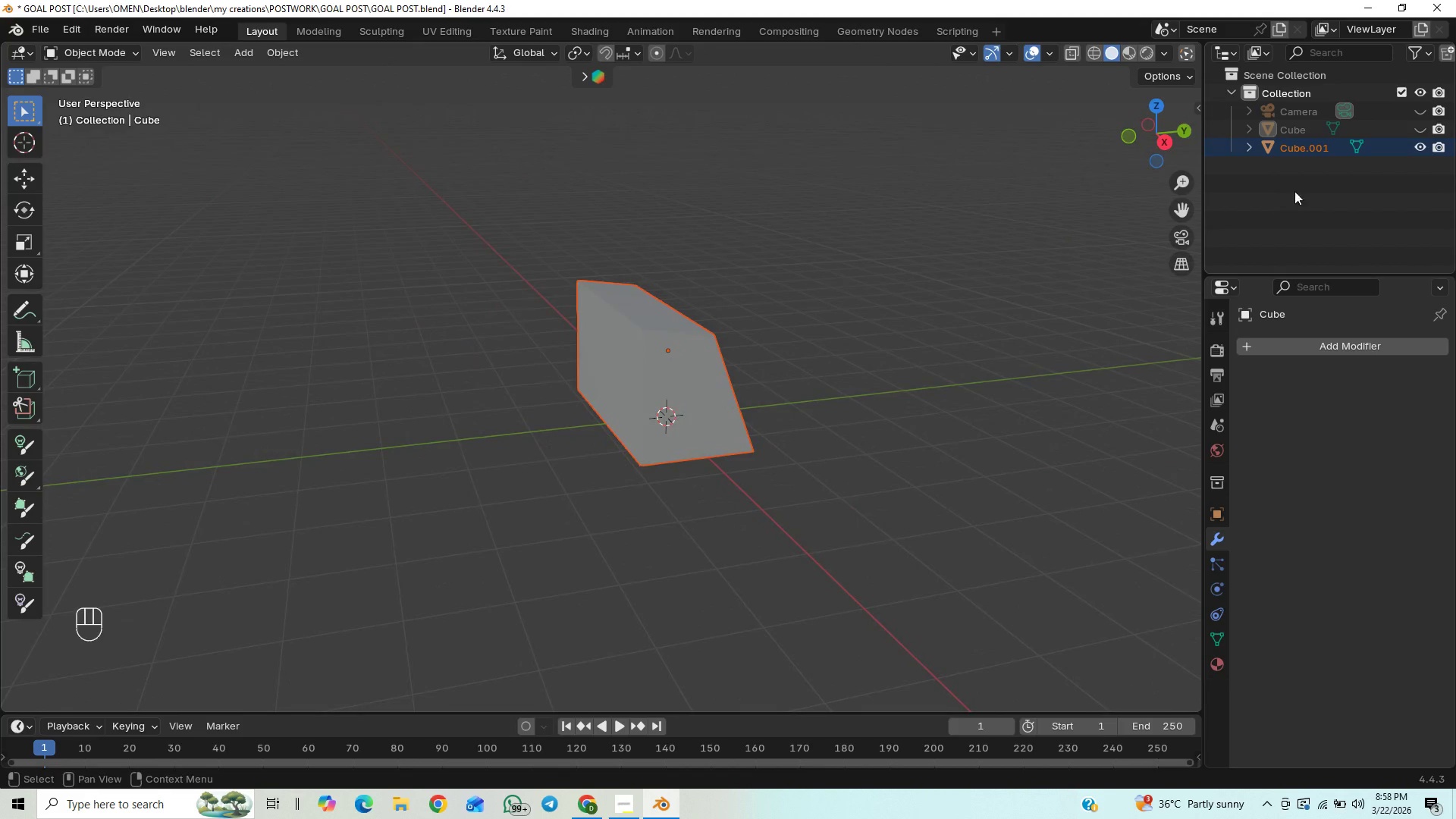 
left_click([1417, 131])
 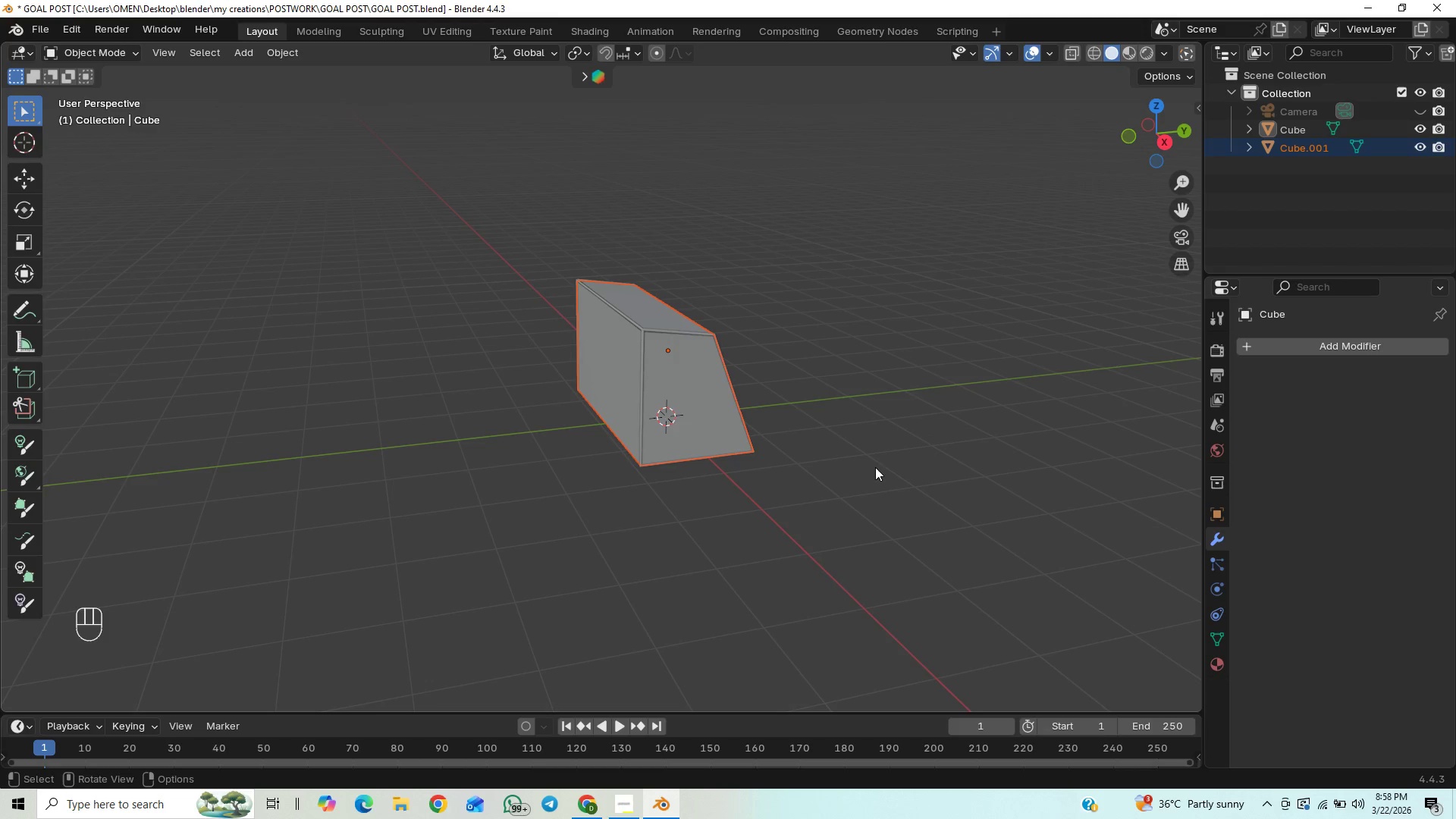 
type(13agy)
 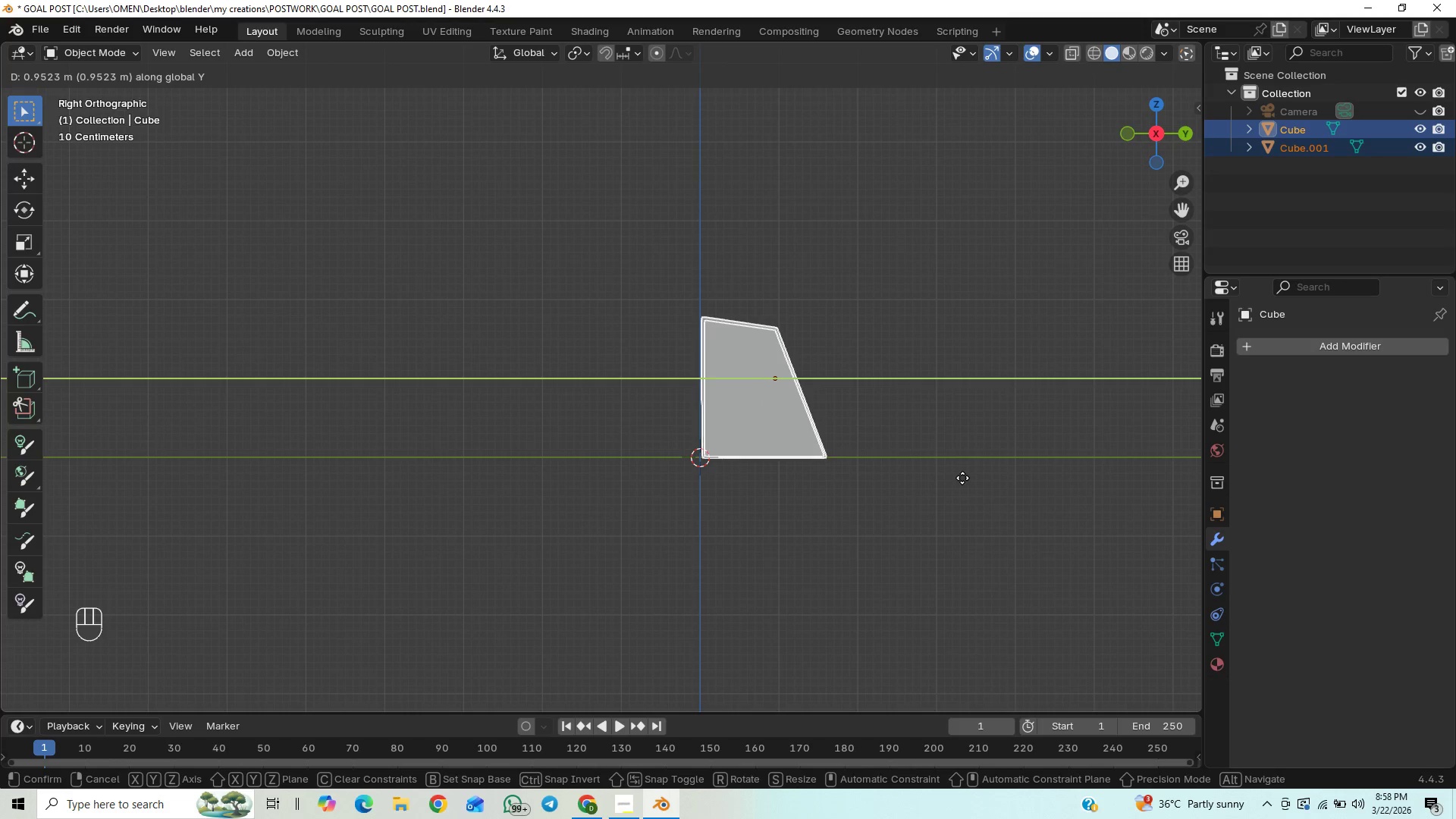 
wait(5.27)
 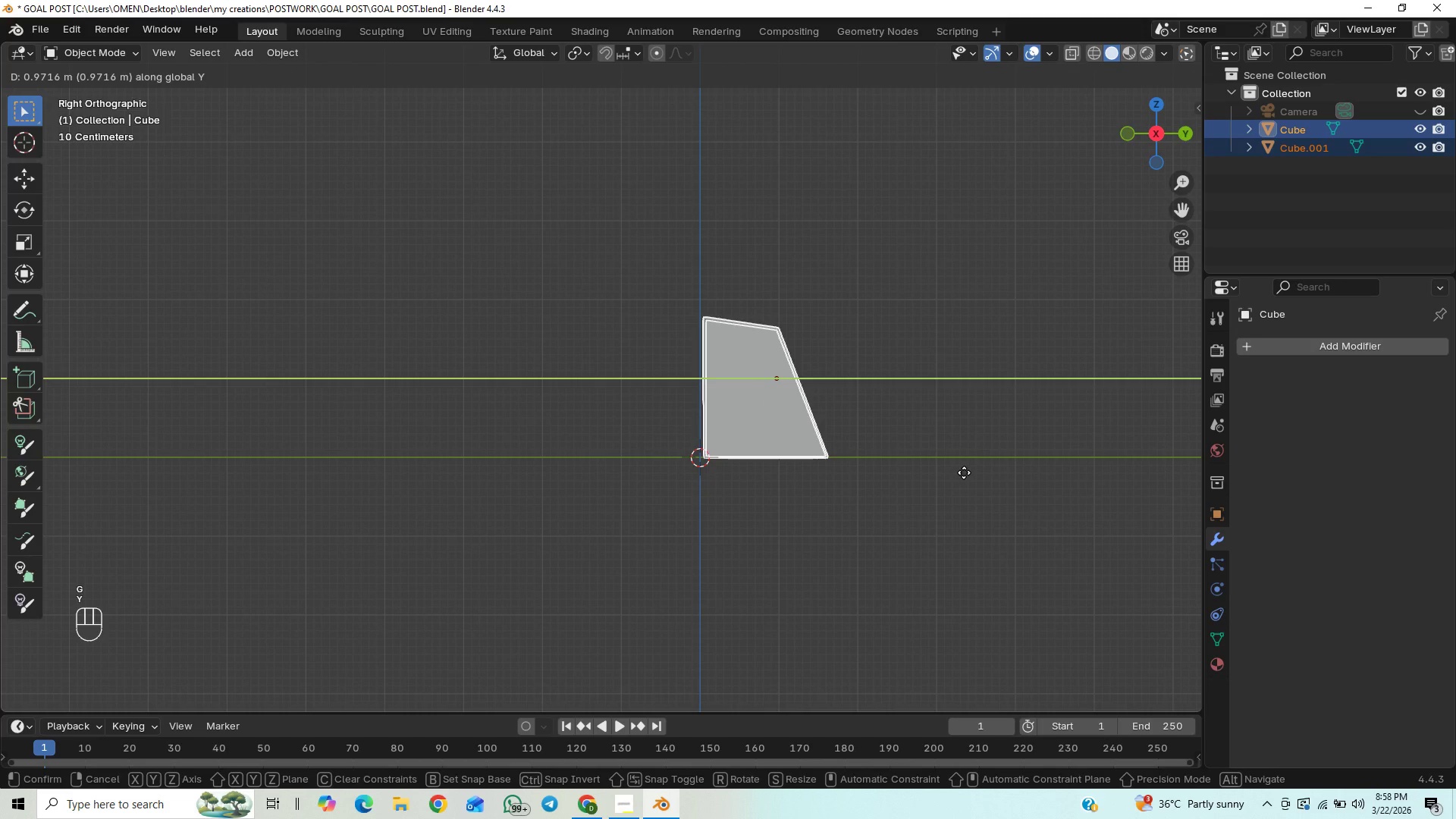 
left_click([961, 482])
 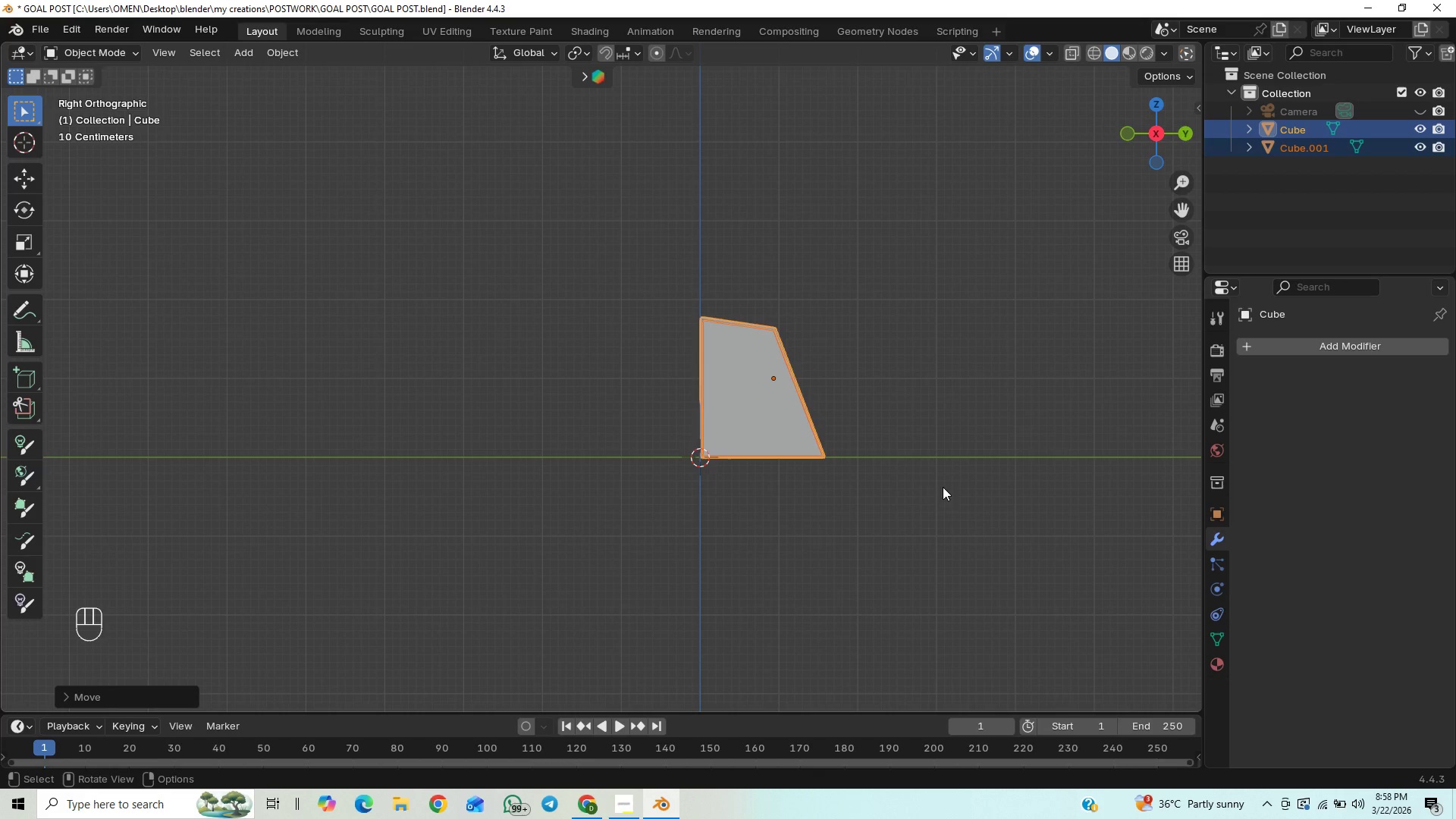 
key(Control+S)
 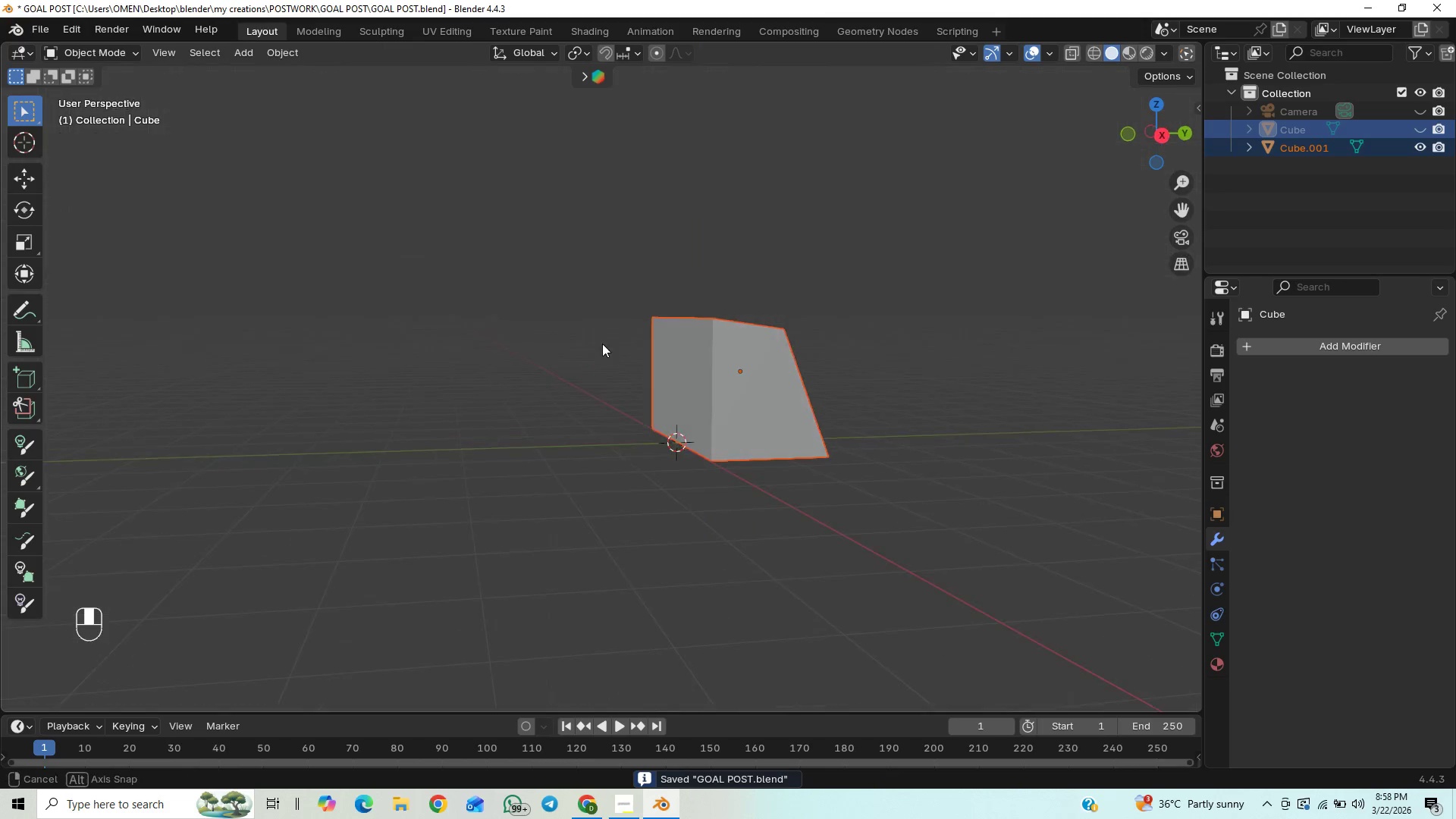 
scroll: coordinate [672, 429], scroll_direction: up, amount: 1.0
 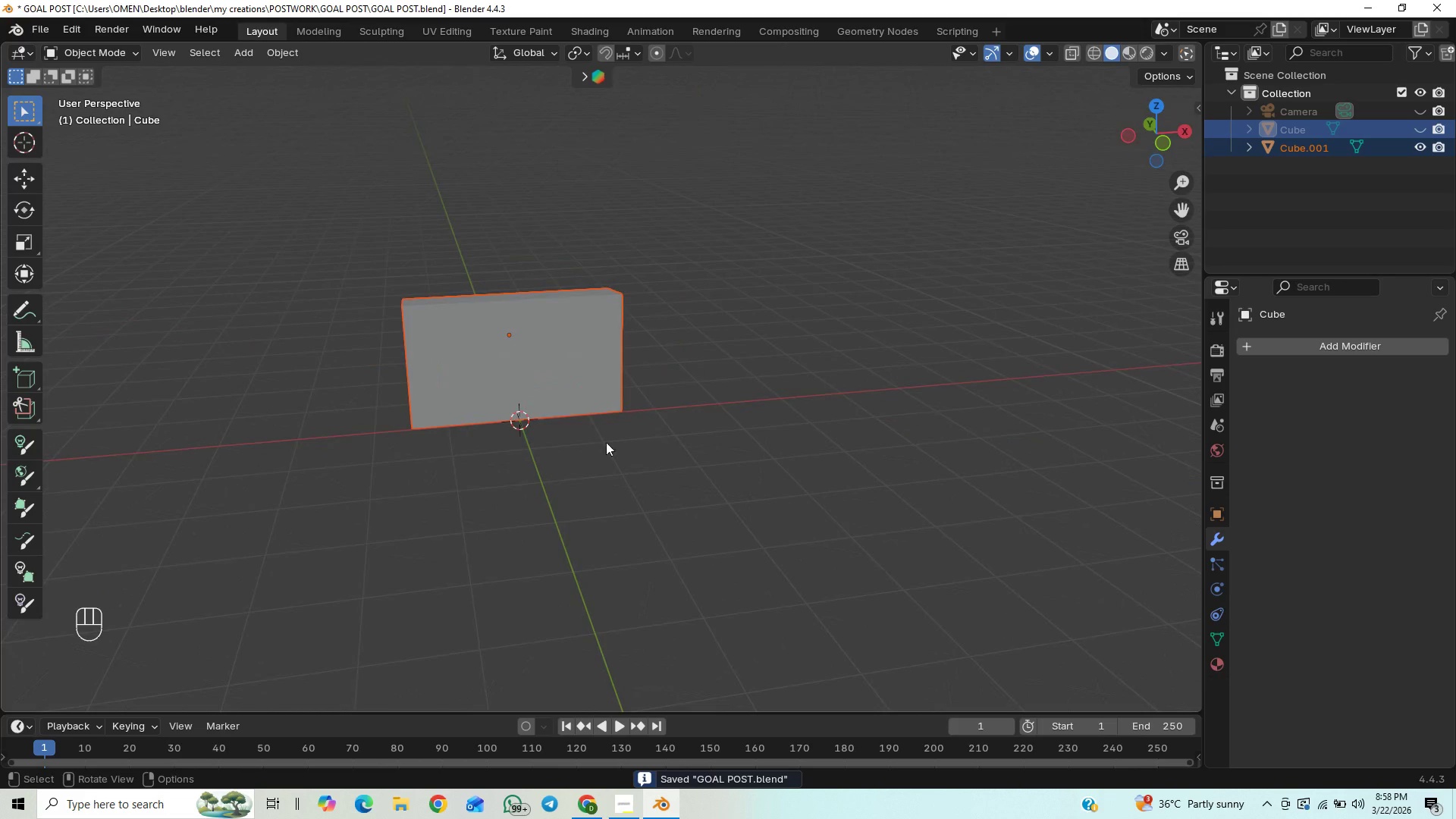 
hold_key(key=ShiftLeft, duration=0.41)
 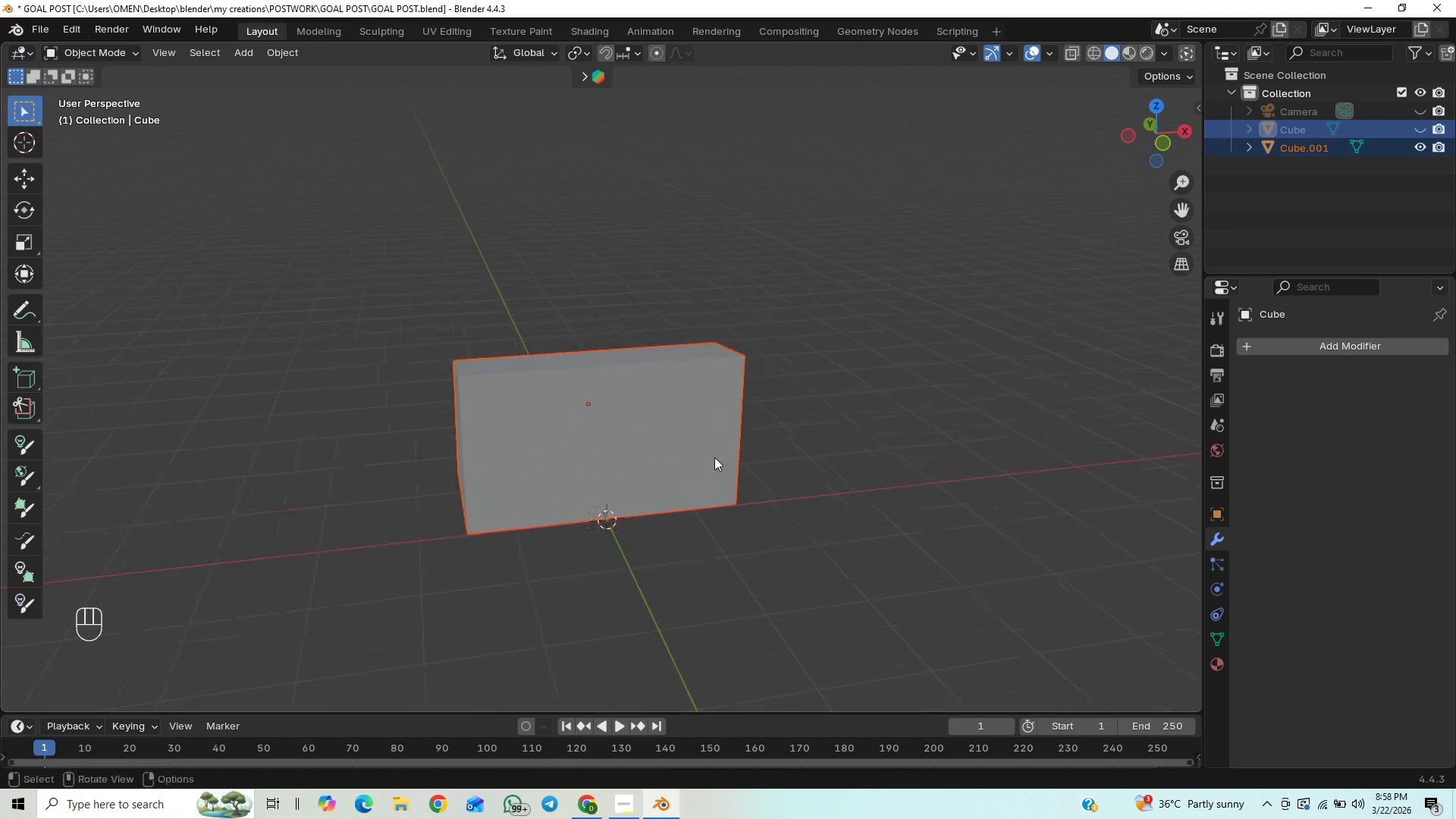 
hold_key(key=ControlLeft, duration=0.44)
 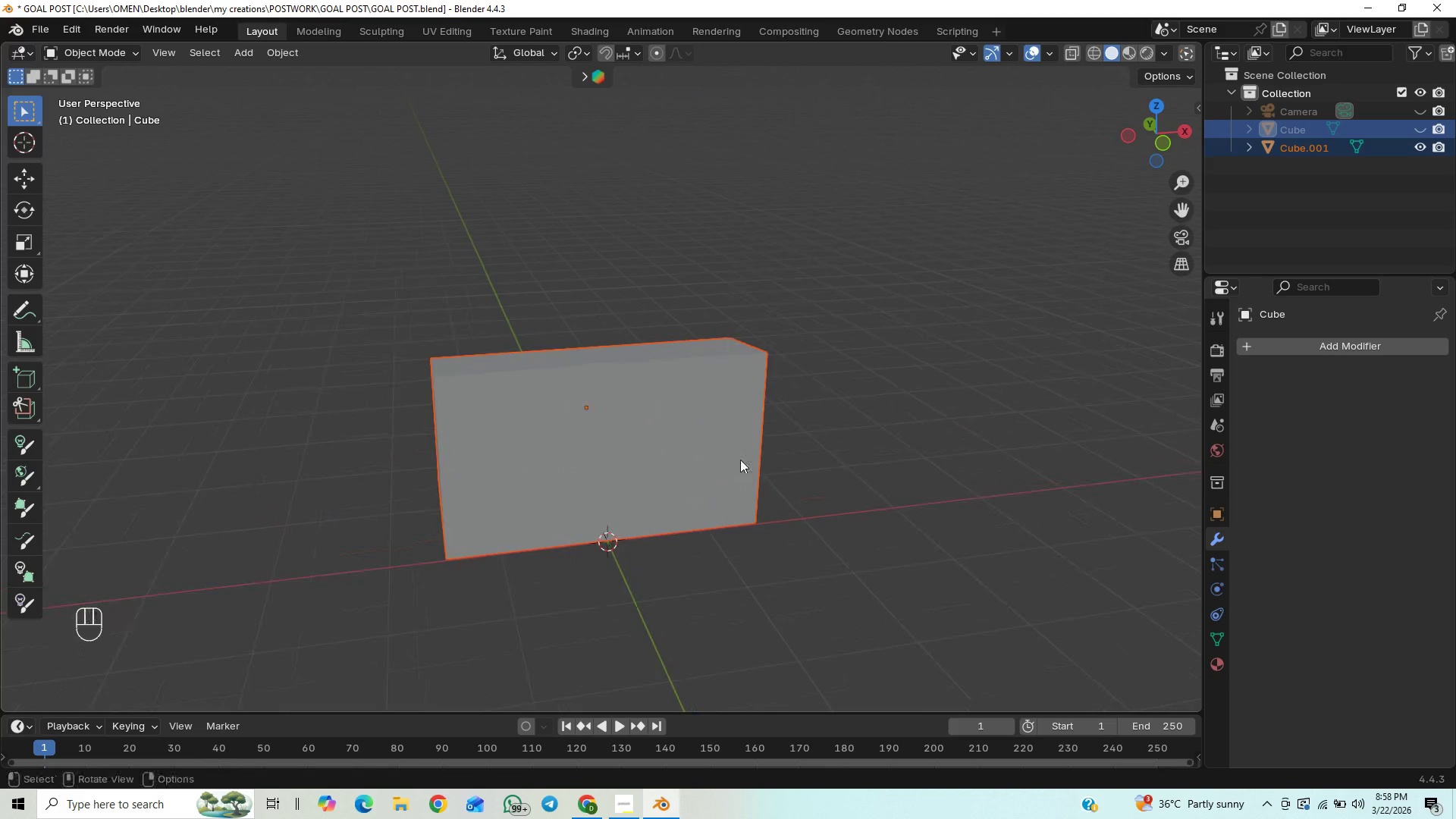 
scroll: coordinate [698, 500], scroll_direction: up, amount: 3.0
 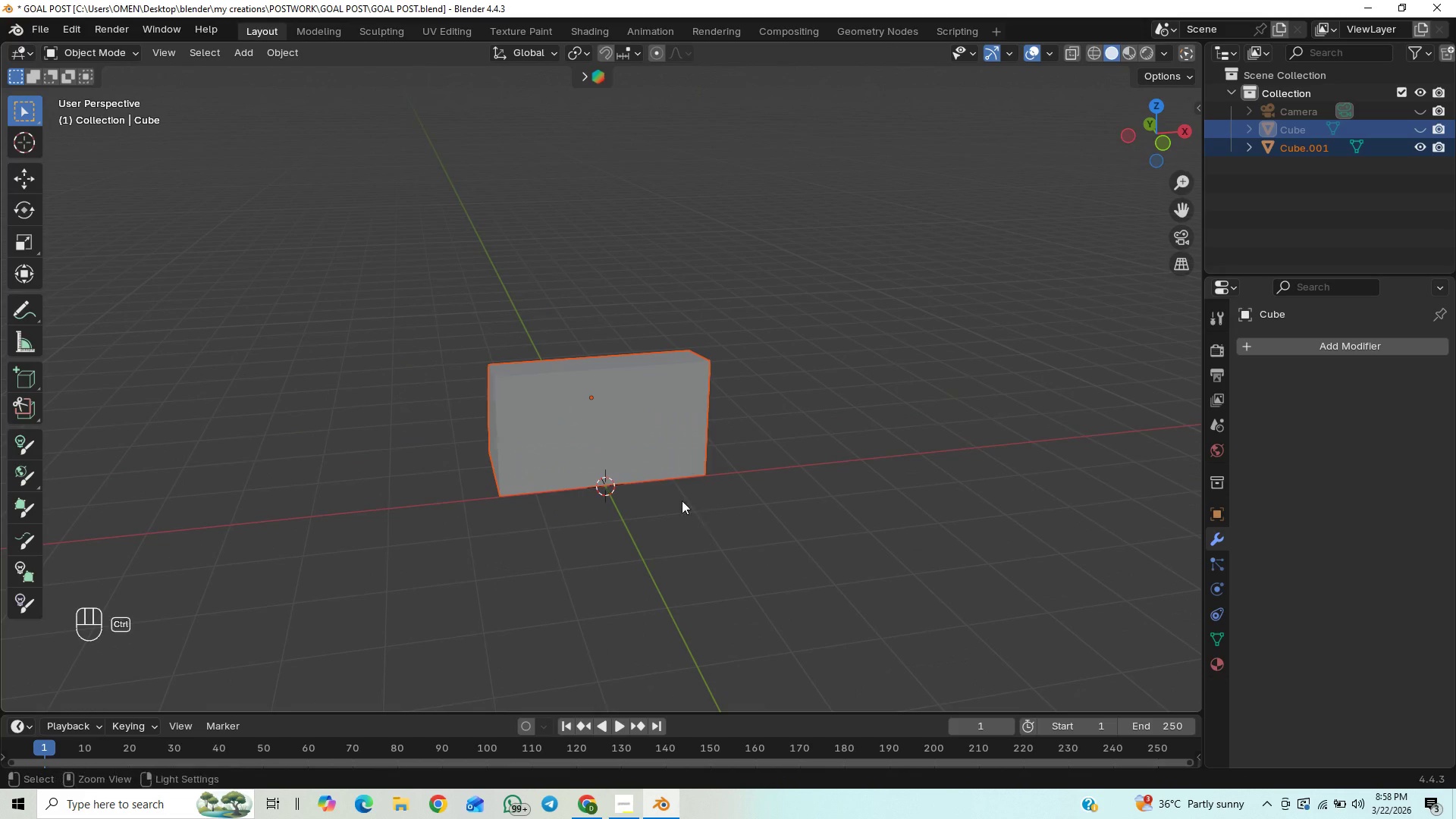 
hold_key(key=ControlLeft, duration=0.31)
 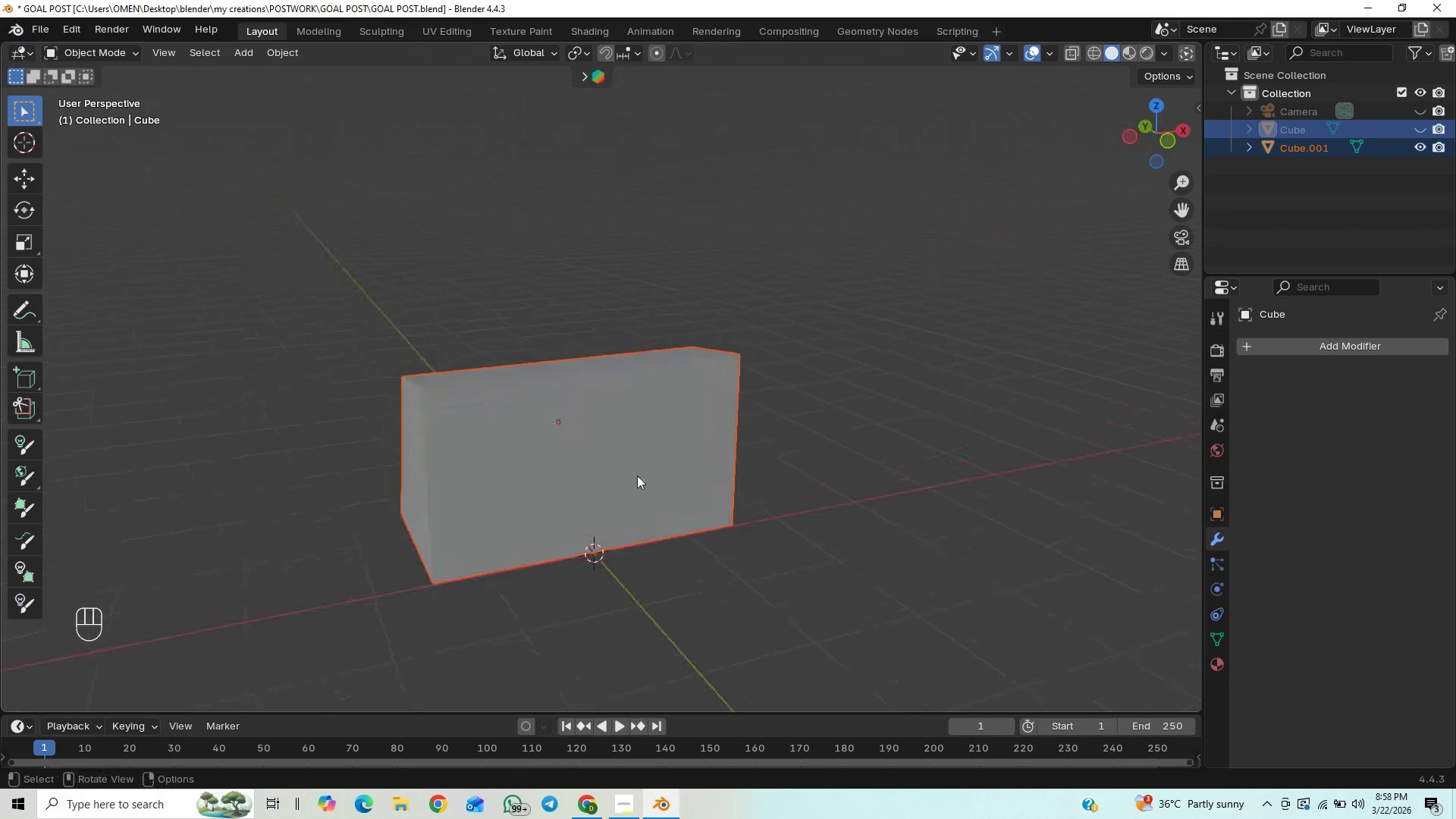 
scroll: coordinate [740, 424], scroll_direction: up, amount: 5.0
 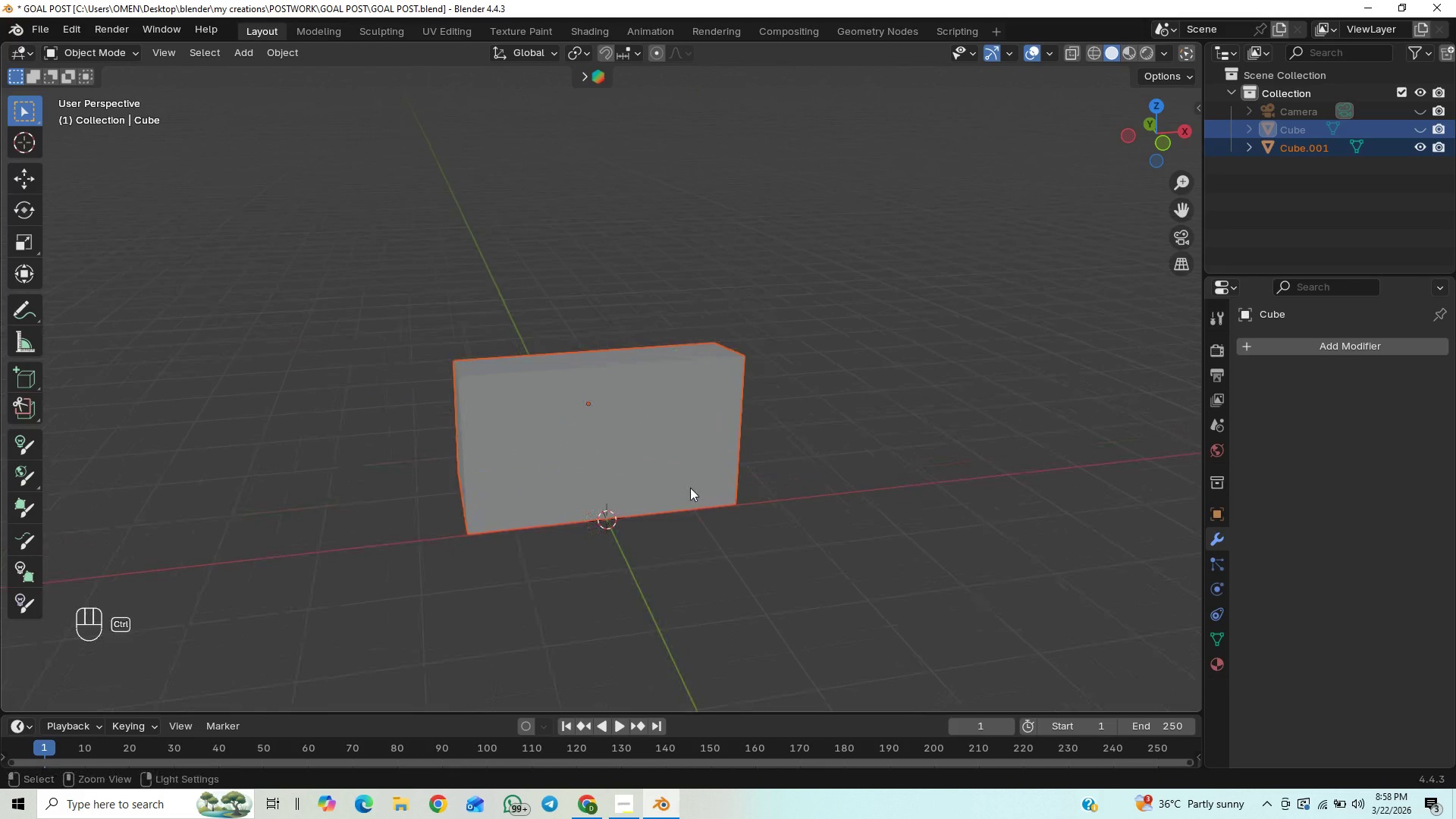 
left_click([638, 460])
 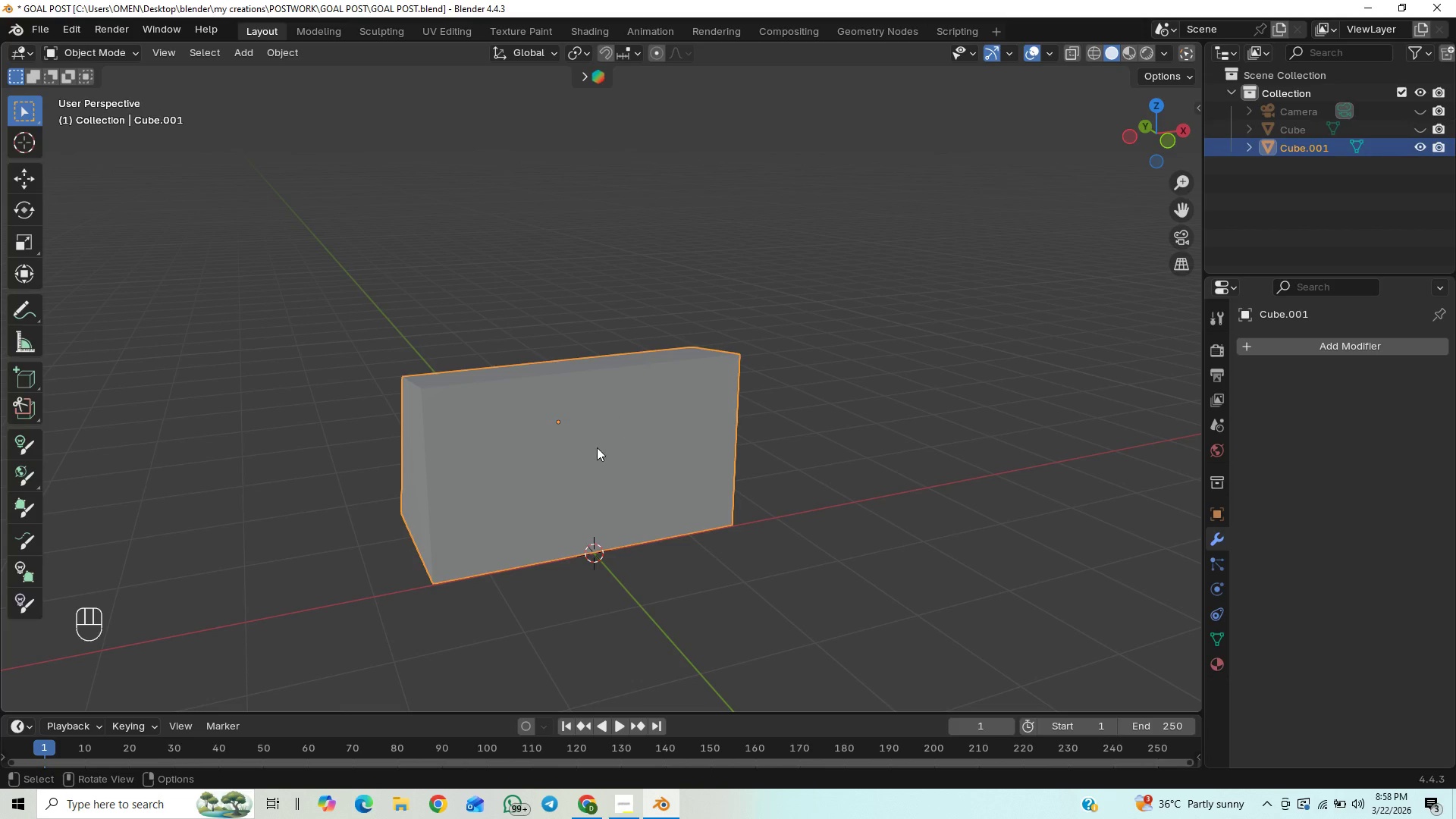 
key(Tab)
 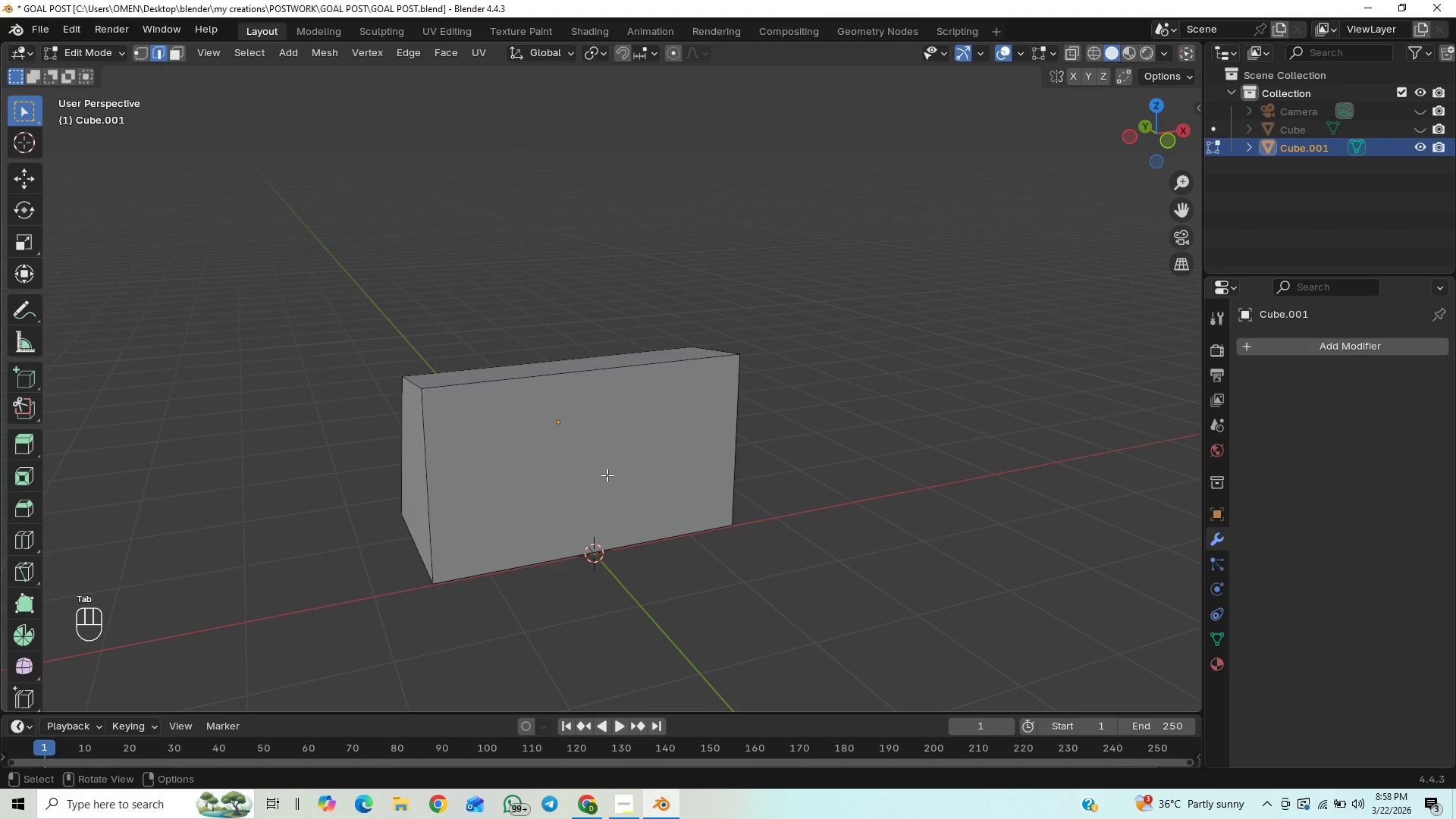 
scroll: coordinate [607, 475], scroll_direction: down, amount: 6.0
 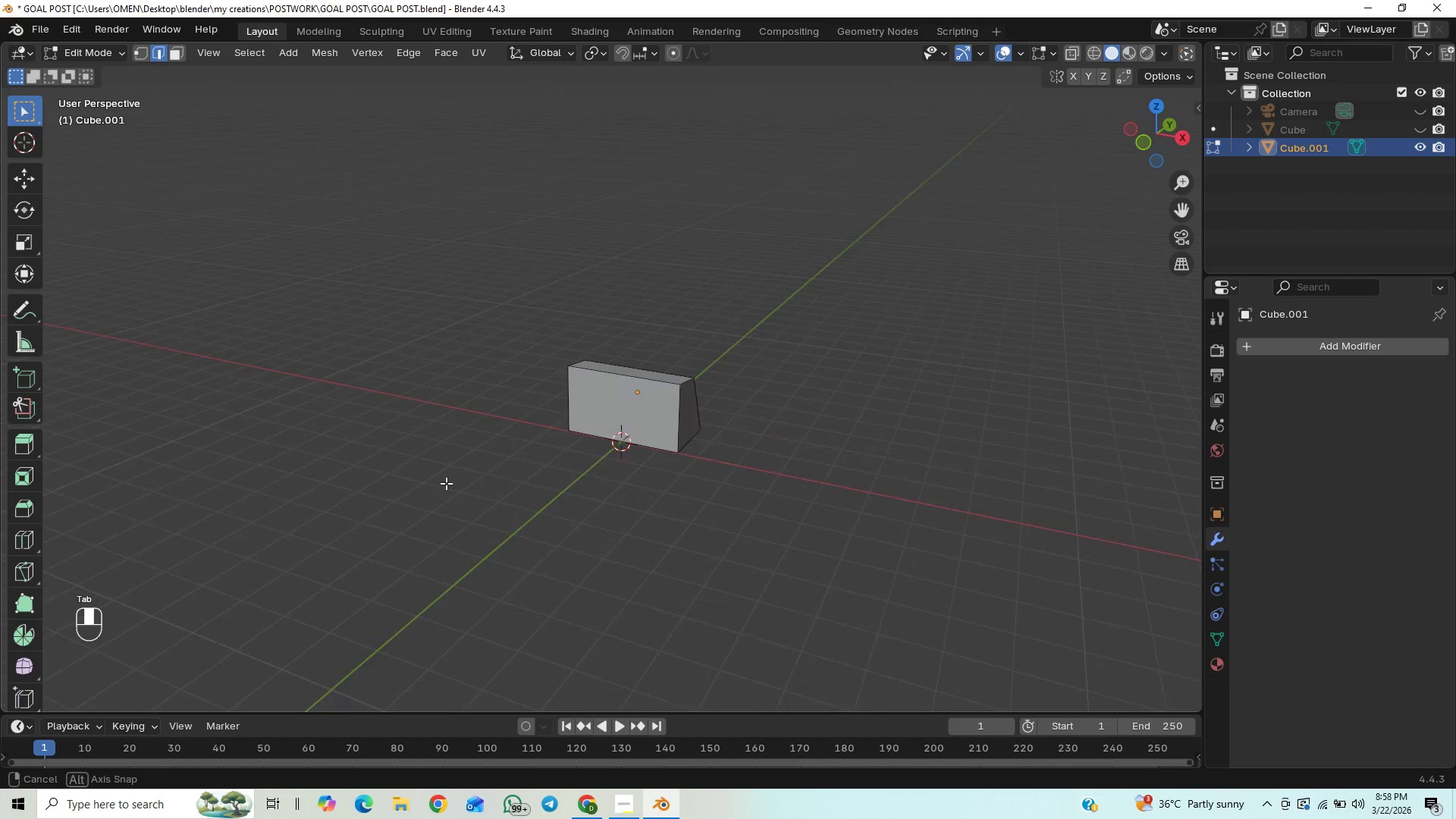 
scroll: coordinate [679, 480], scroll_direction: up, amount: 8.0
 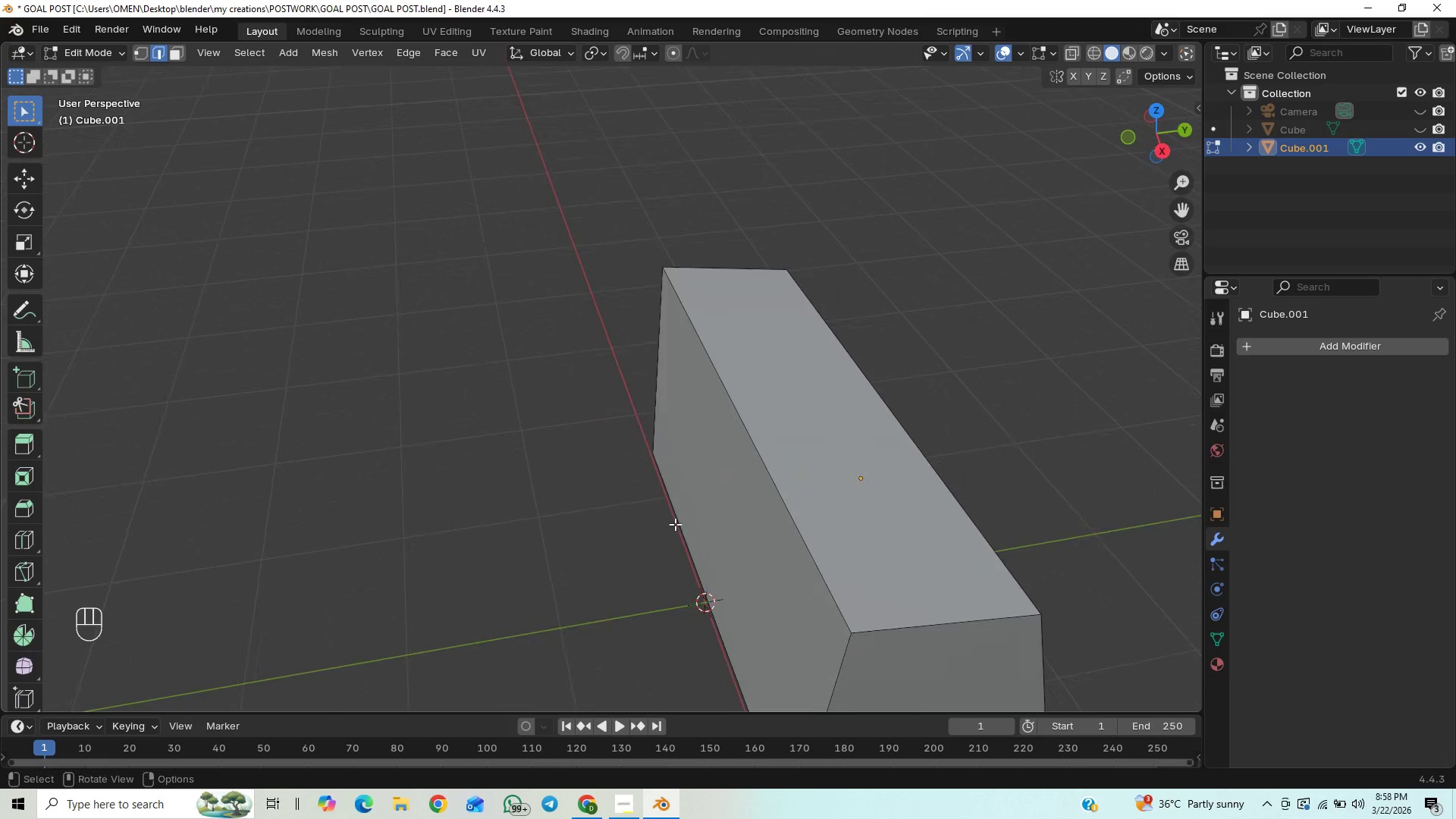 
scroll: coordinate [709, 527], scroll_direction: down, amount: 3.0
 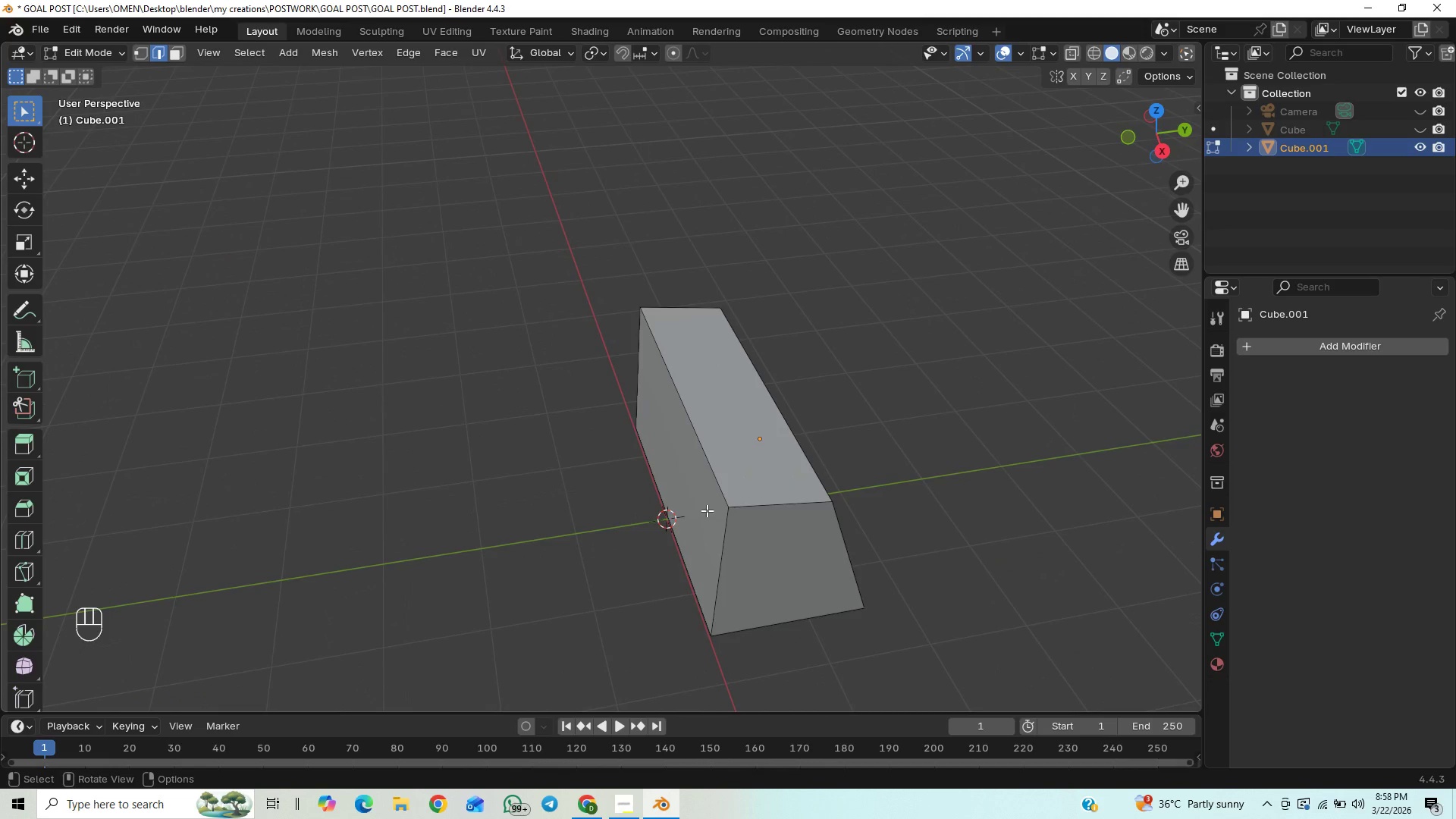 
left_click([697, 510])
 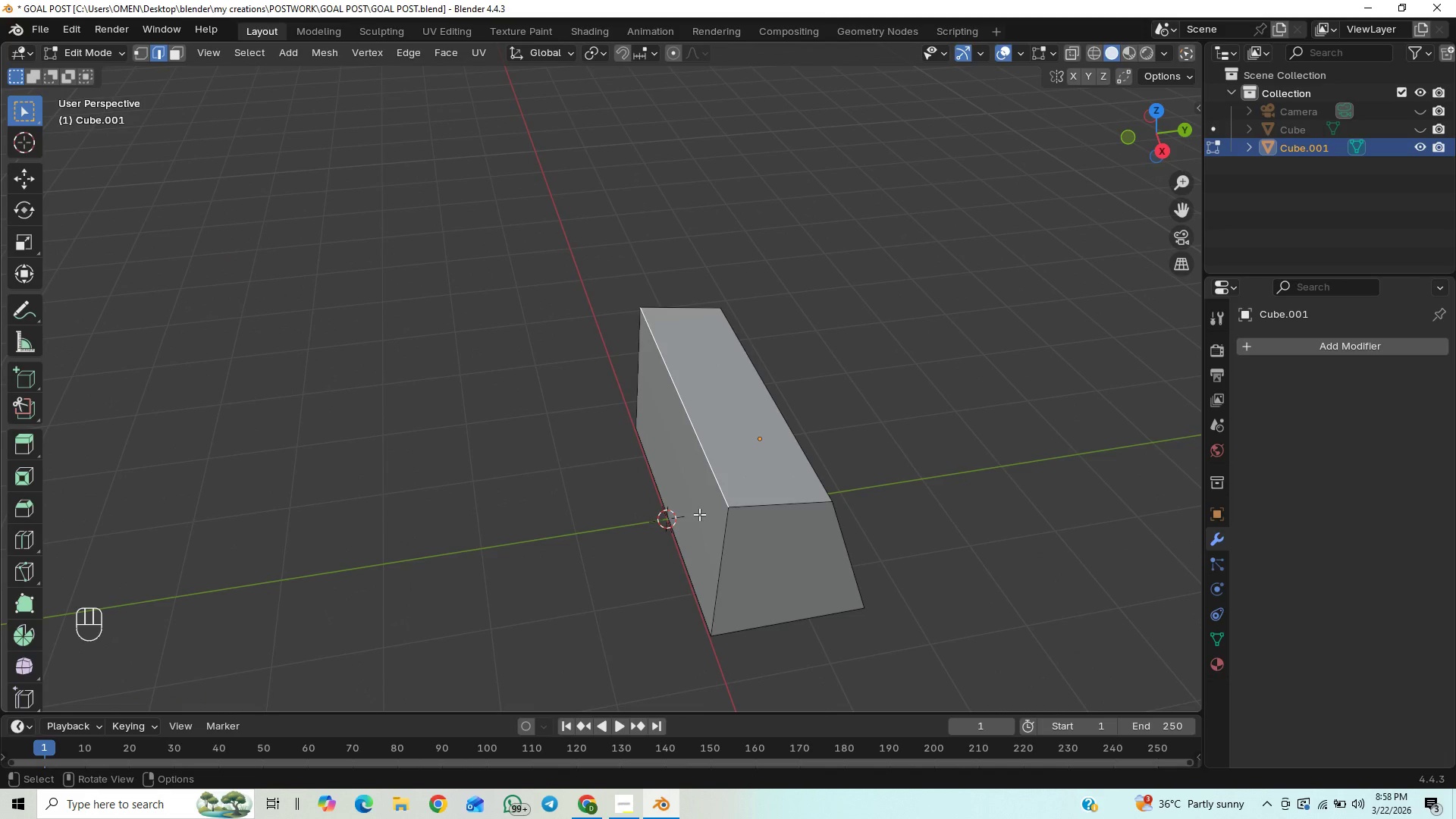 
key(3)
 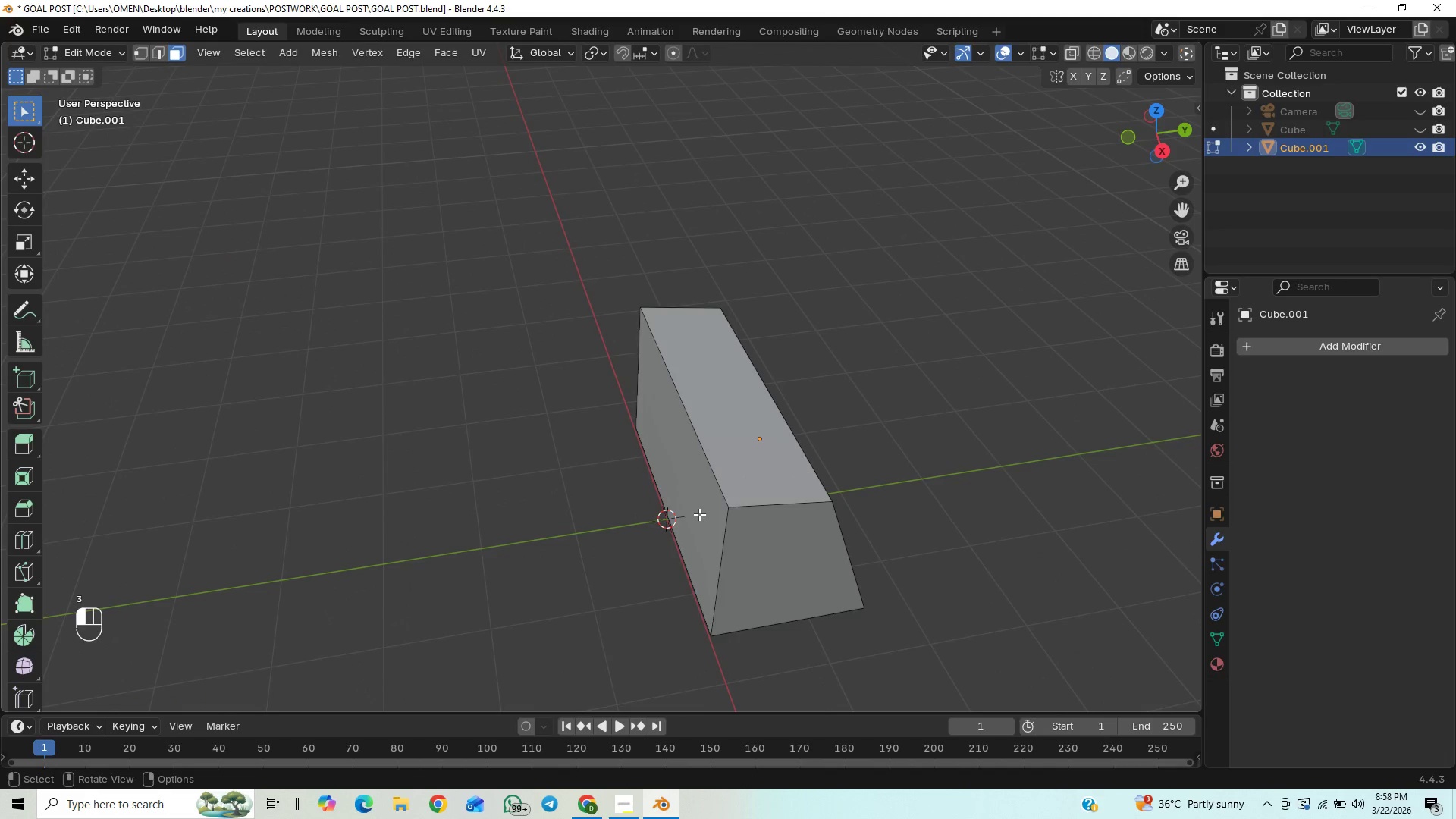 
left_click([699, 514])
 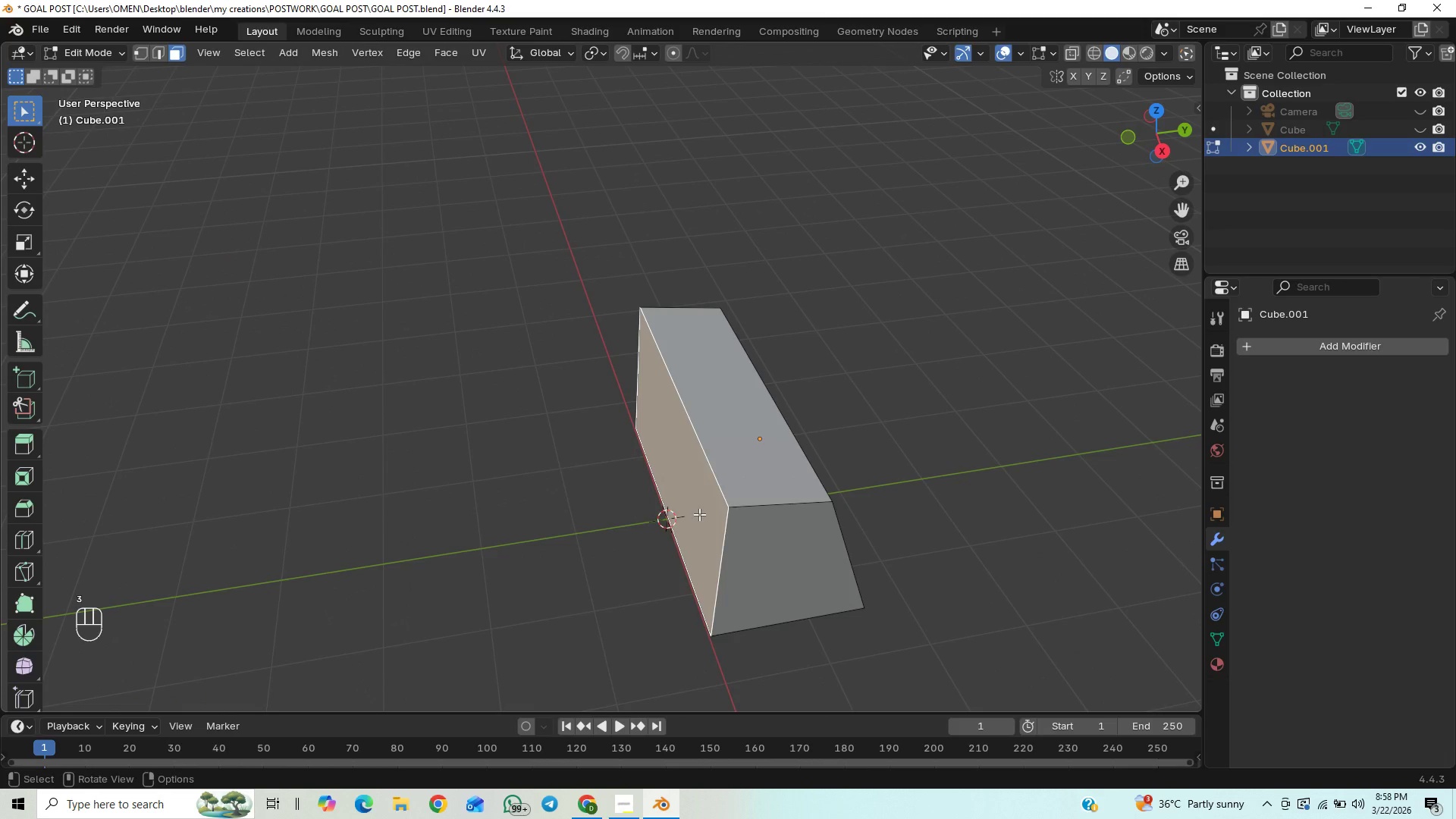 
key(X)
 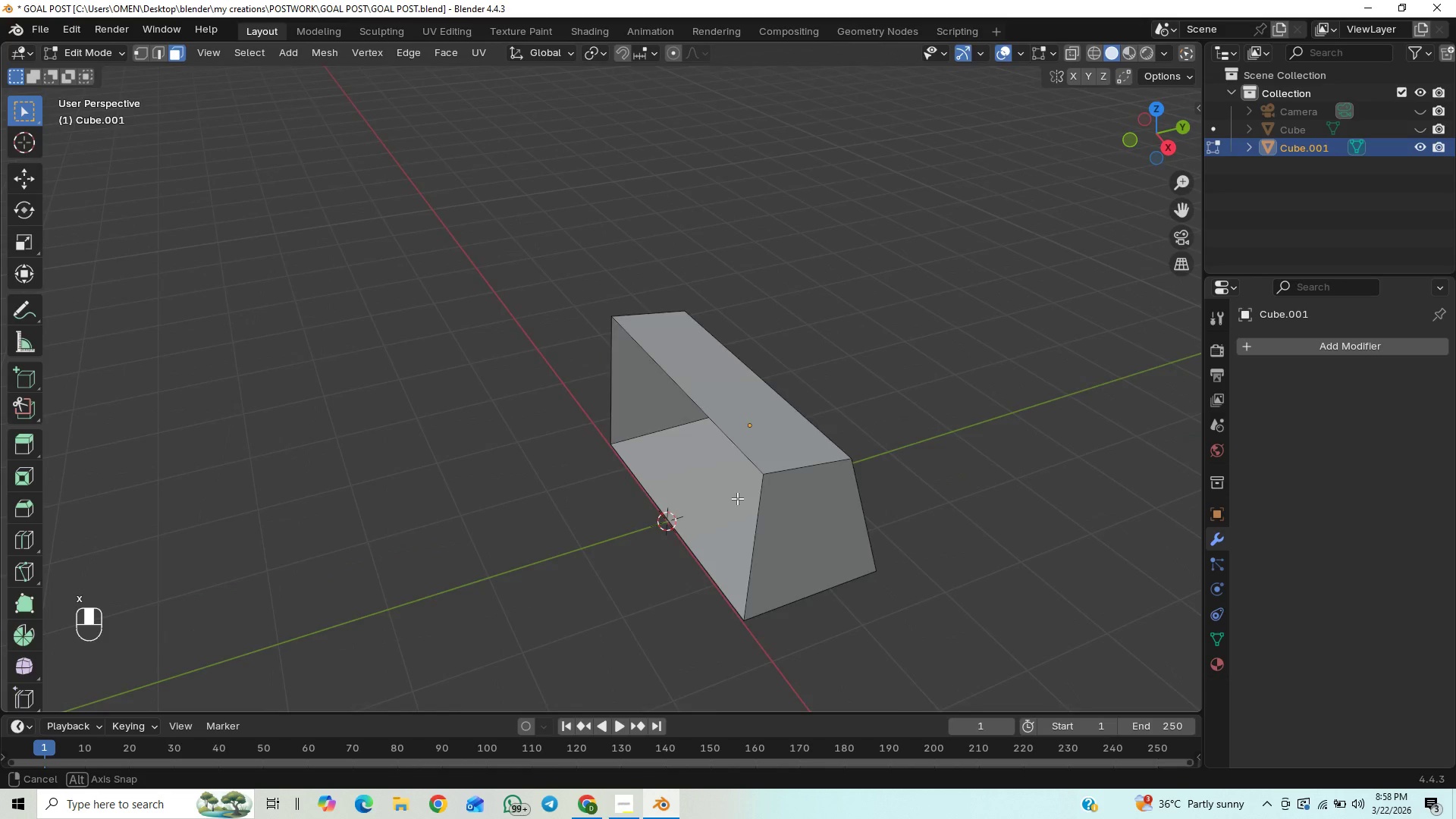 
left_click([736, 537])
 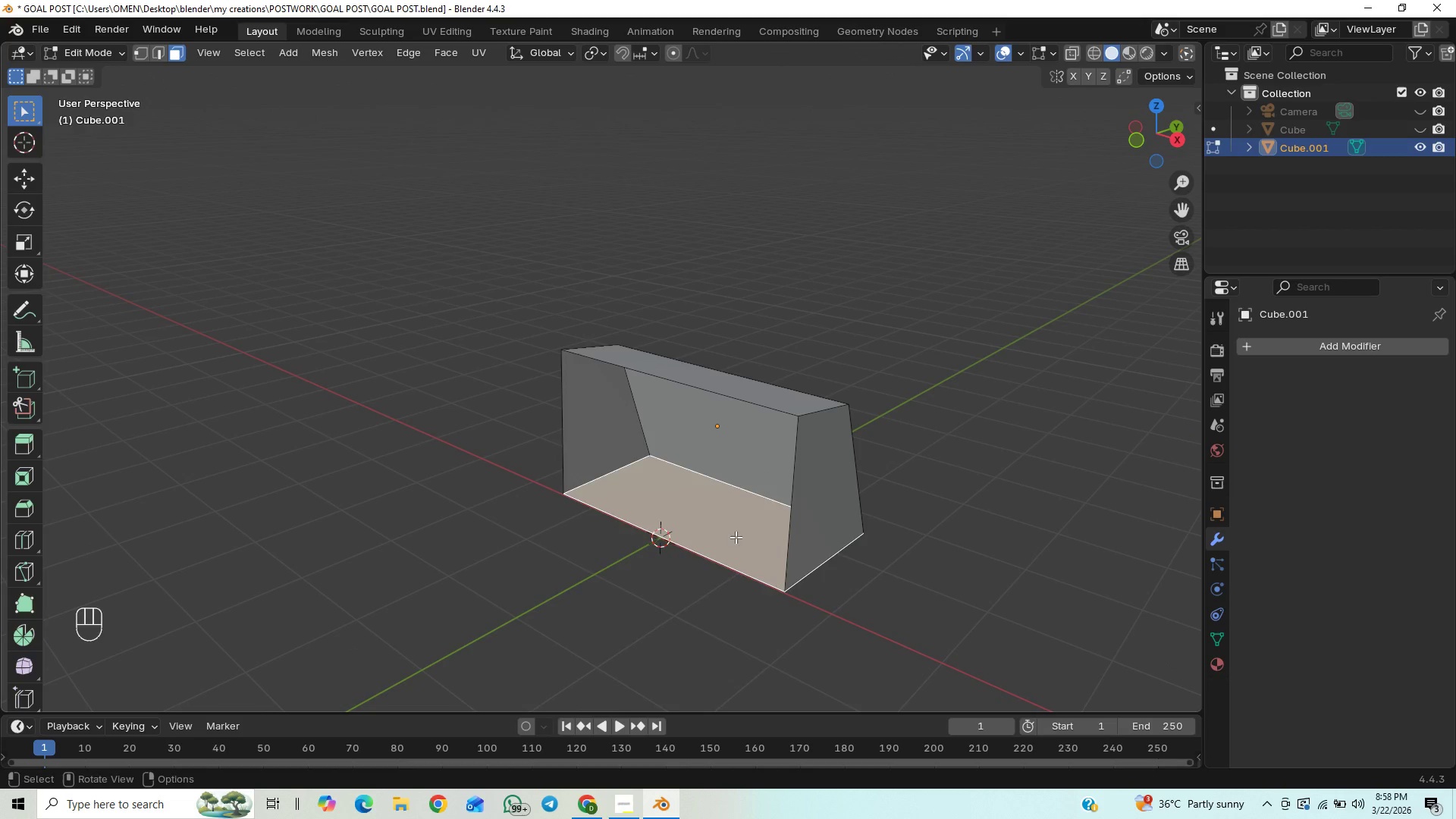 
key(X)
 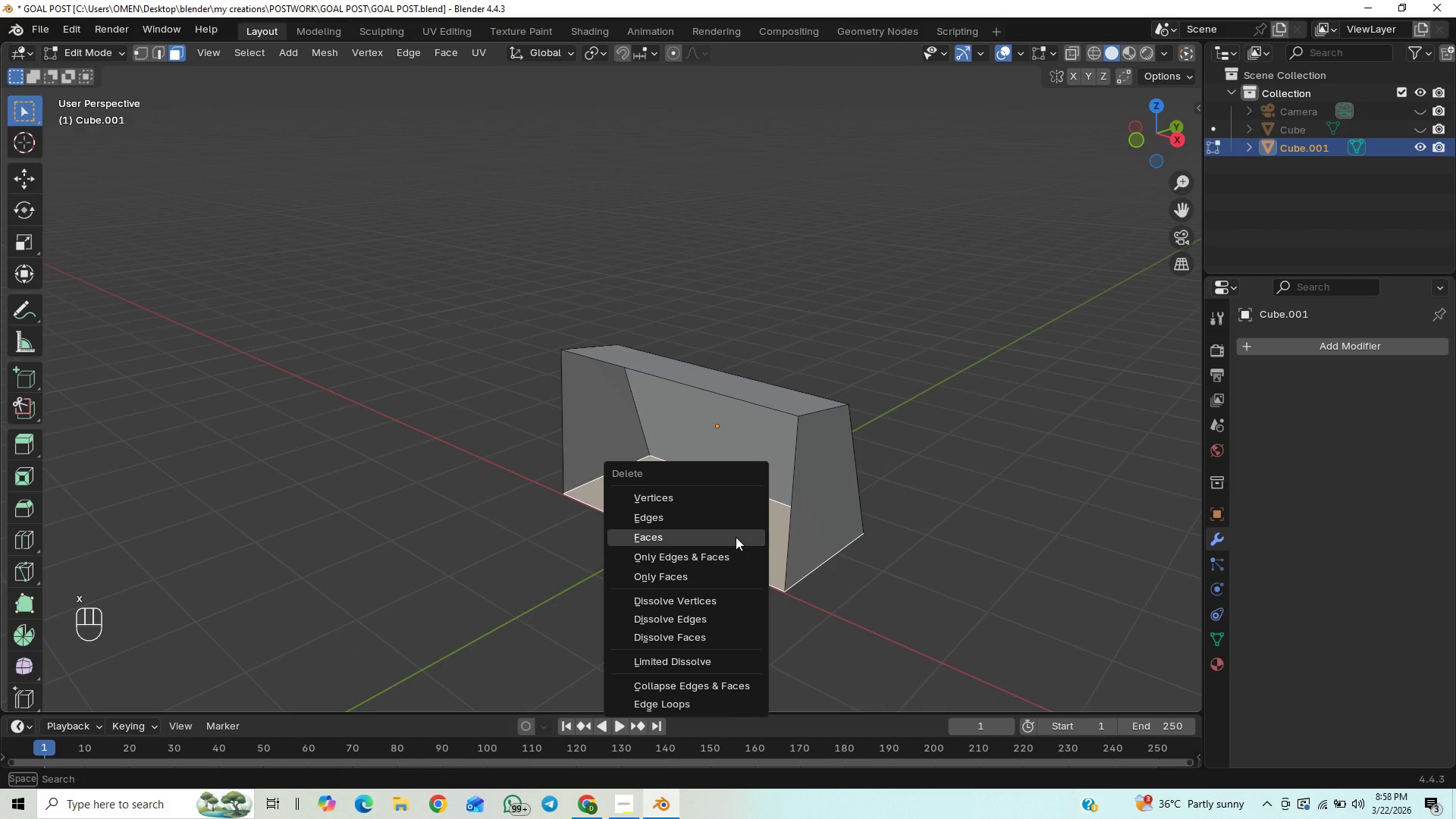 
left_click([736, 537])
 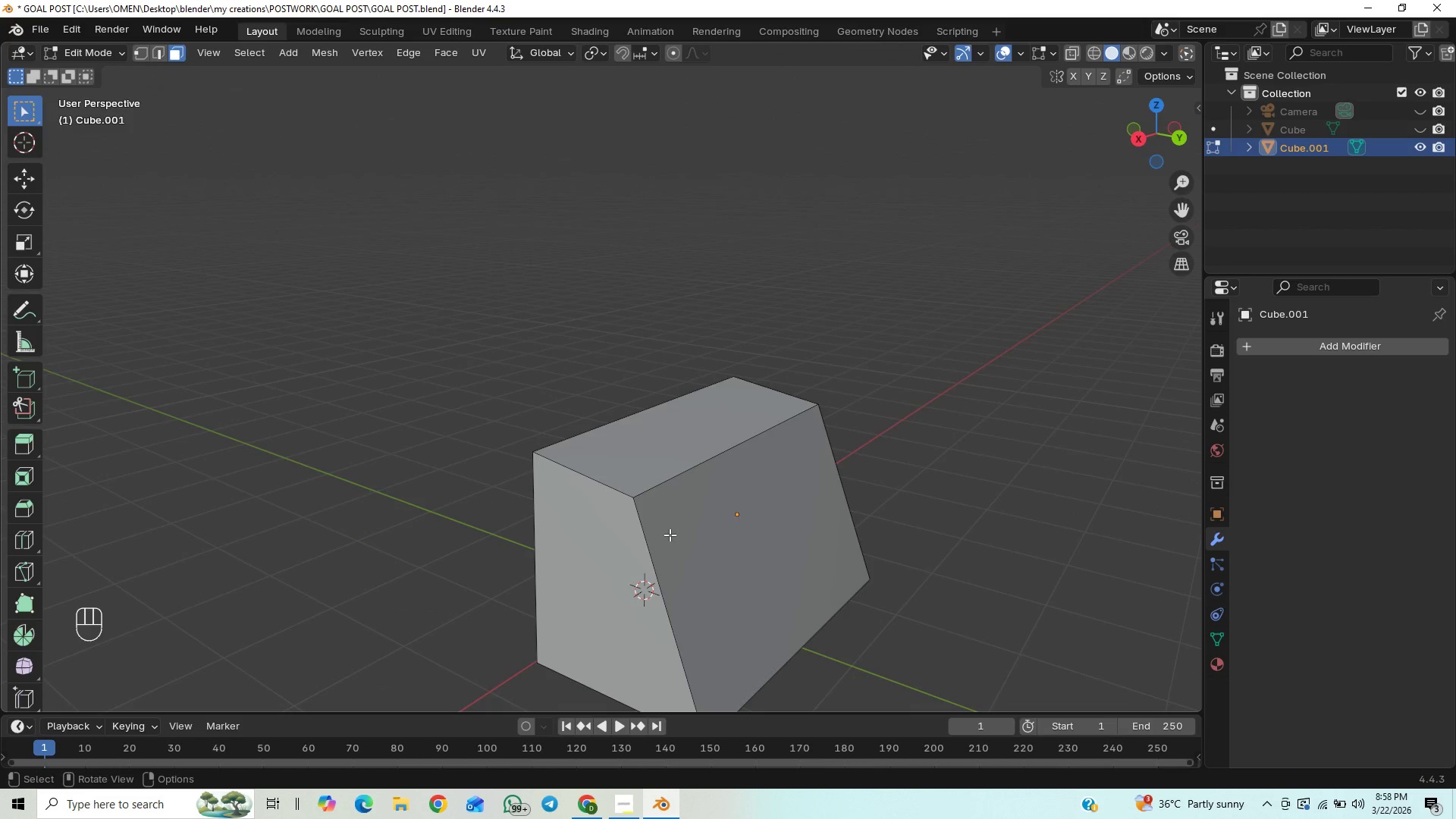 
hold_key(key=ShiftLeft, duration=0.75)
 